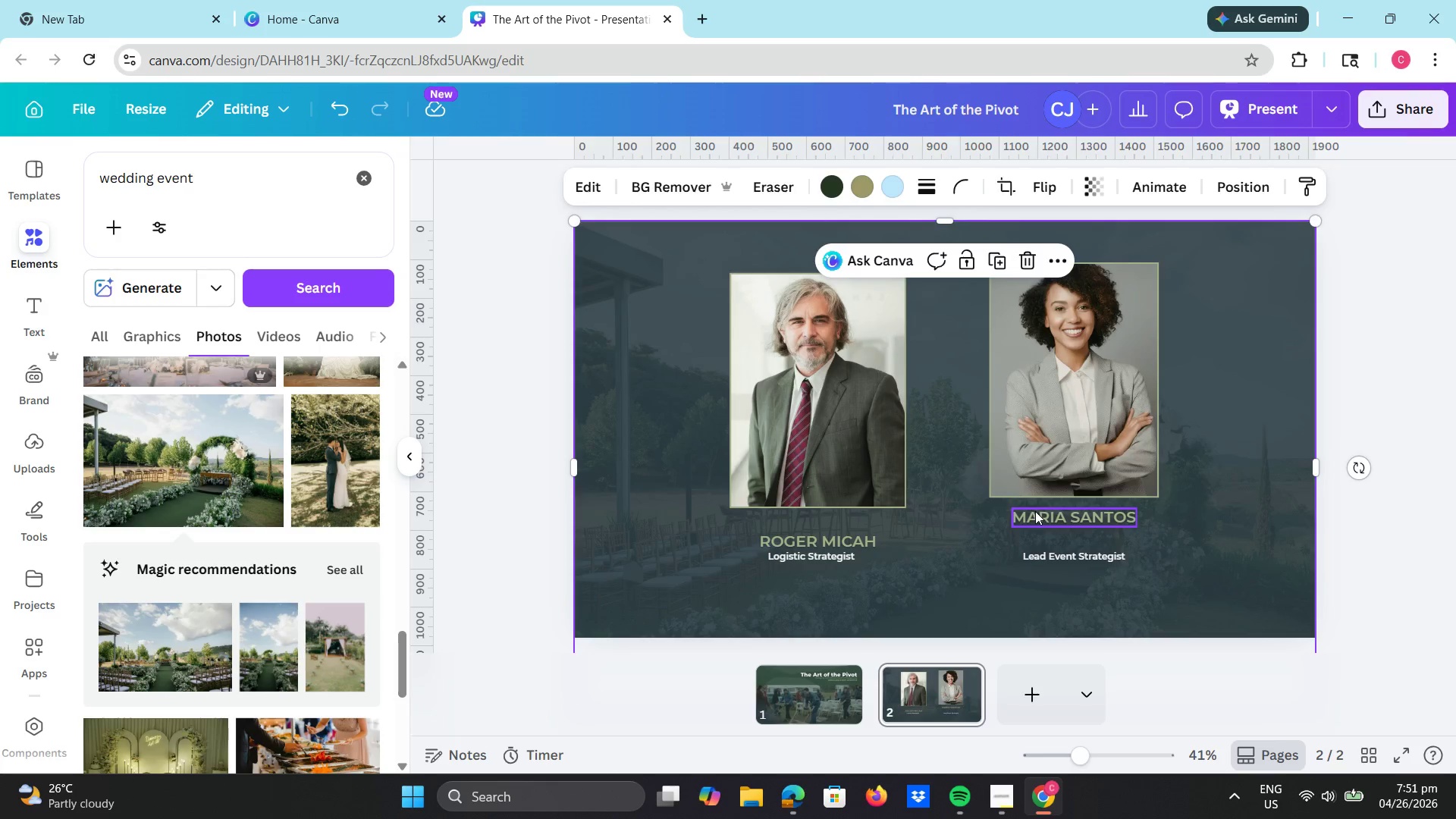 
left_click_drag(start_coordinate=[1035, 510], to_coordinate=[1038, 532])
 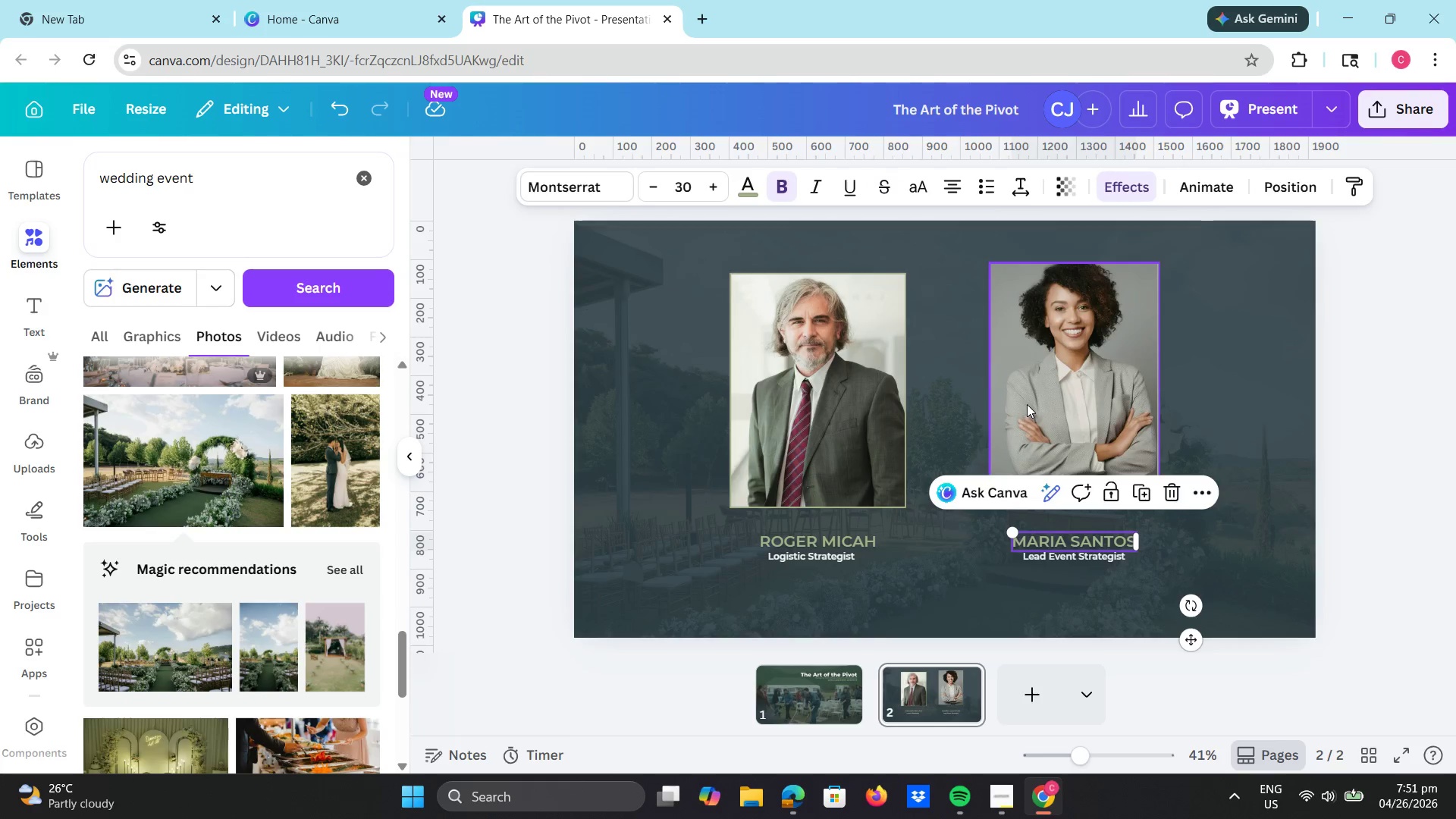 
left_click_drag(start_coordinate=[1027, 404], to_coordinate=[1030, 418])
 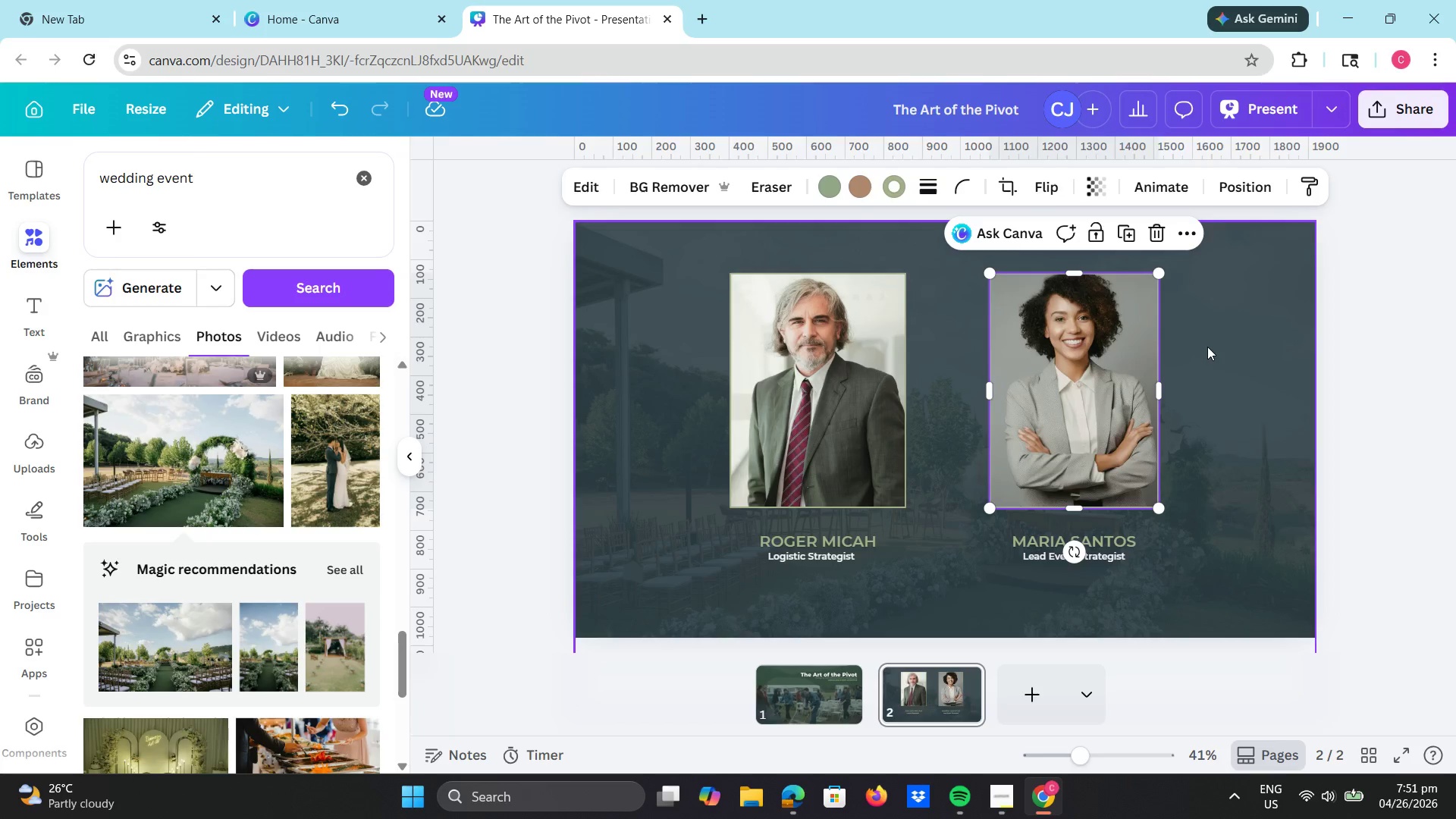 
left_click([1211, 347])
 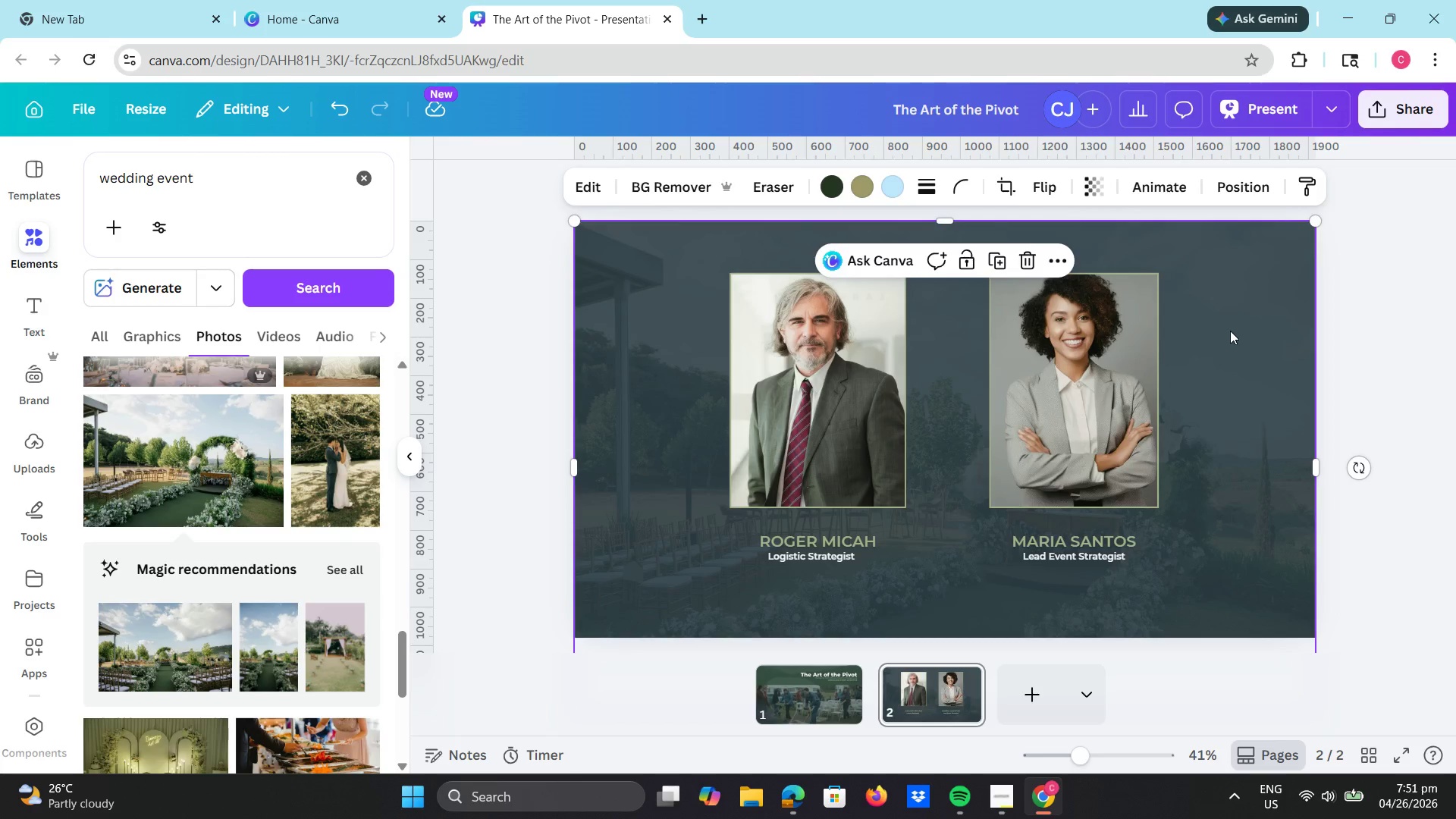 
wait(8.59)
 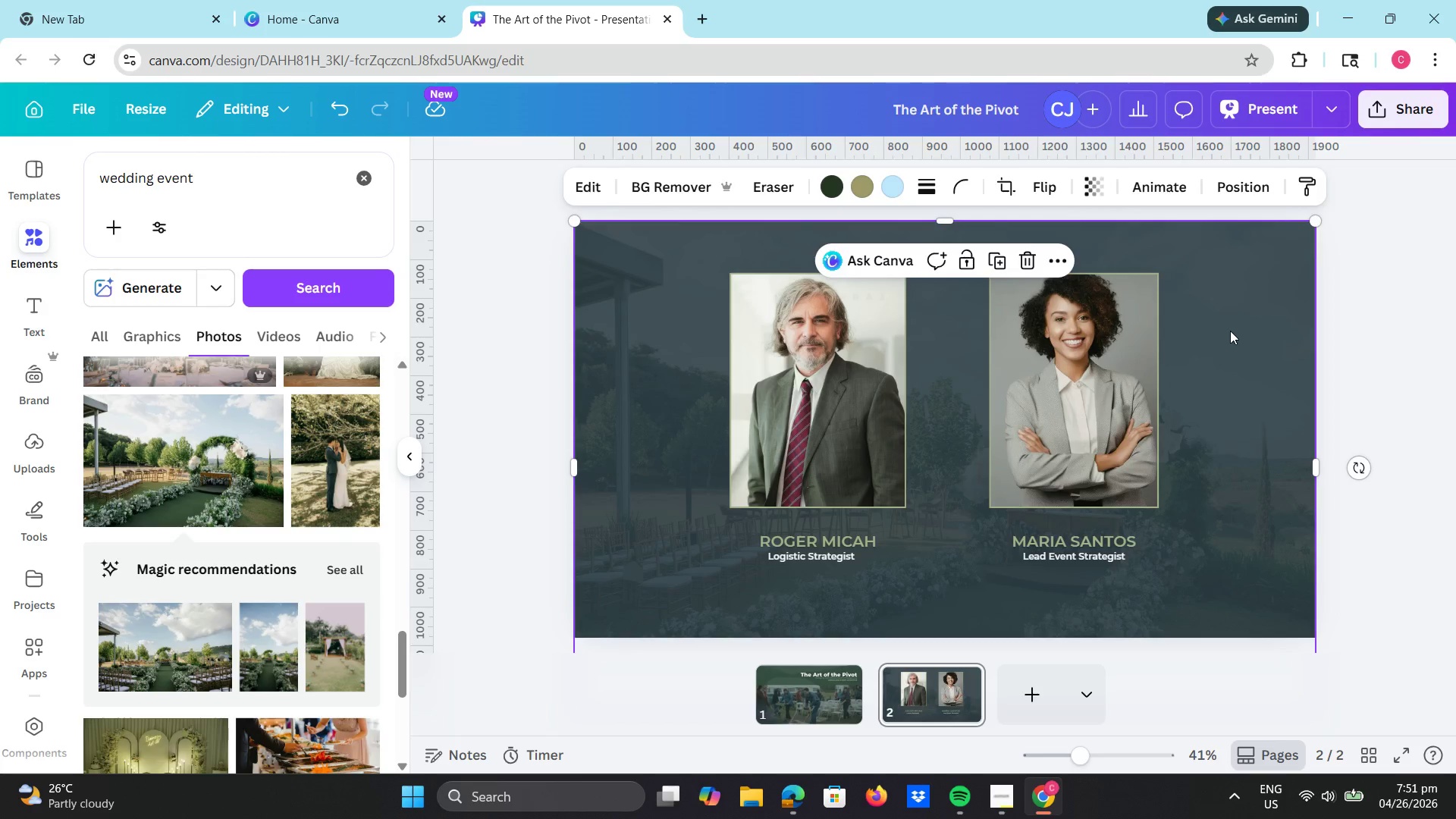 
left_click([1161, 416])
 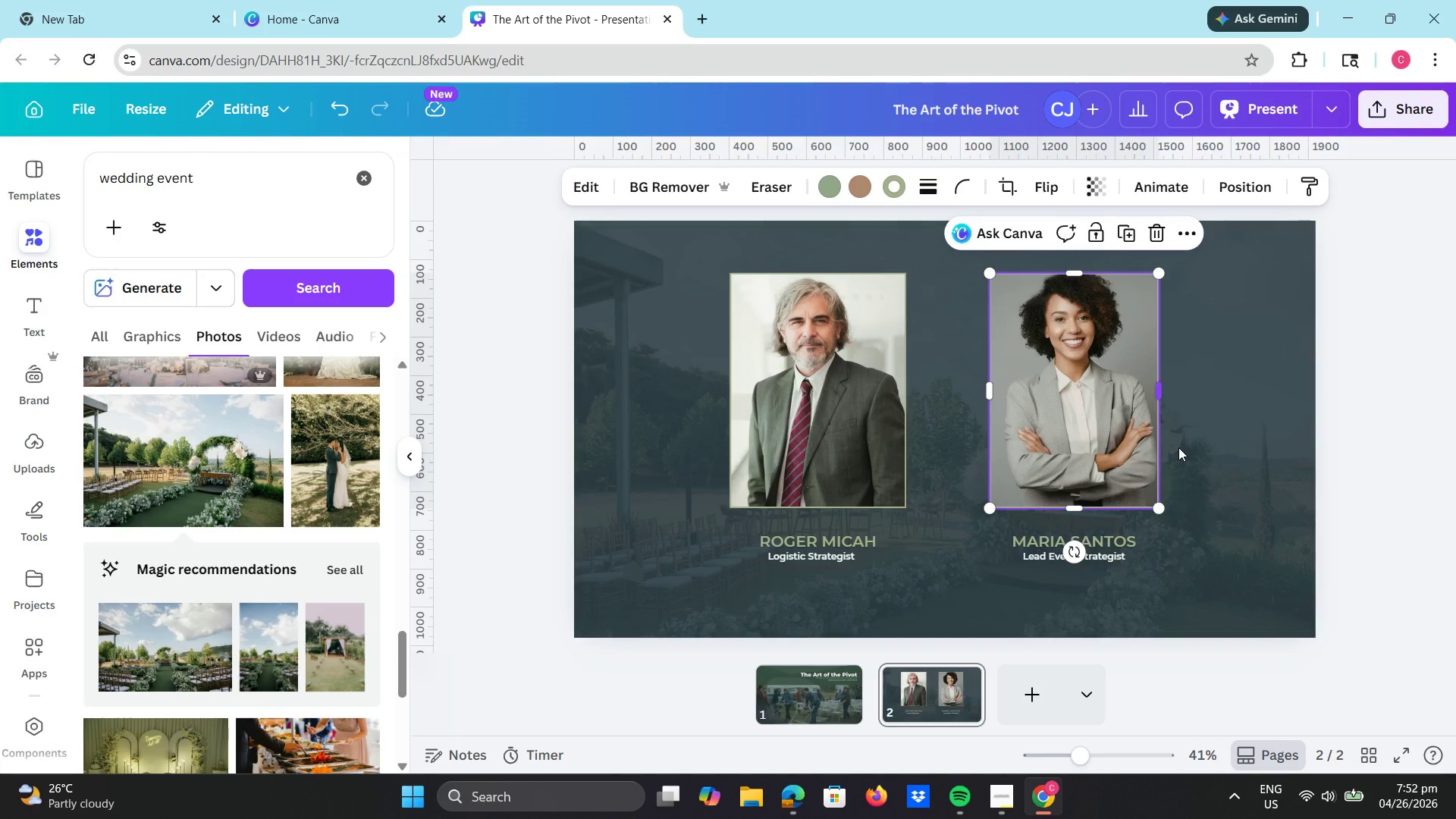 
left_click([1219, 470])
 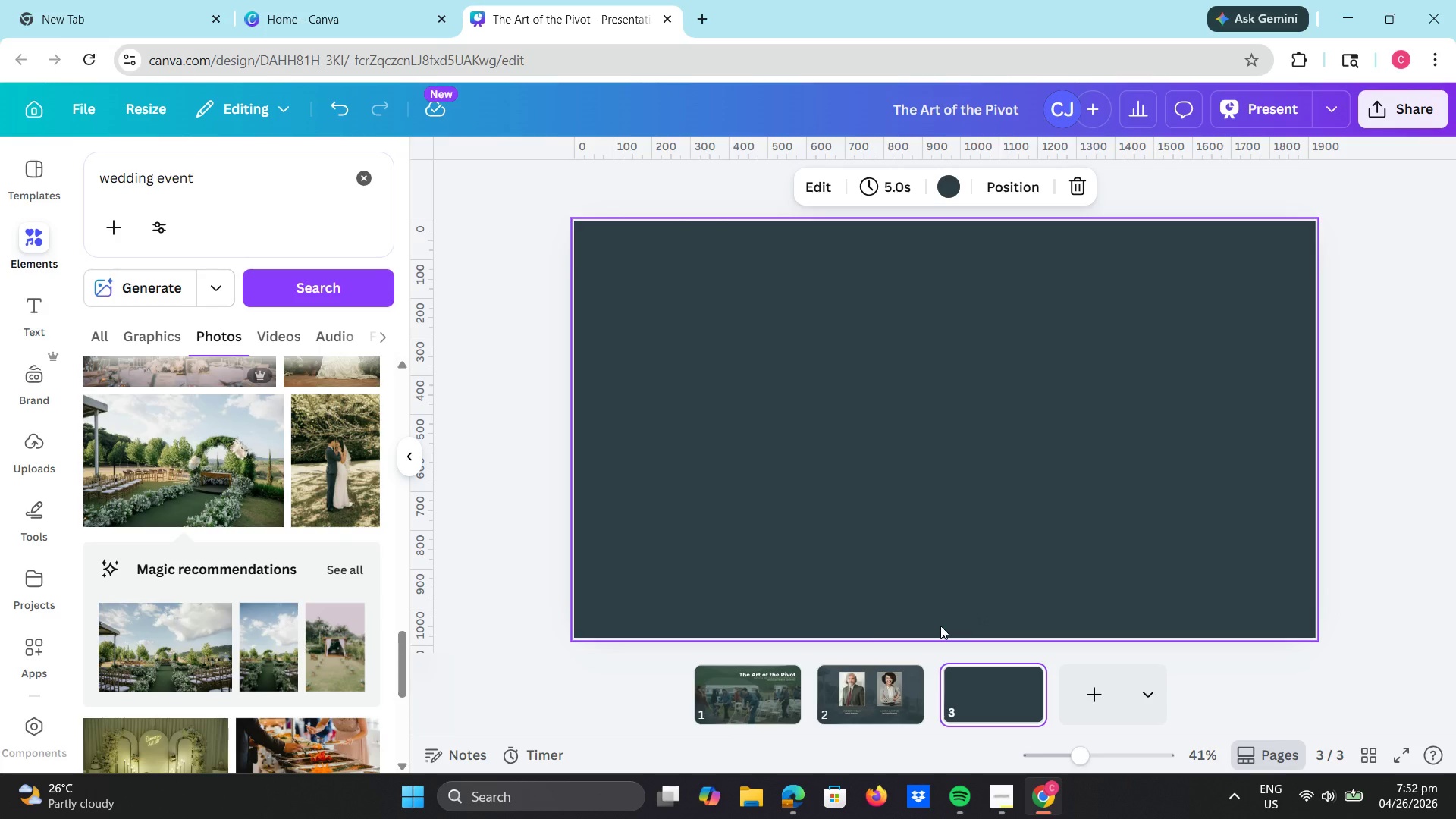 
wait(56.5)
 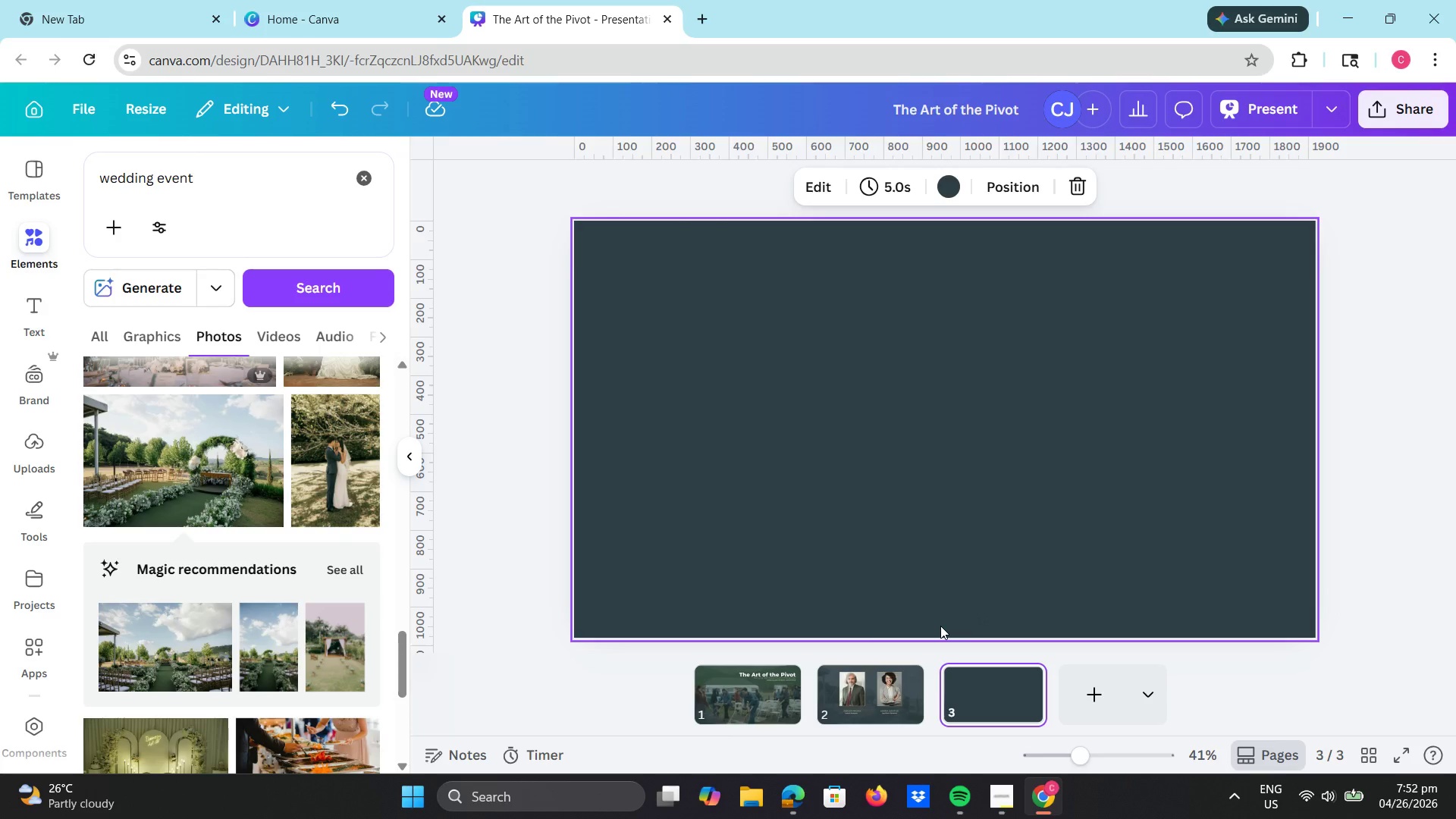 
left_click([363, 182])
 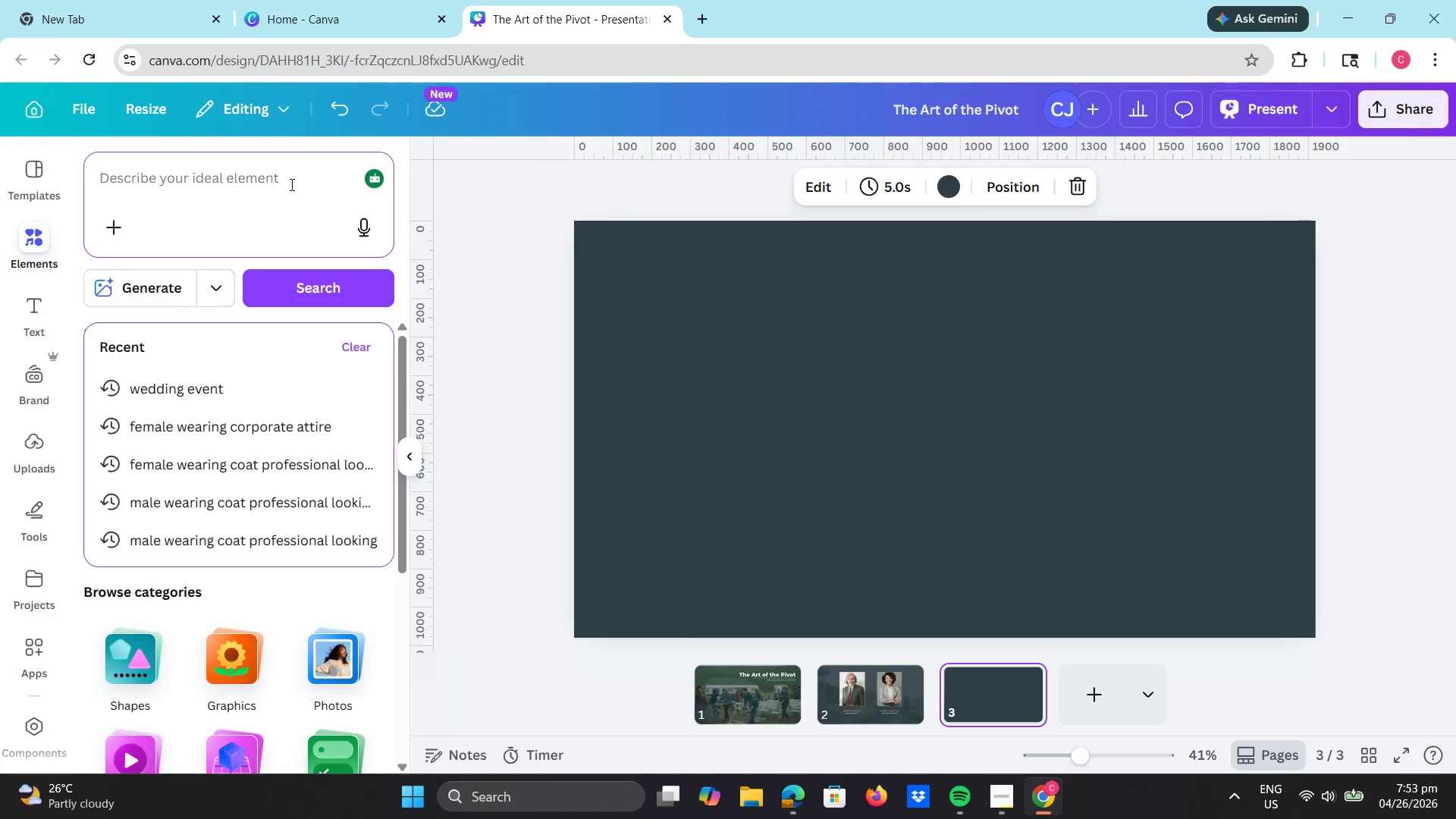 
type(texture background)
 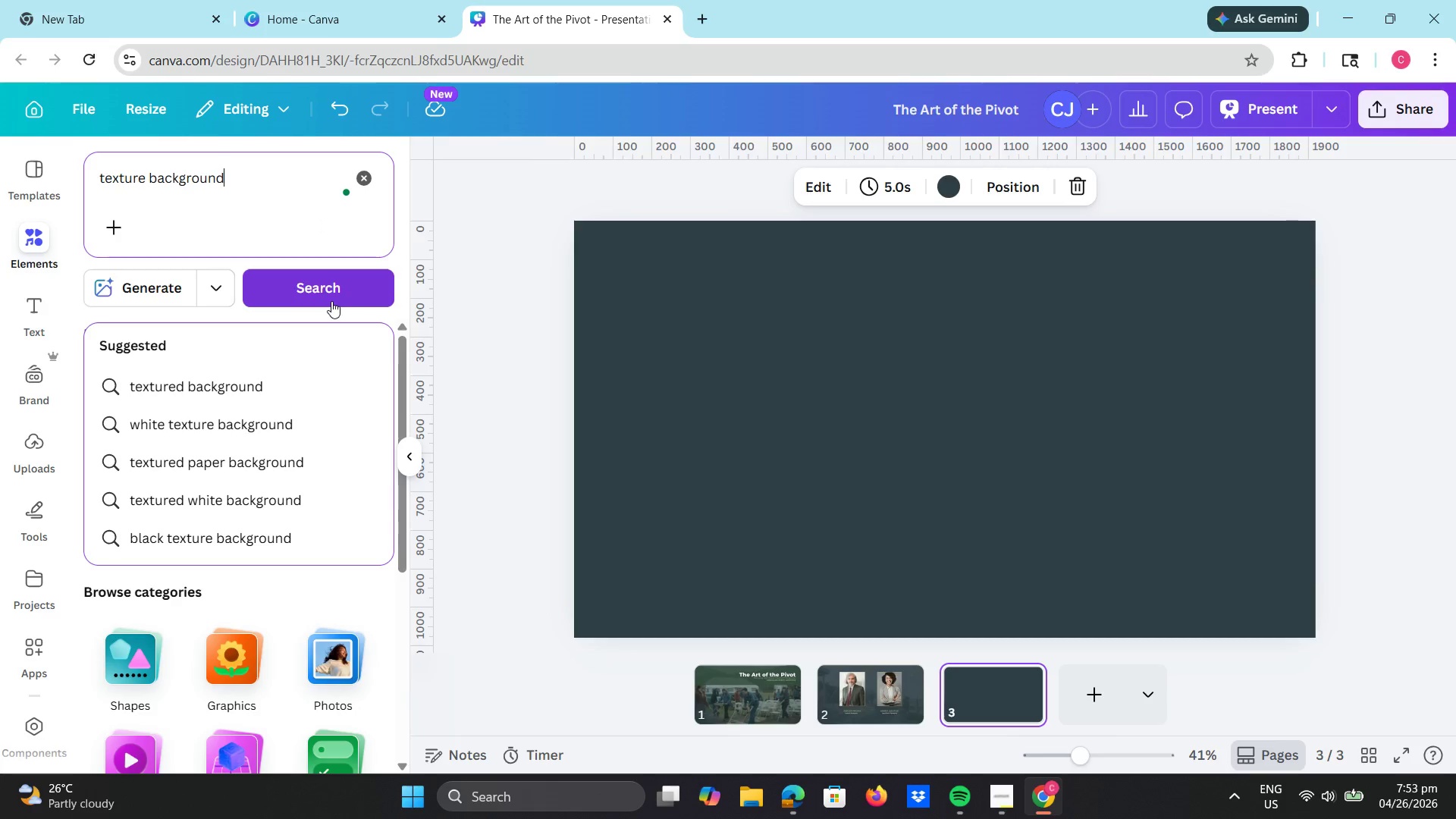 
left_click([303, 381])
 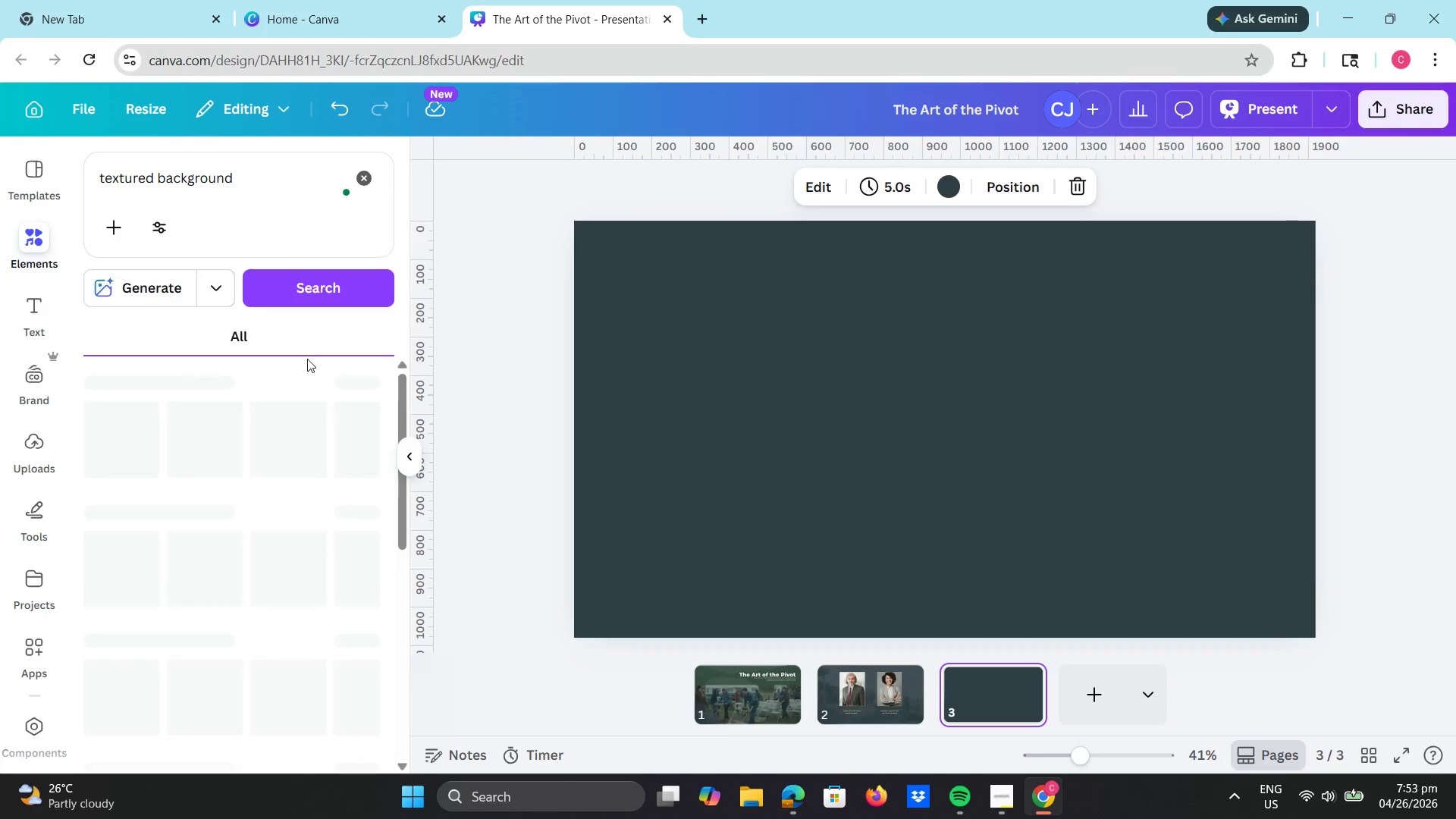 
mouse_move([293, 367])
 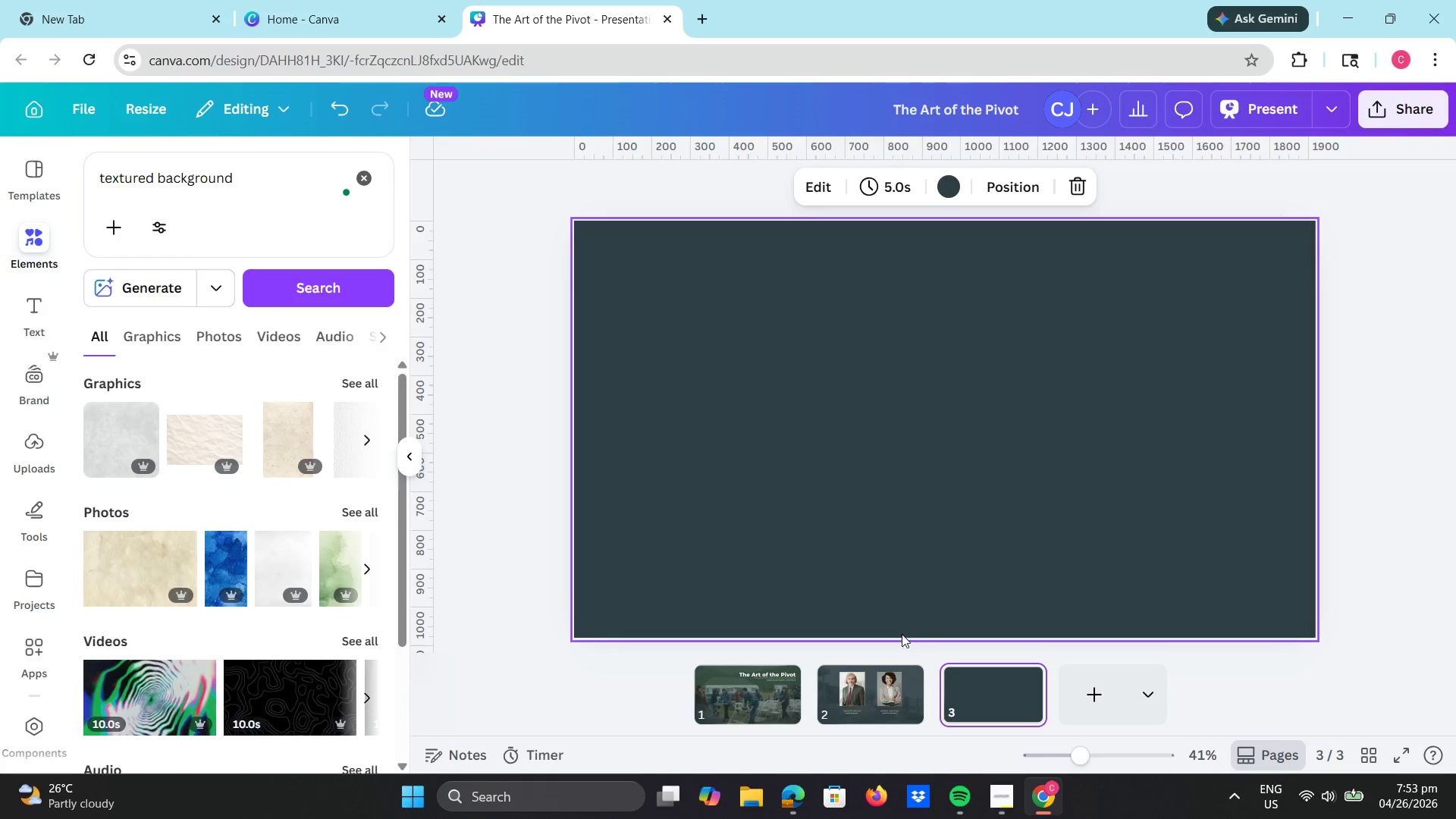 
left_click([883, 698])
 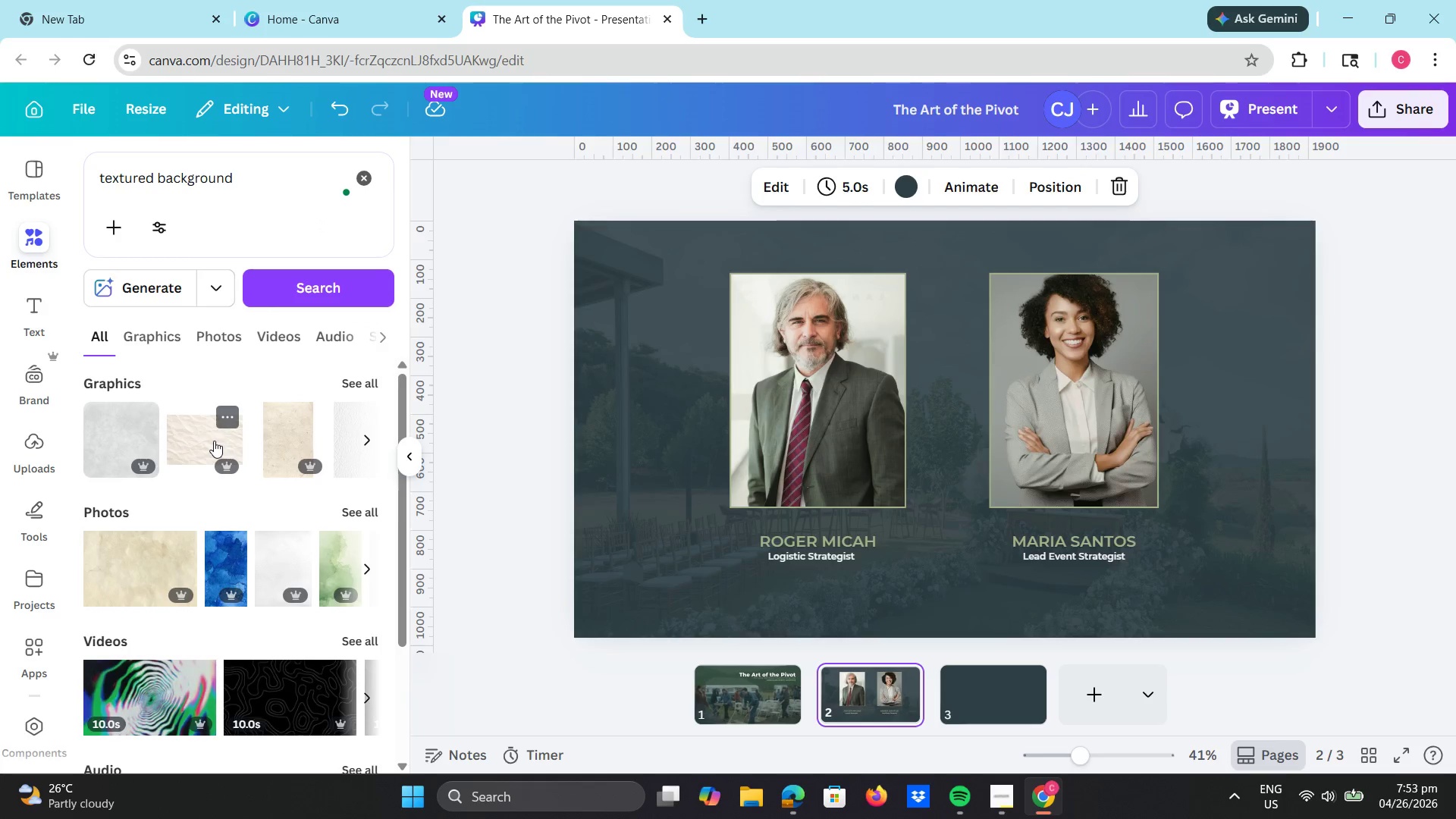 
left_click([214, 441])
 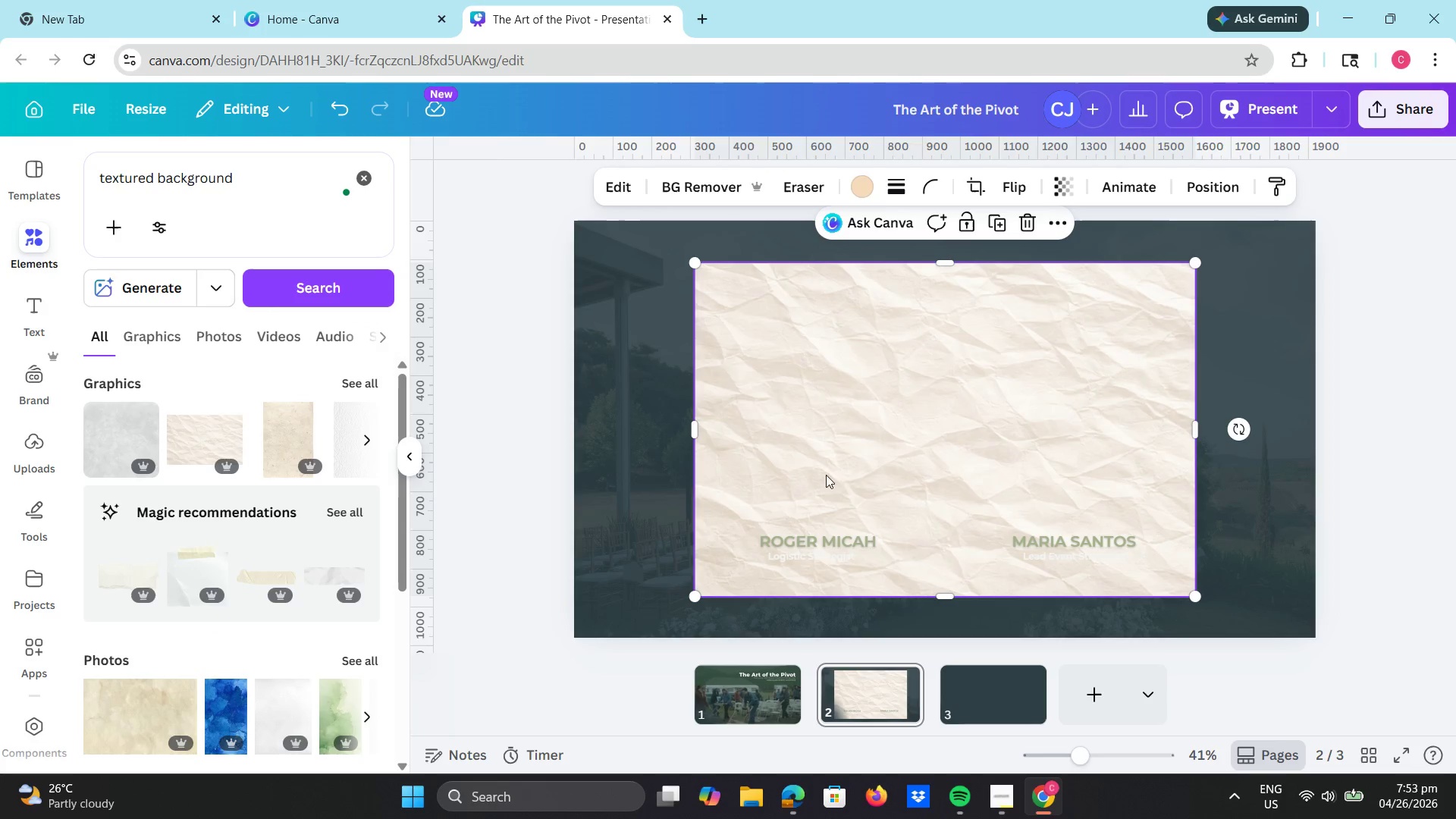 
left_click_drag(start_coordinate=[858, 474], to_coordinate=[734, 400])
 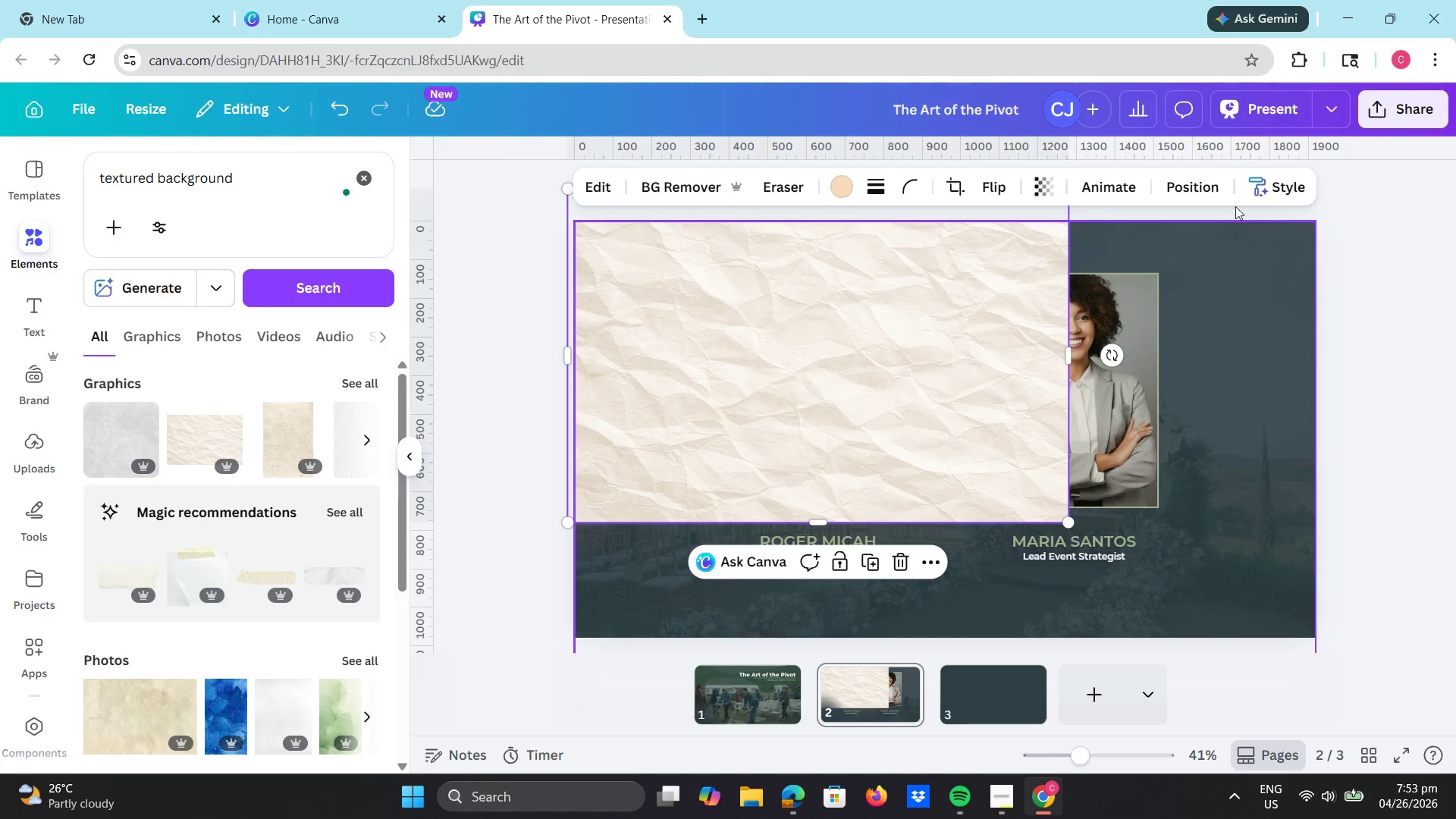 
left_click([1201, 183])
 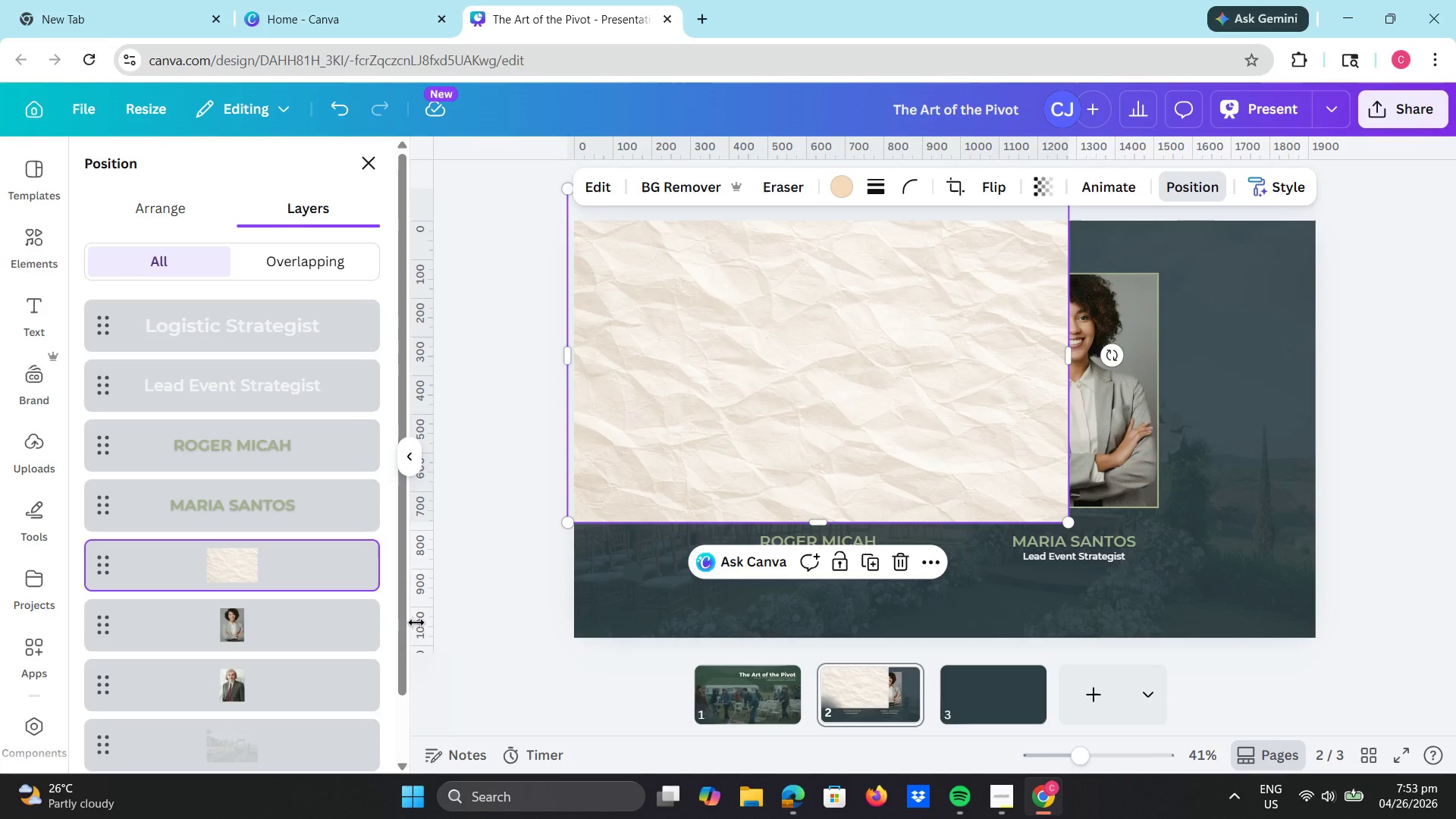 
scroll: coordinate [310, 611], scroll_direction: down, amount: 4.0
 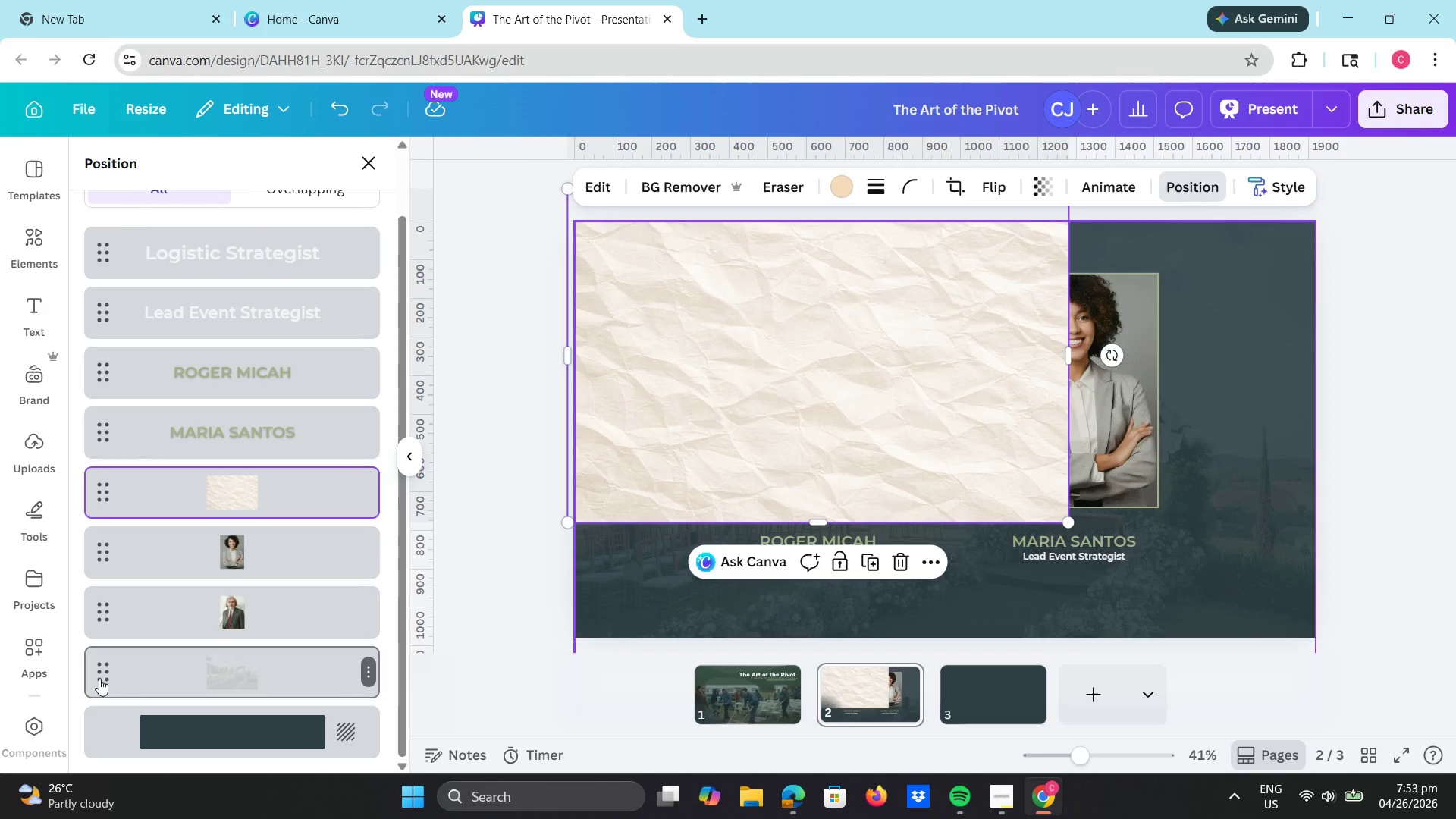 
left_click([99, 675])
 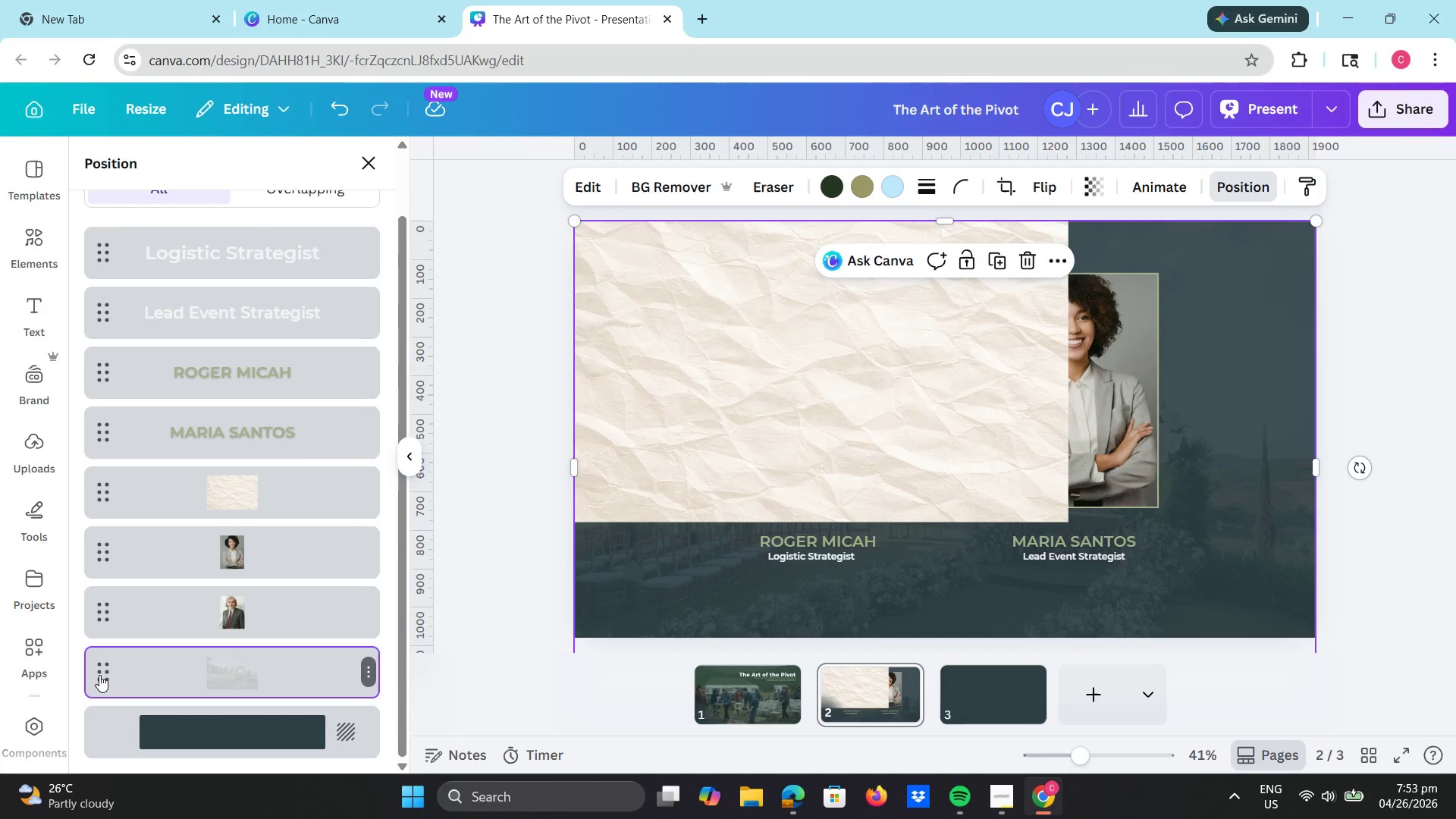 
key(Delete)
 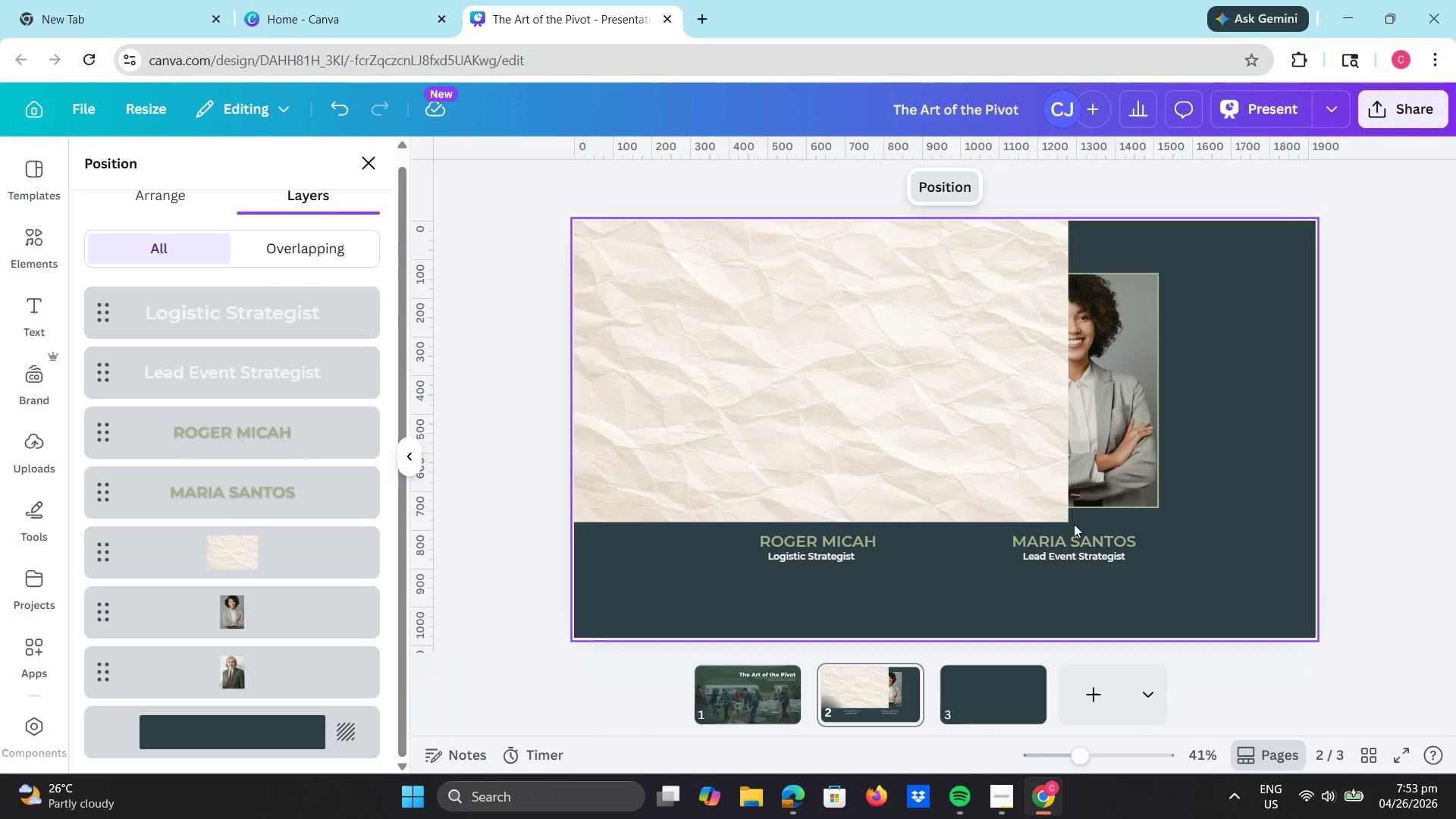 
left_click_drag(start_coordinate=[856, 433], to_coordinate=[1134, 425])
 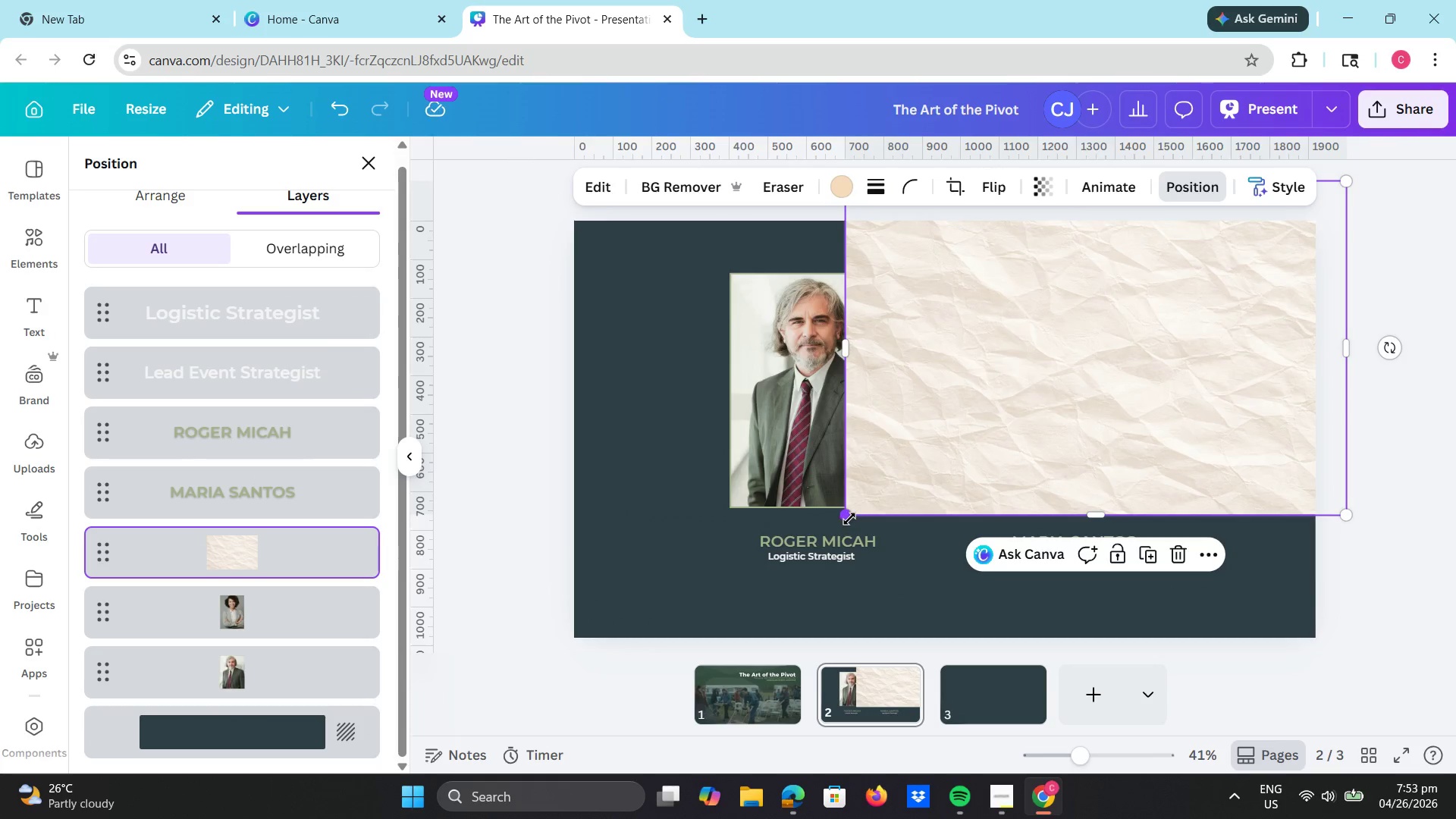 
left_click_drag(start_coordinate=[849, 515], to_coordinate=[508, 669])
 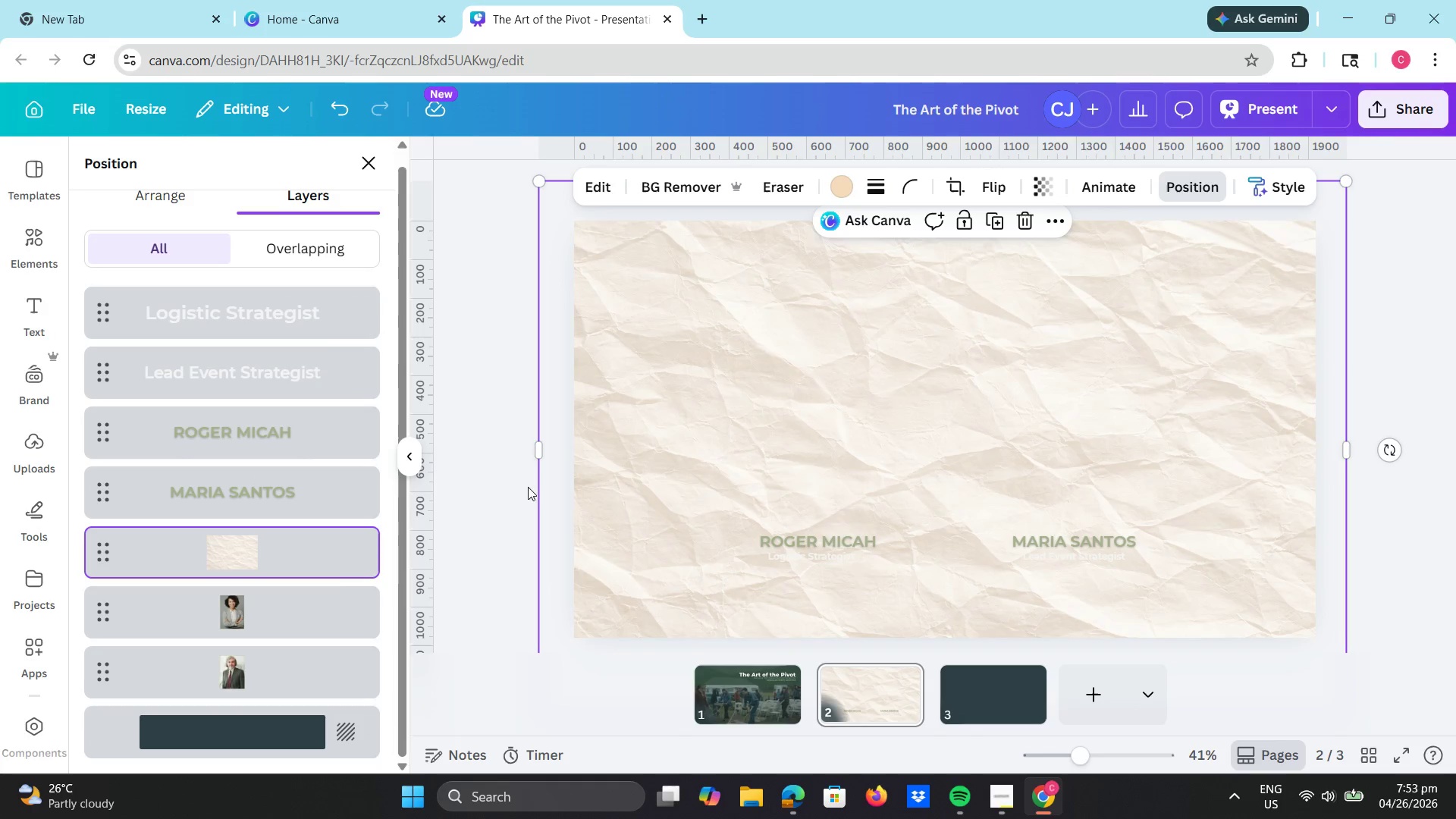 
left_click_drag(start_coordinate=[283, 549], to_coordinate=[290, 683])
 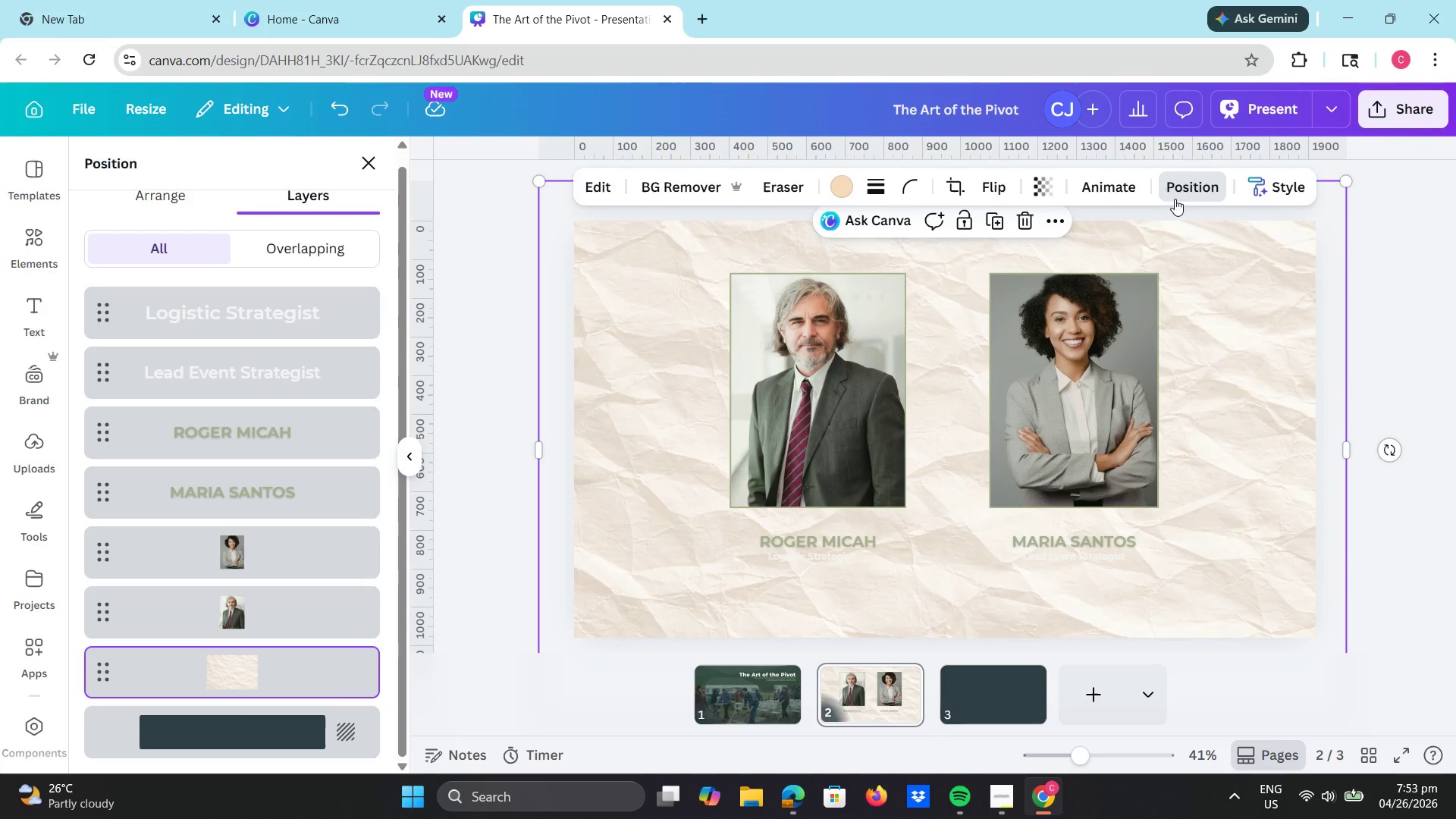 
left_click([1048, 183])
 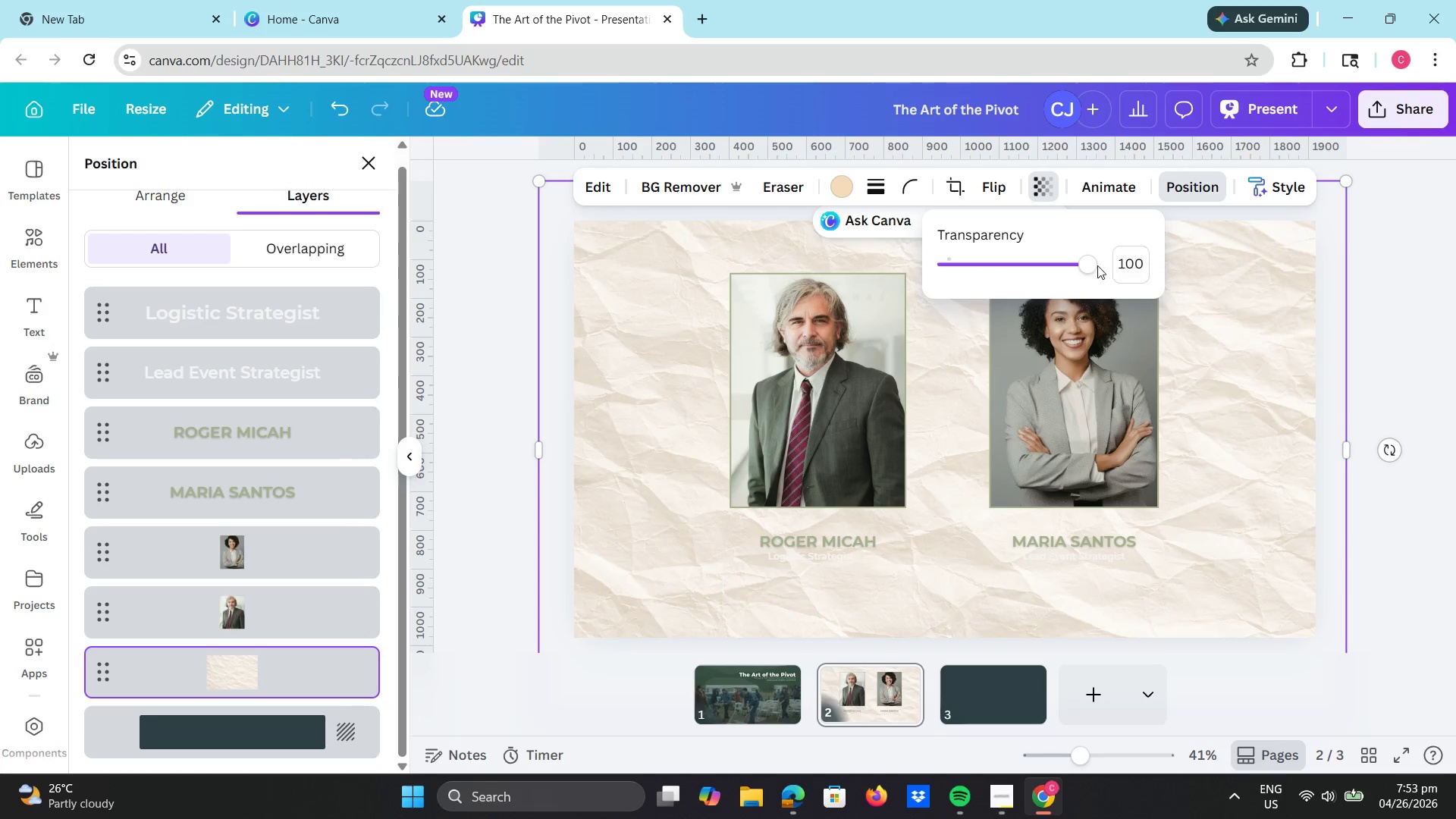 
left_click_drag(start_coordinate=[1090, 265], to_coordinate=[969, 263])
 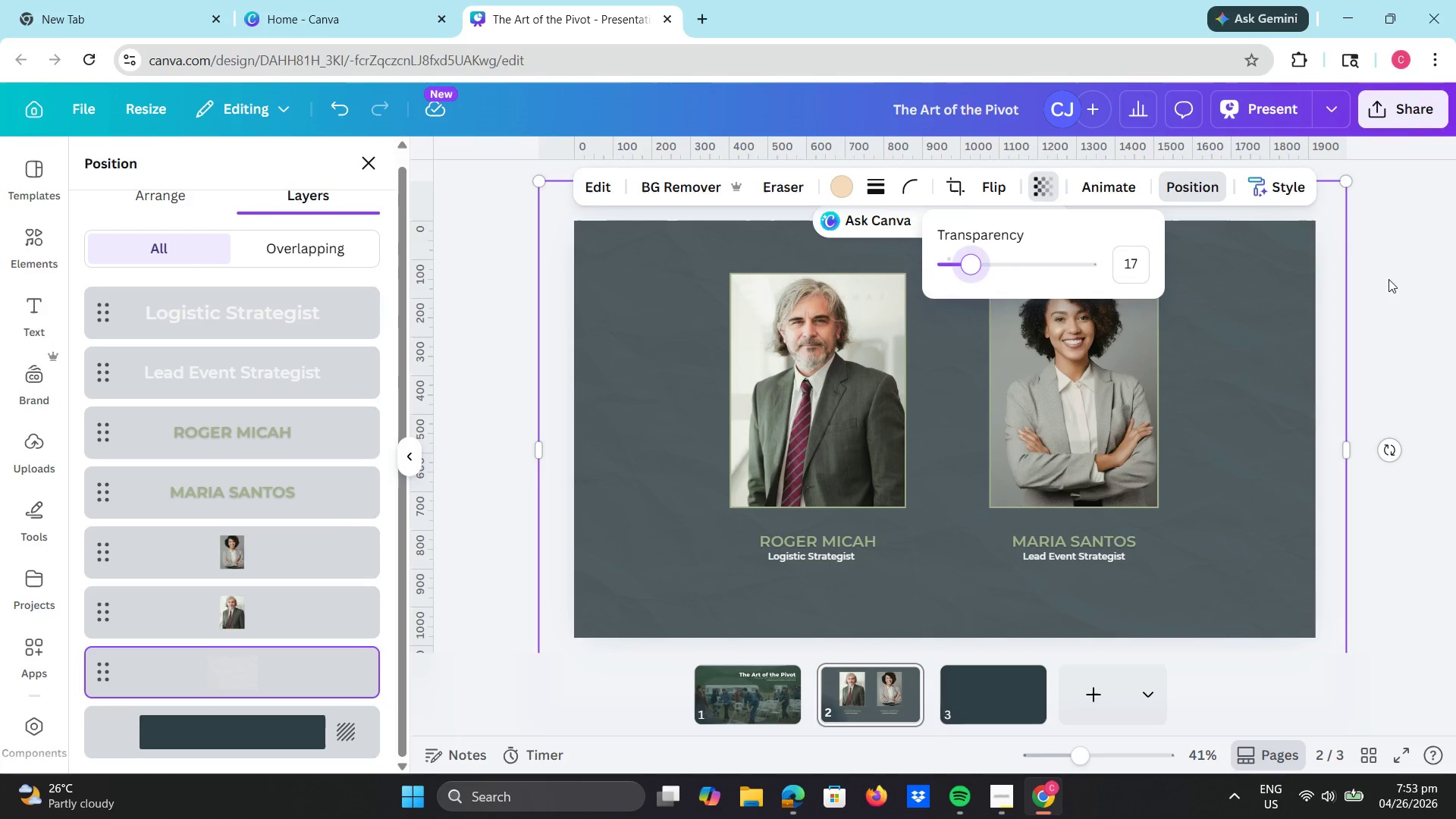 
left_click([1389, 278])
 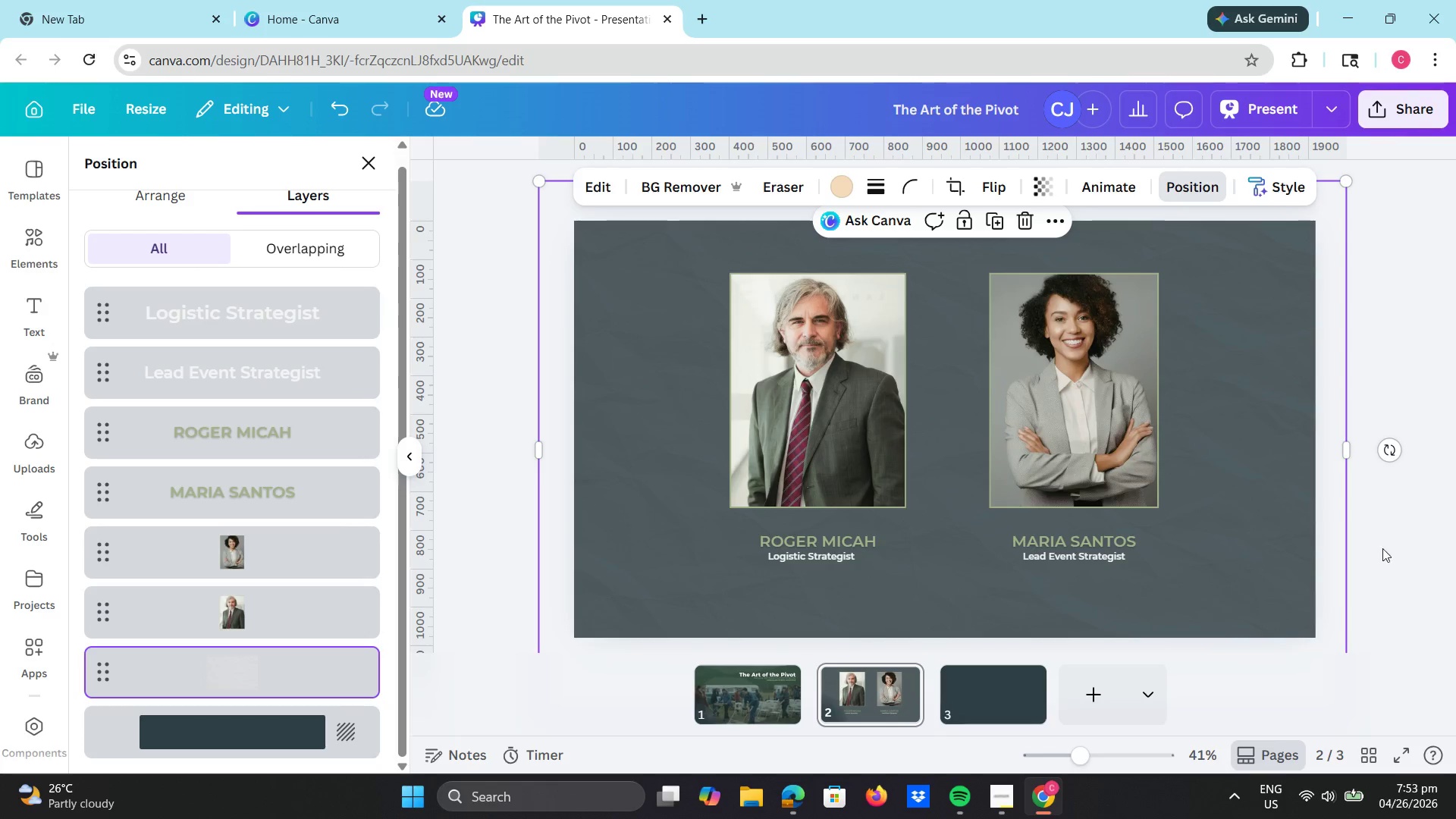 
left_click([1412, 577])
 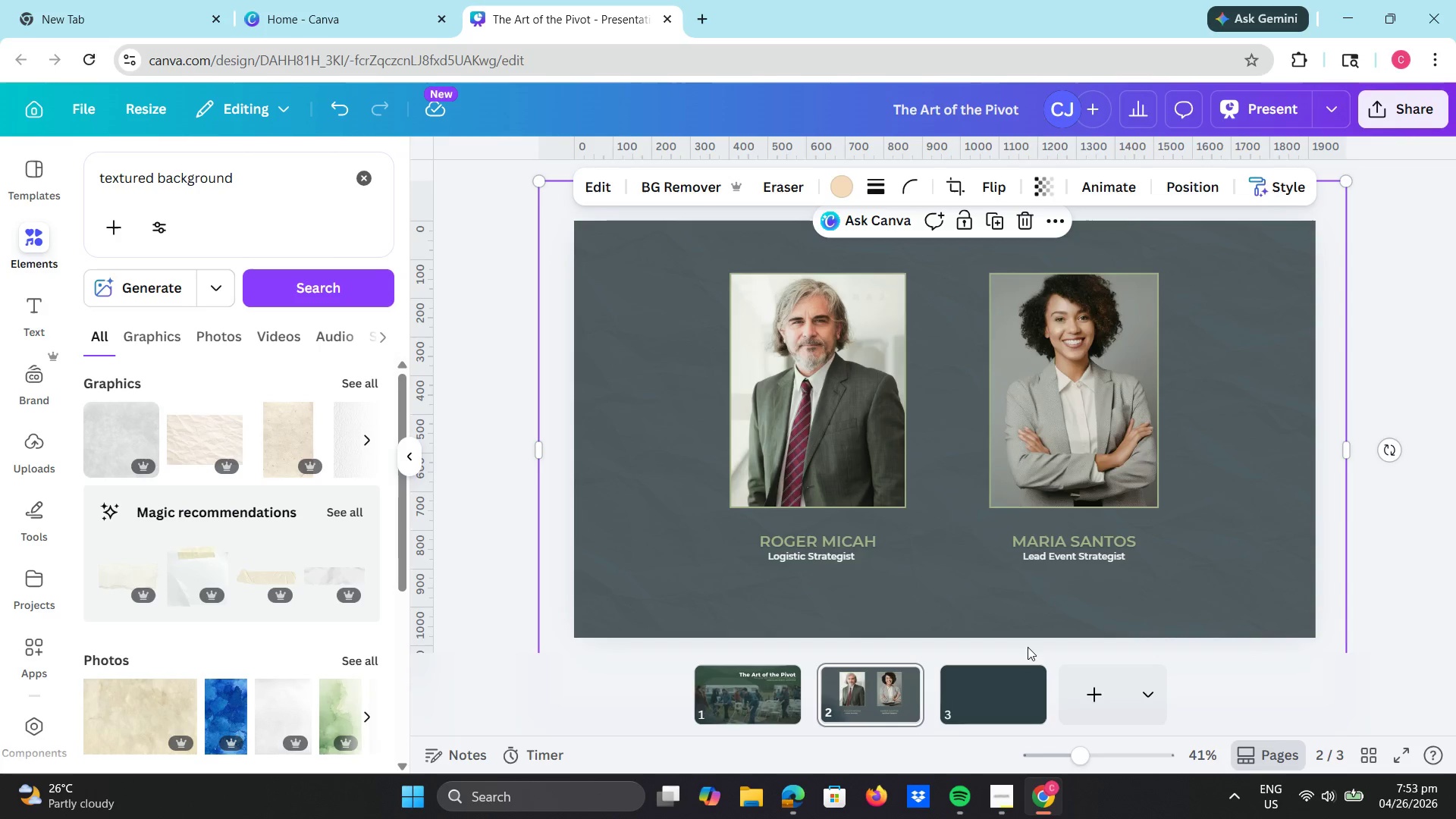 
left_click([1028, 648])
 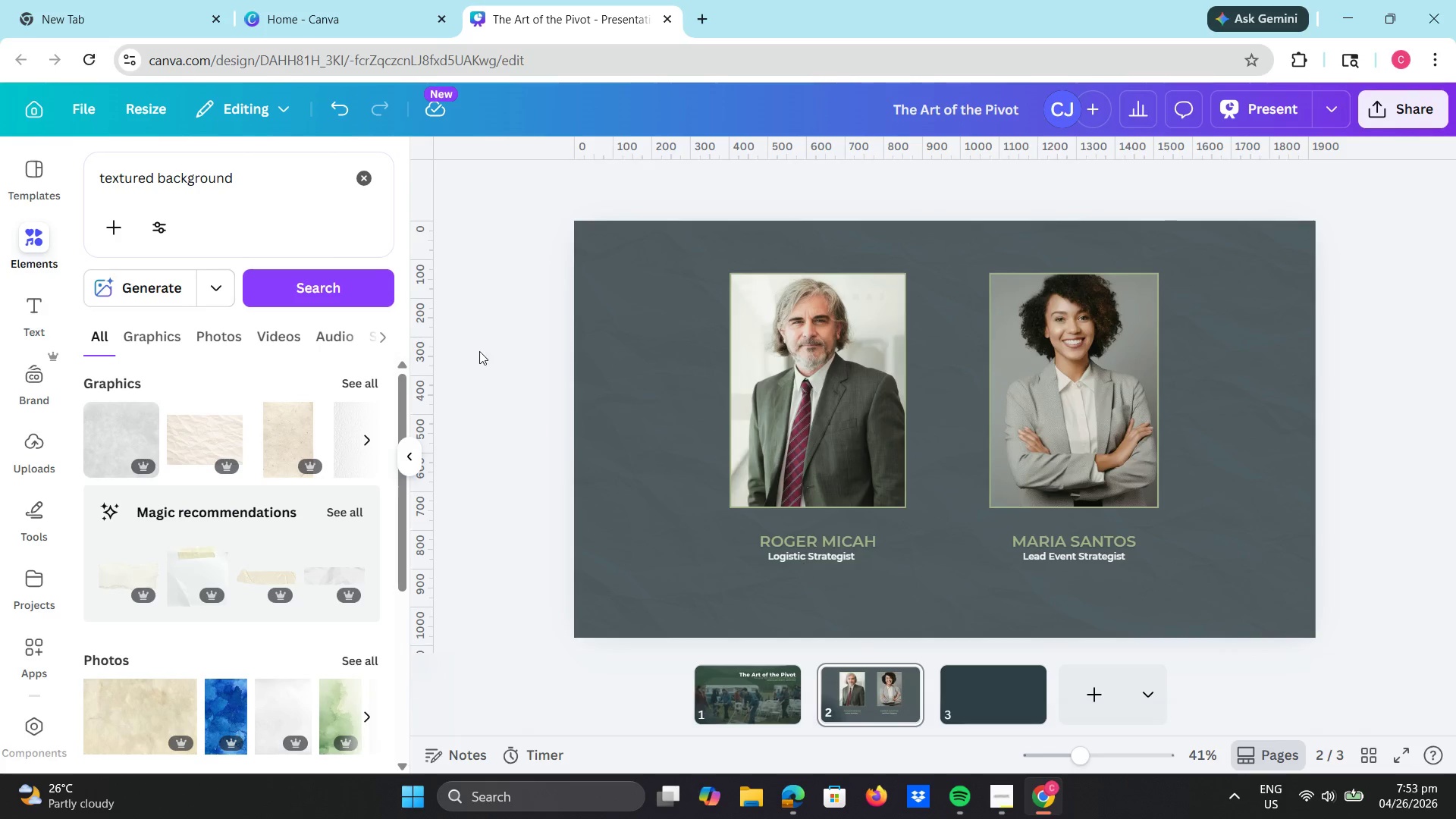 
left_click([268, 175])
 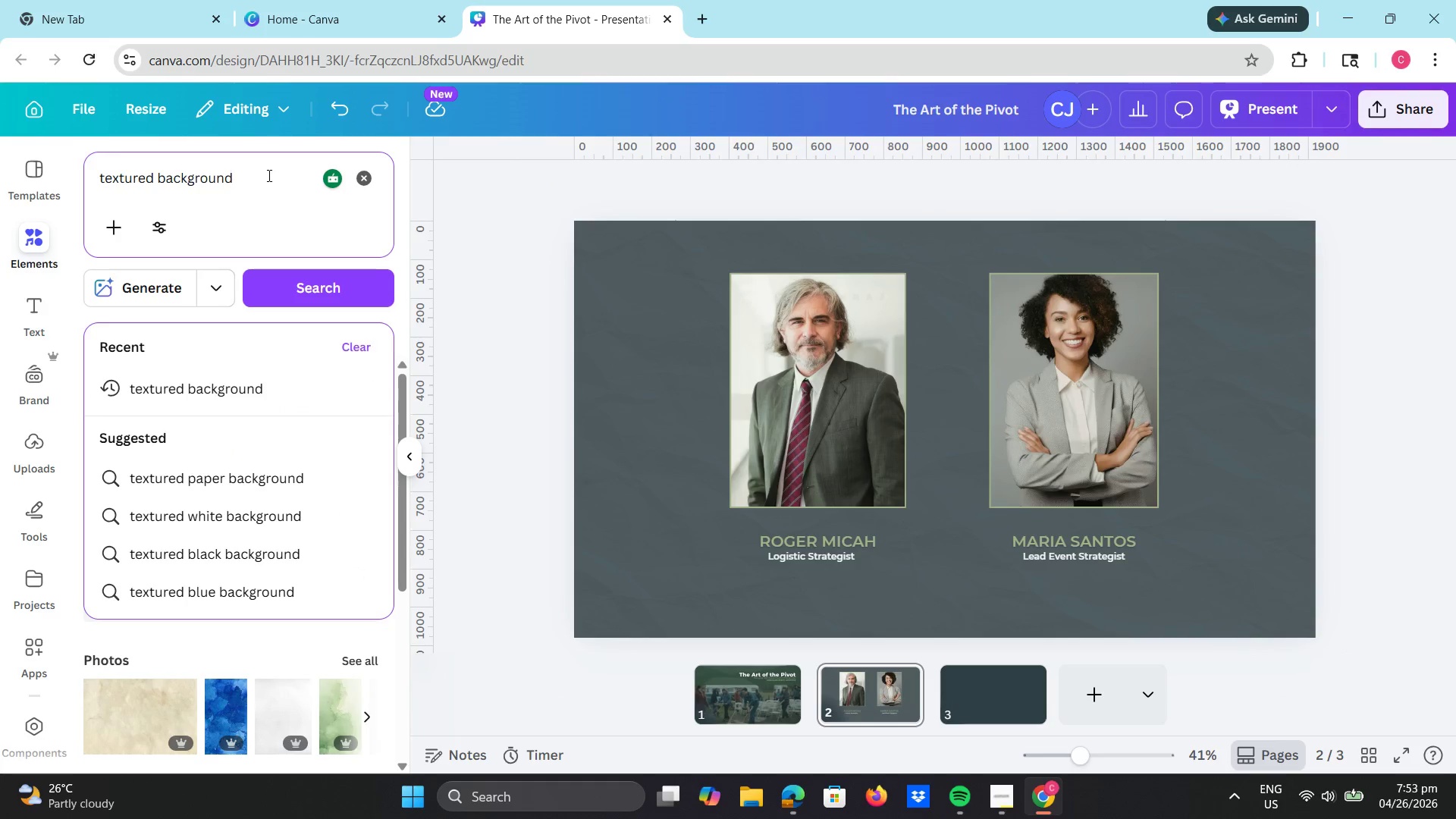 
type( dark)
 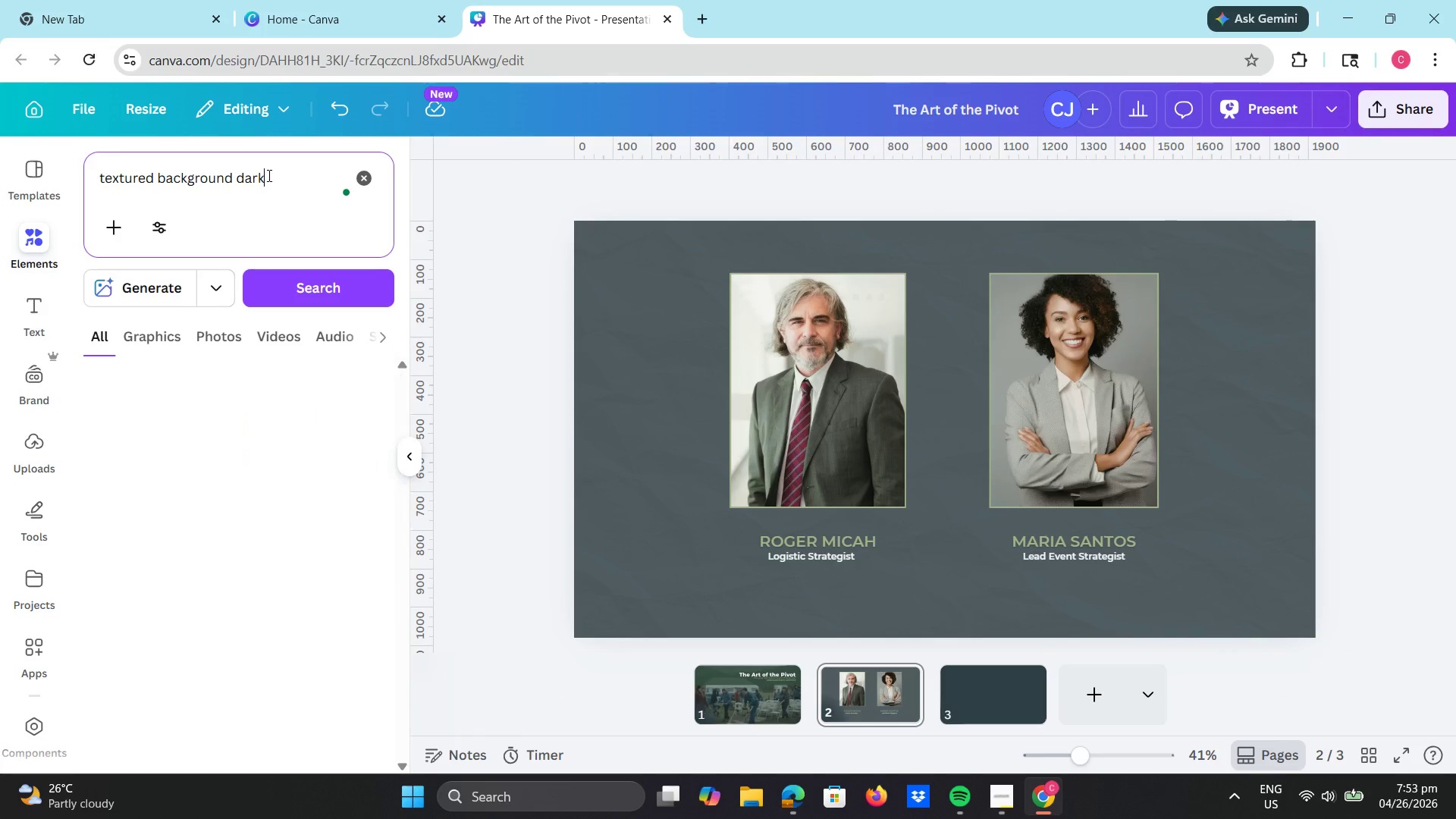 
key(Enter)
 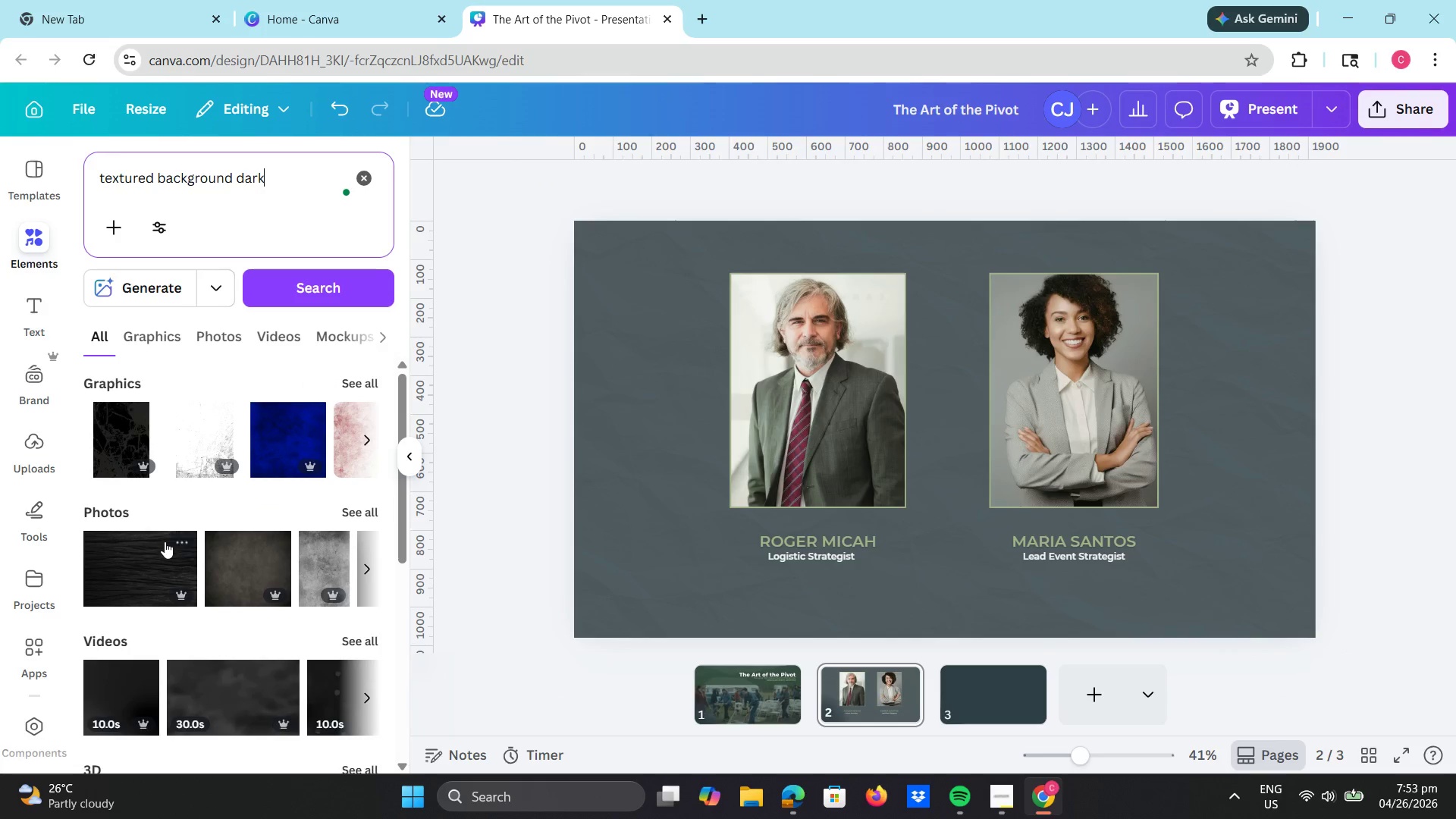 
left_click([164, 545])
 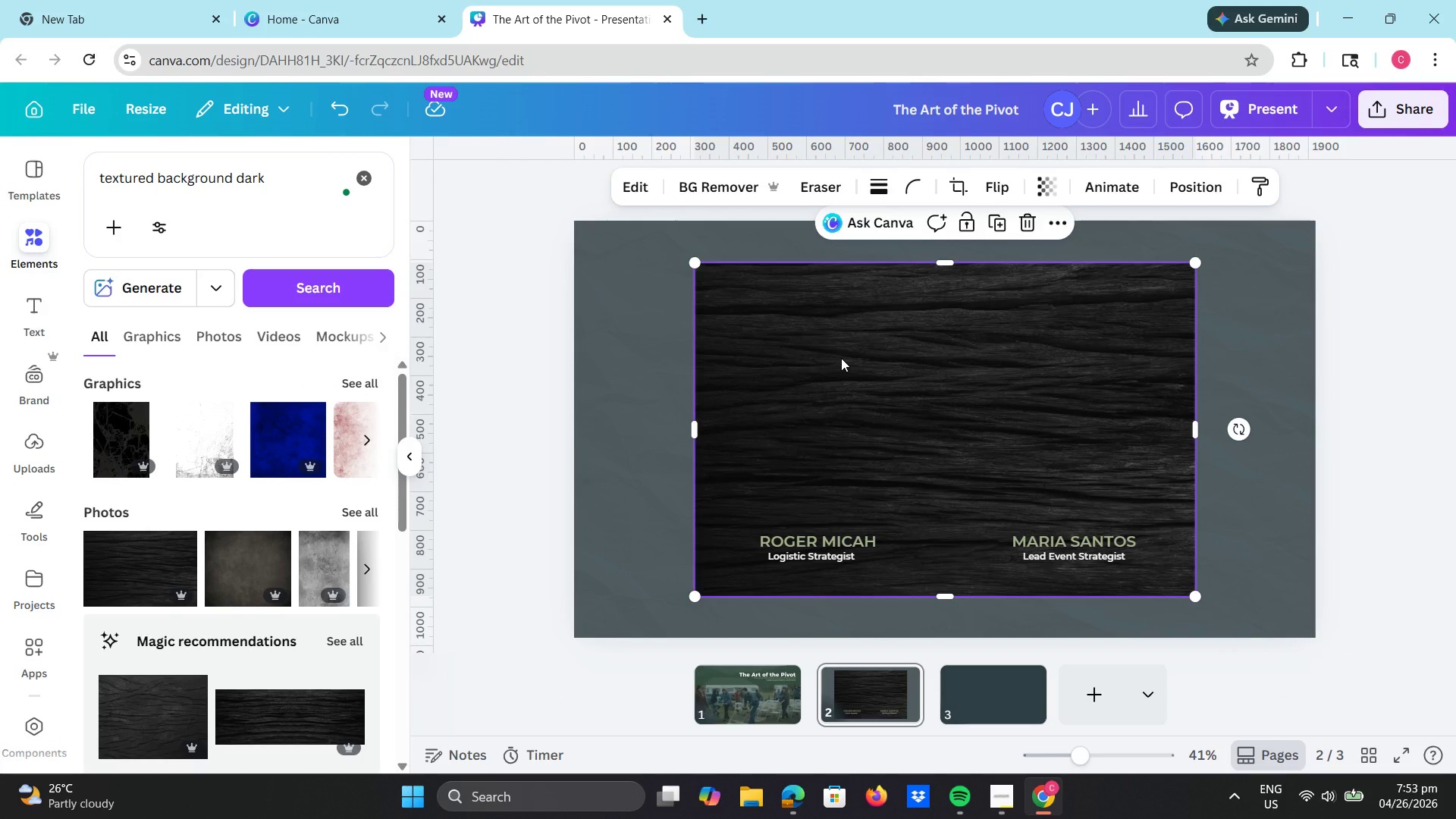 
left_click_drag(start_coordinate=[839, 358], to_coordinate=[716, 293])
 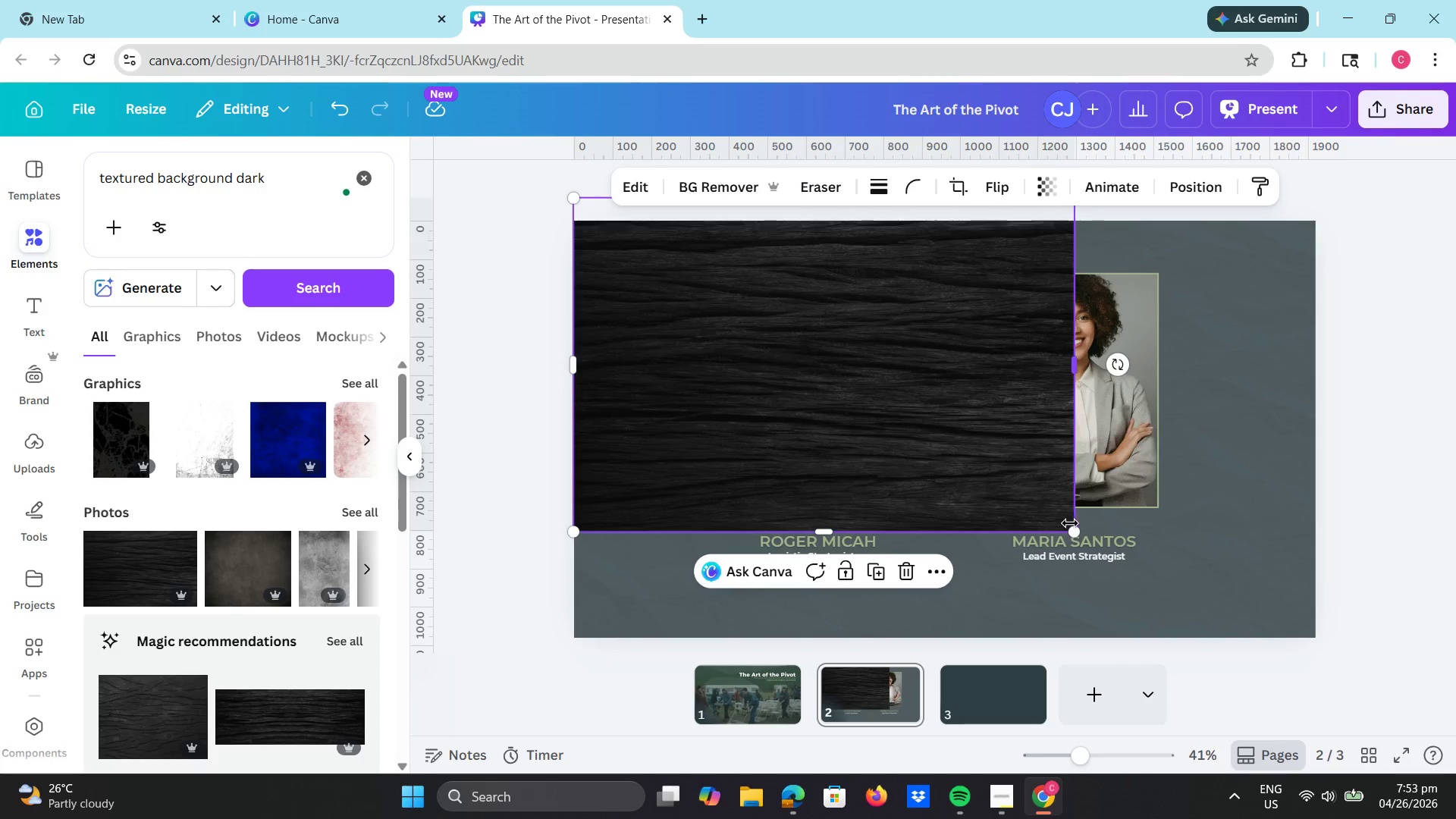 
left_click_drag(start_coordinate=[1072, 528], to_coordinate=[1417, 618])
 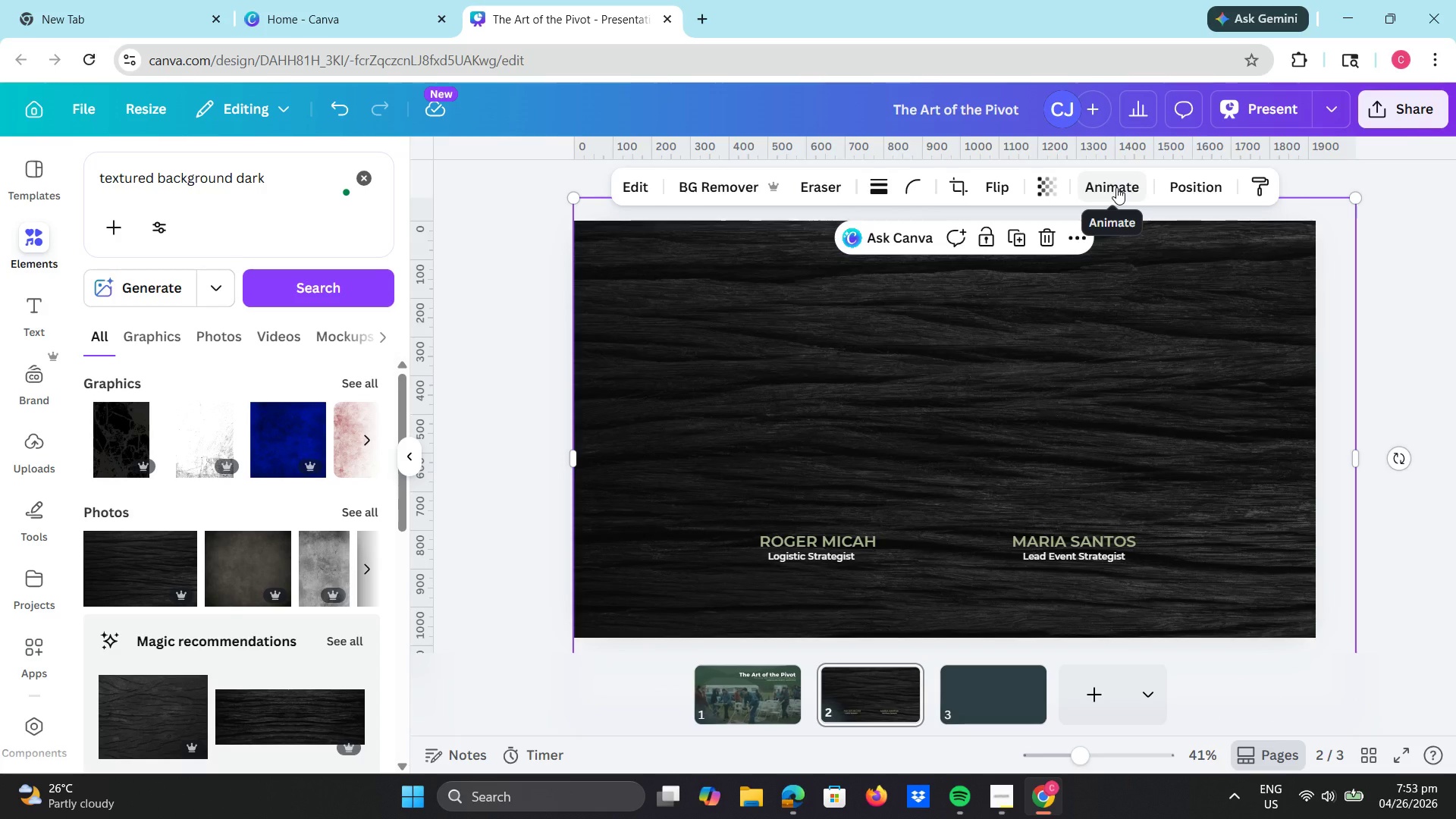 
left_click([1190, 180])
 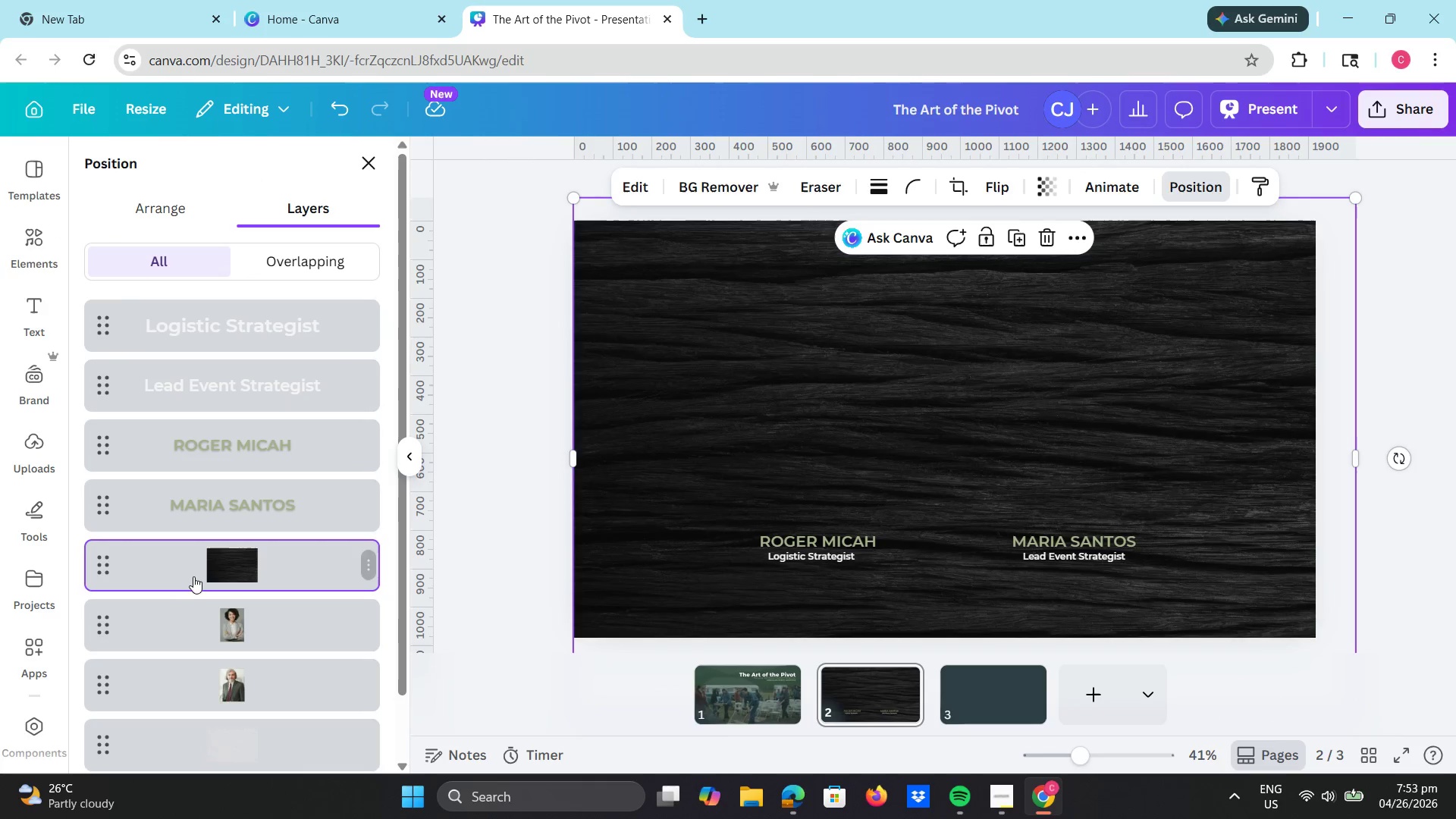 
scroll: coordinate [227, 597], scroll_direction: down, amount: 4.0
 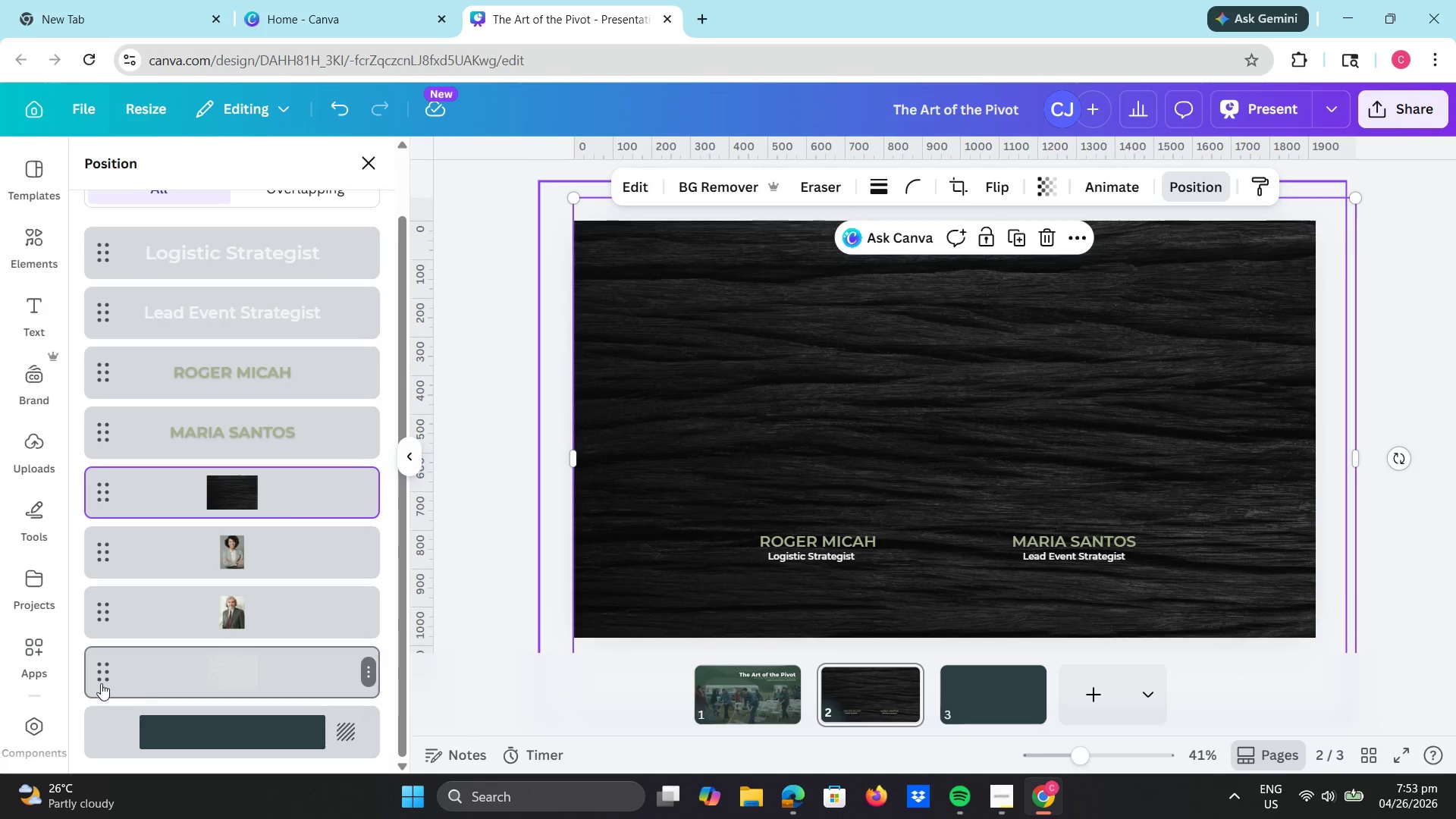 
left_click([96, 673])
 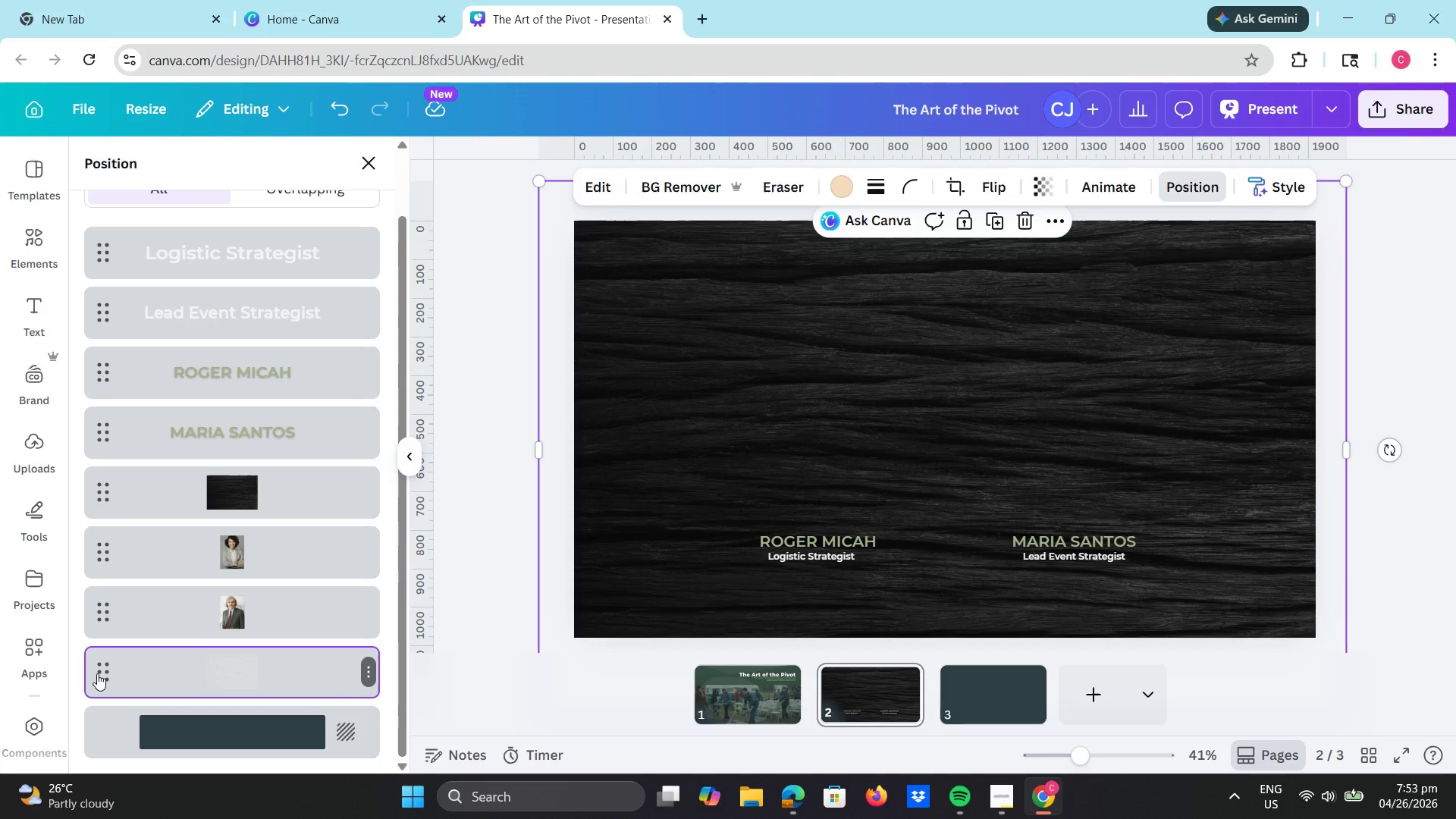 
key(Delete)
 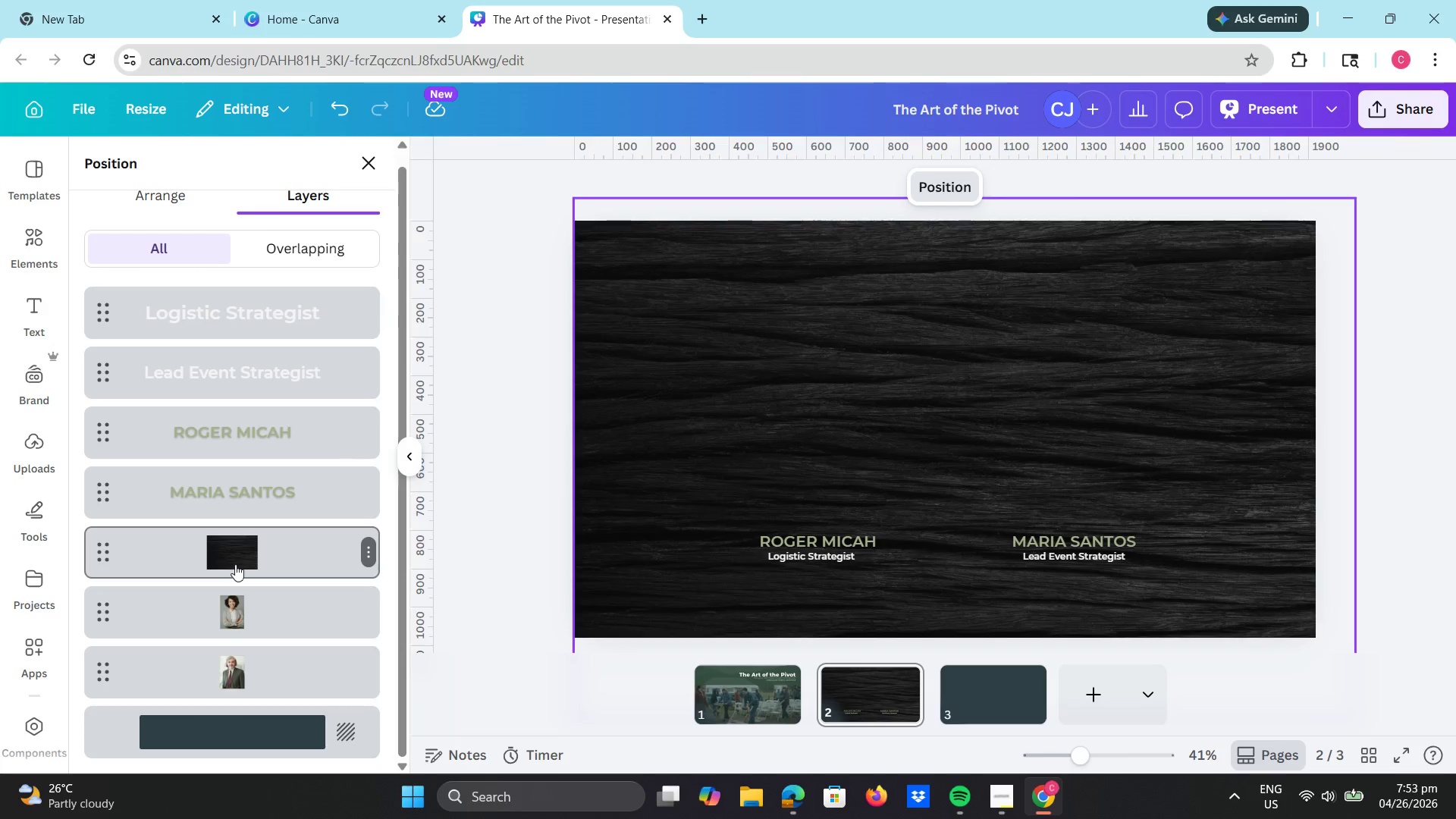 
left_click_drag(start_coordinate=[250, 559], to_coordinate=[250, 692])
 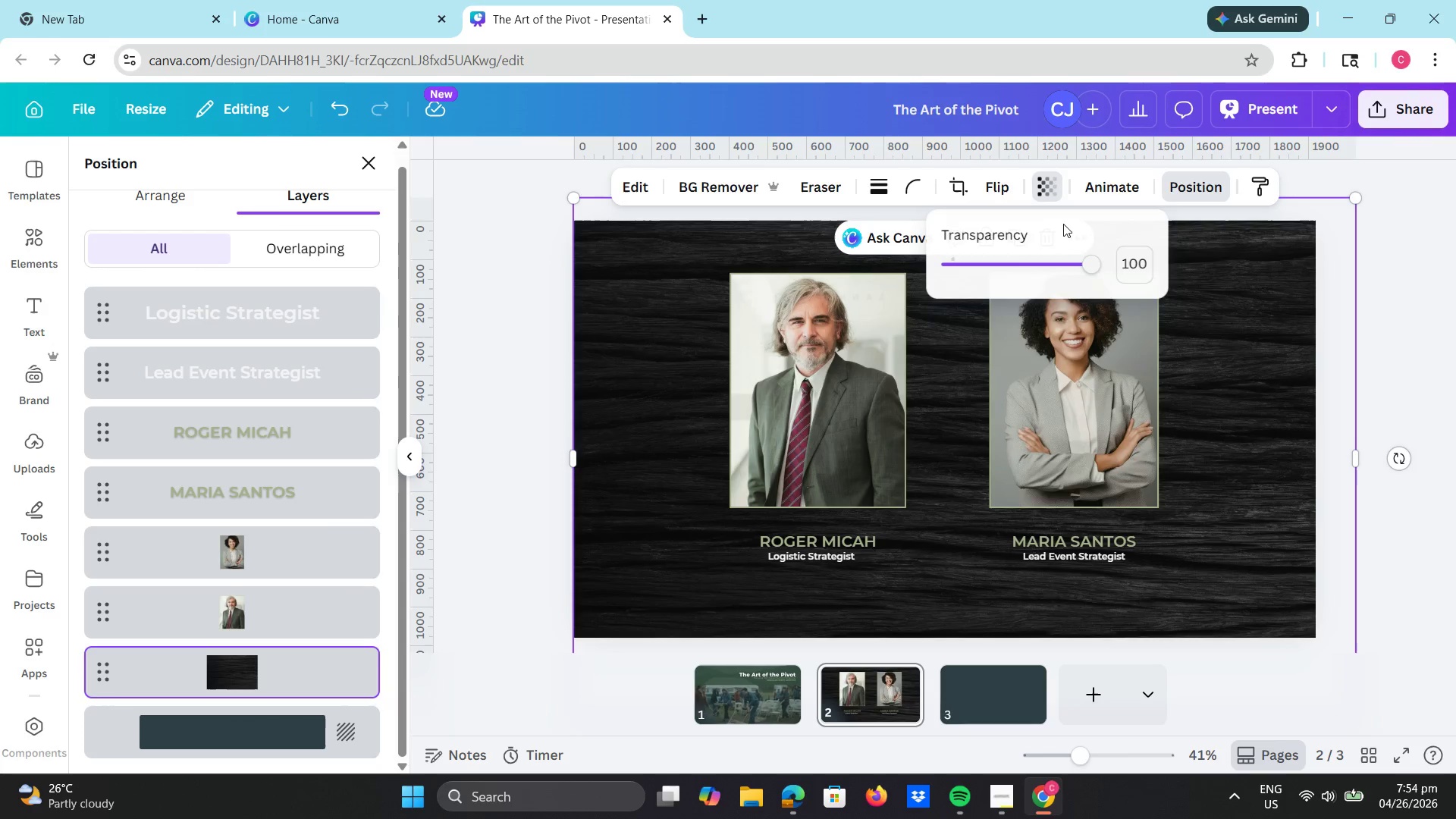 
left_click_drag(start_coordinate=[1086, 262], to_coordinate=[974, 269])
 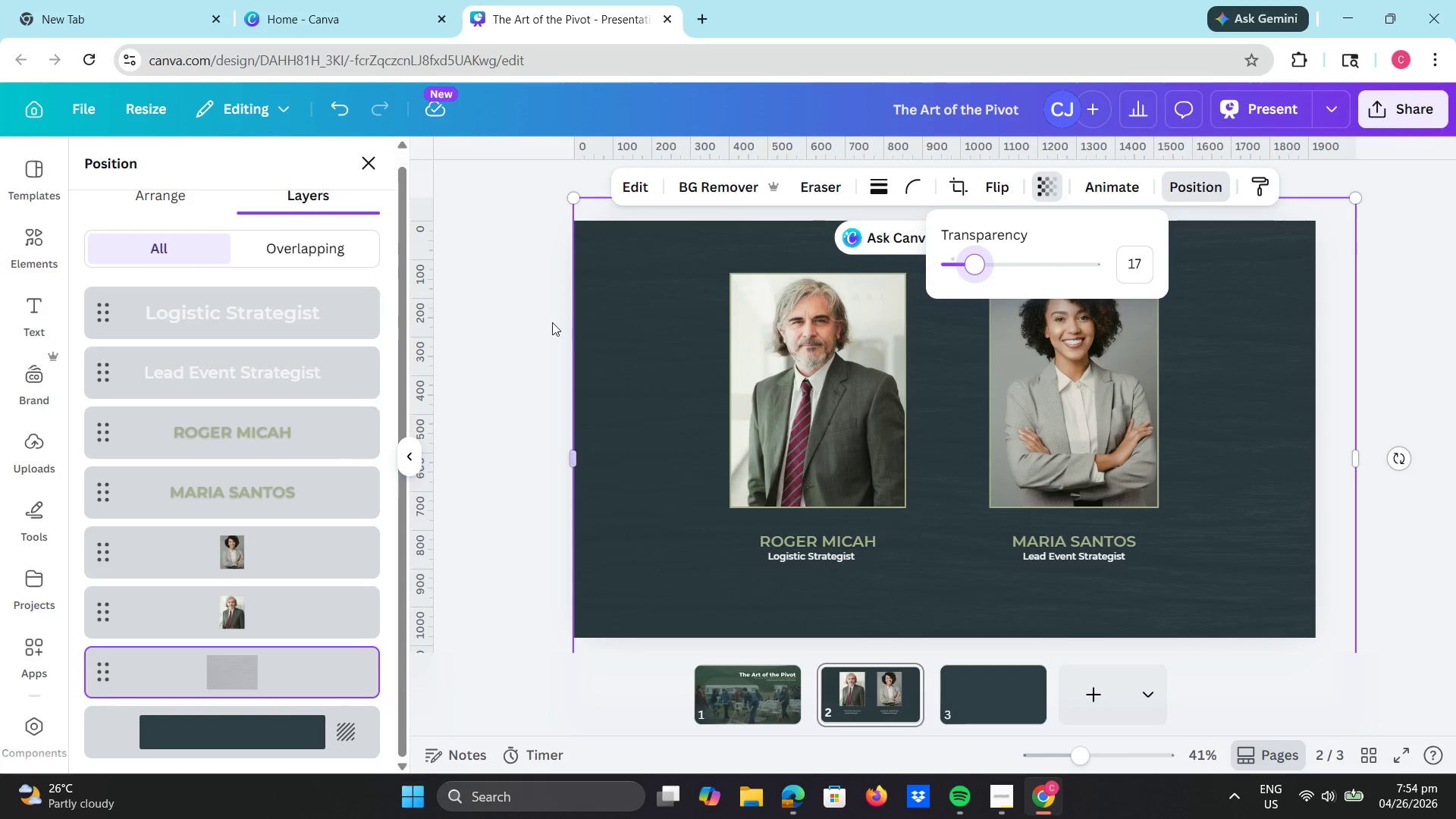 
left_click([539, 322])
 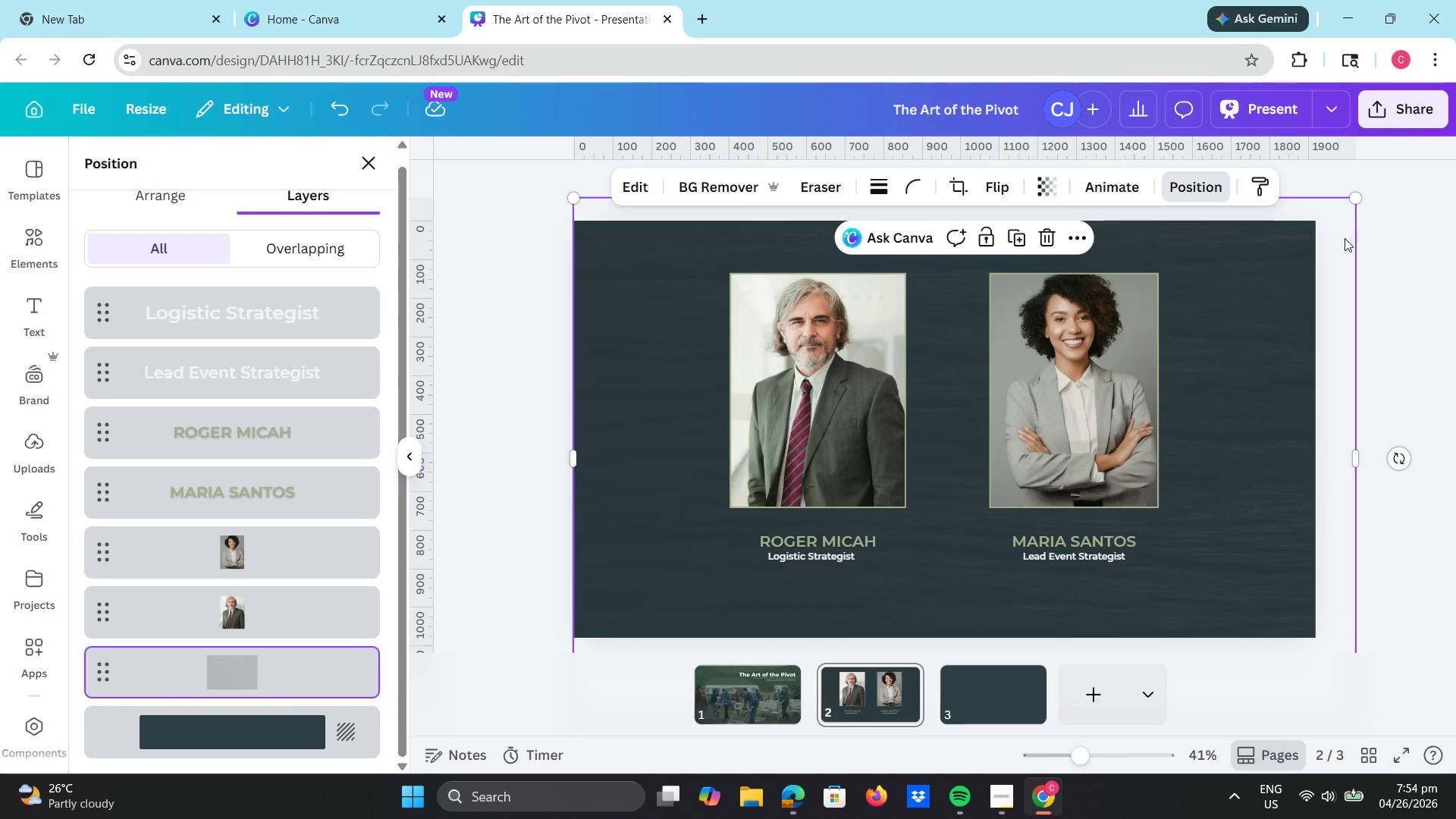 
left_click([1417, 231])
 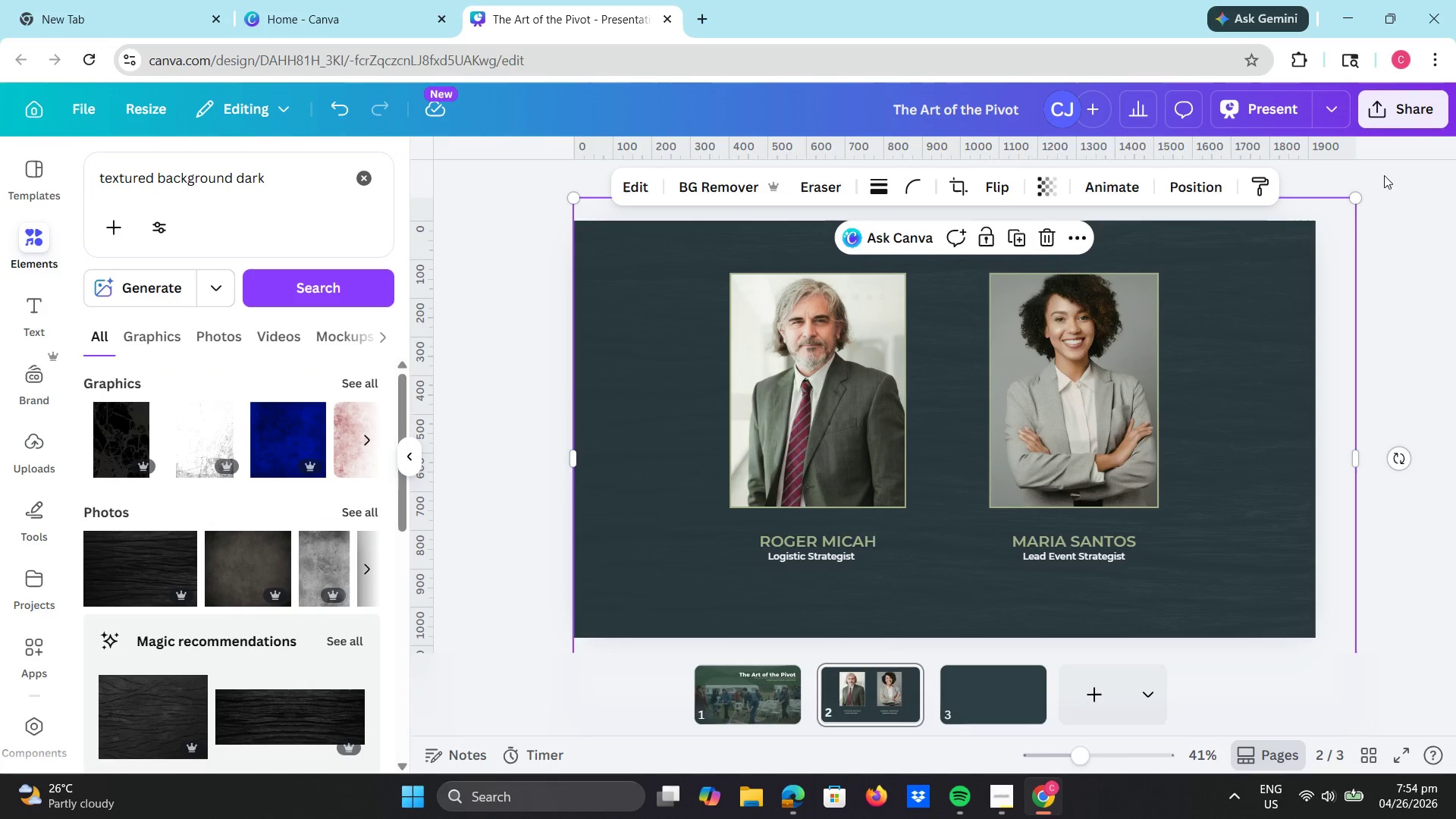 
left_click([1360, 173])
 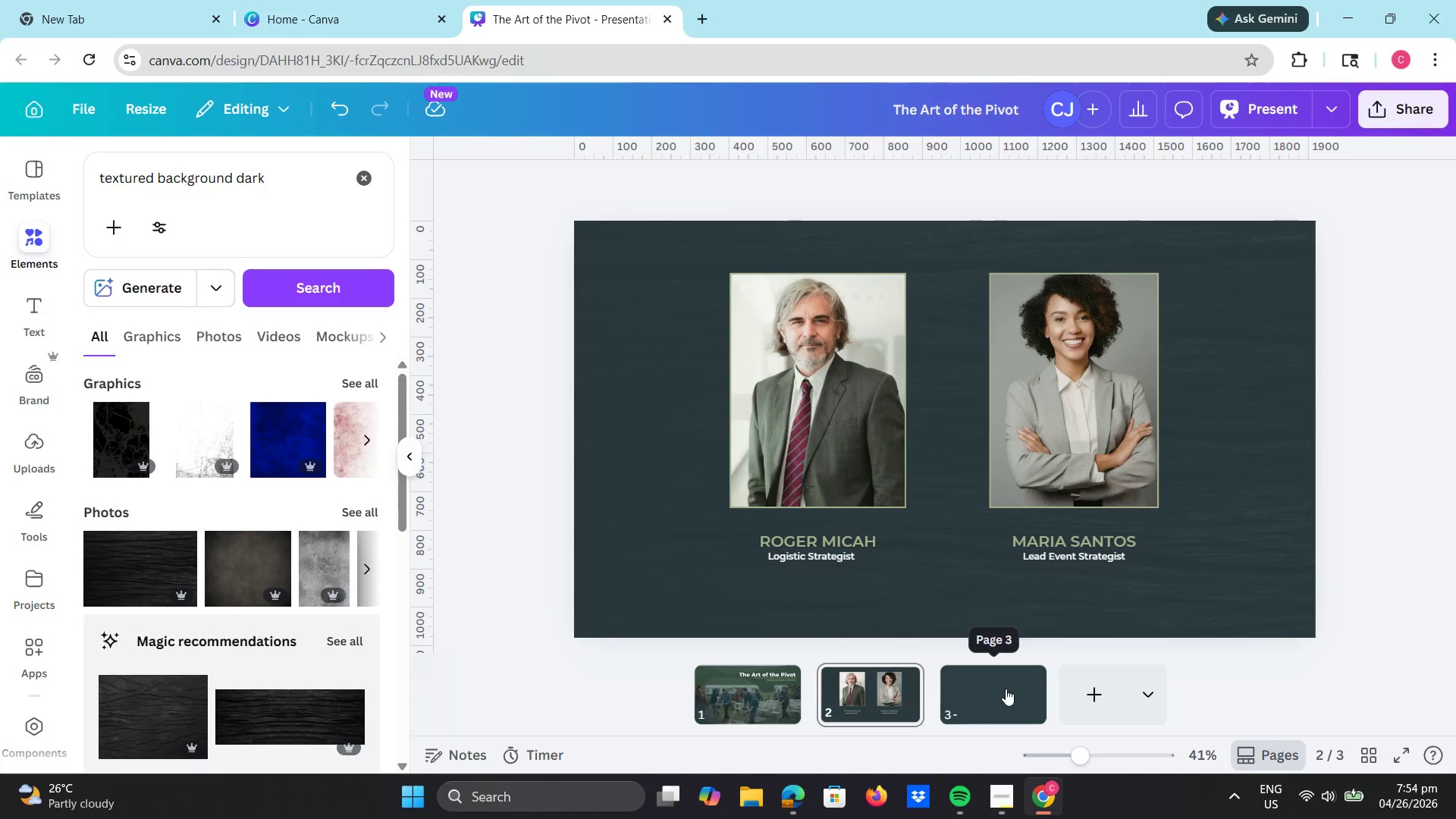 
left_click([1006, 689])
 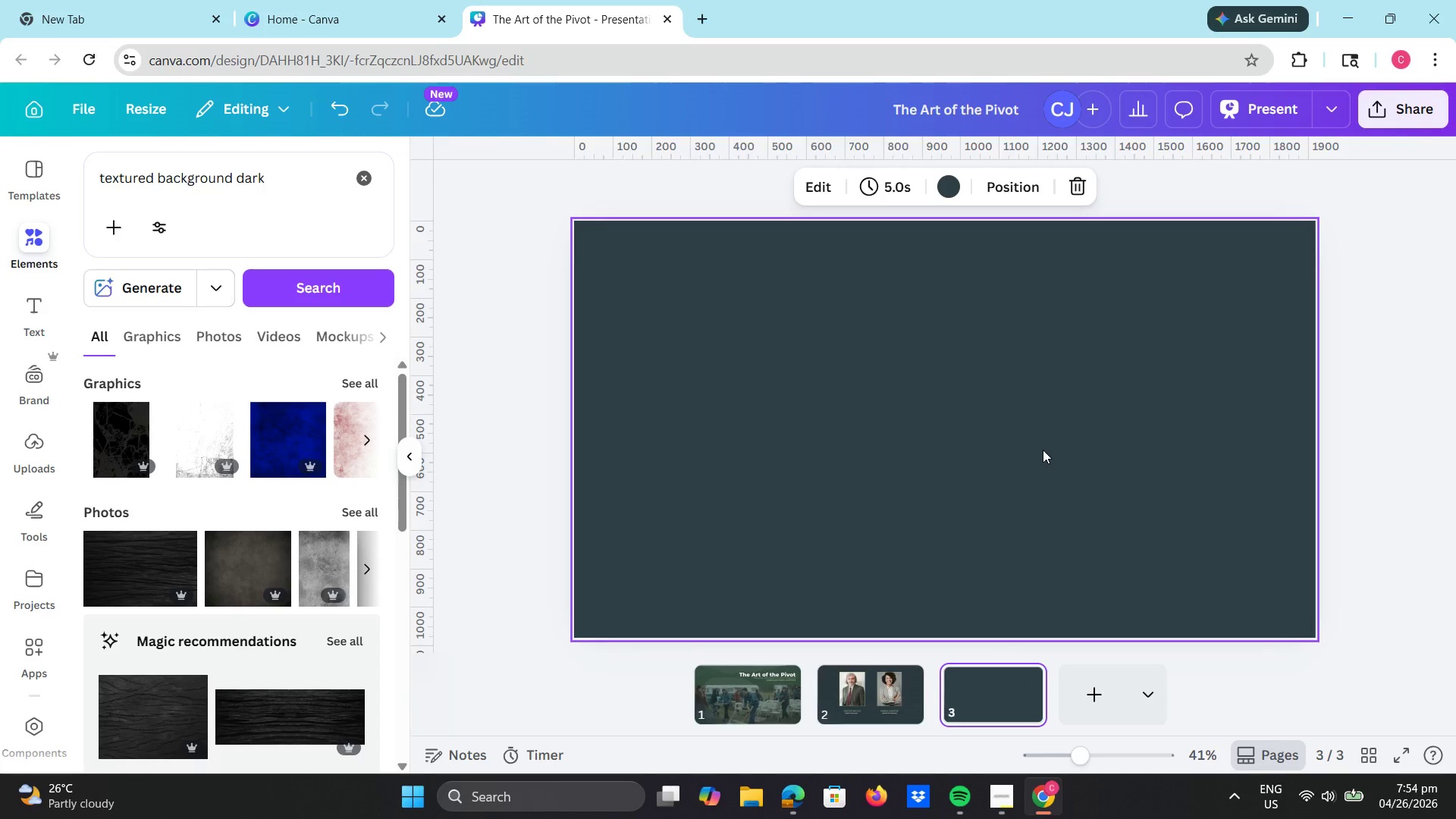 
left_click([1043, 450])
 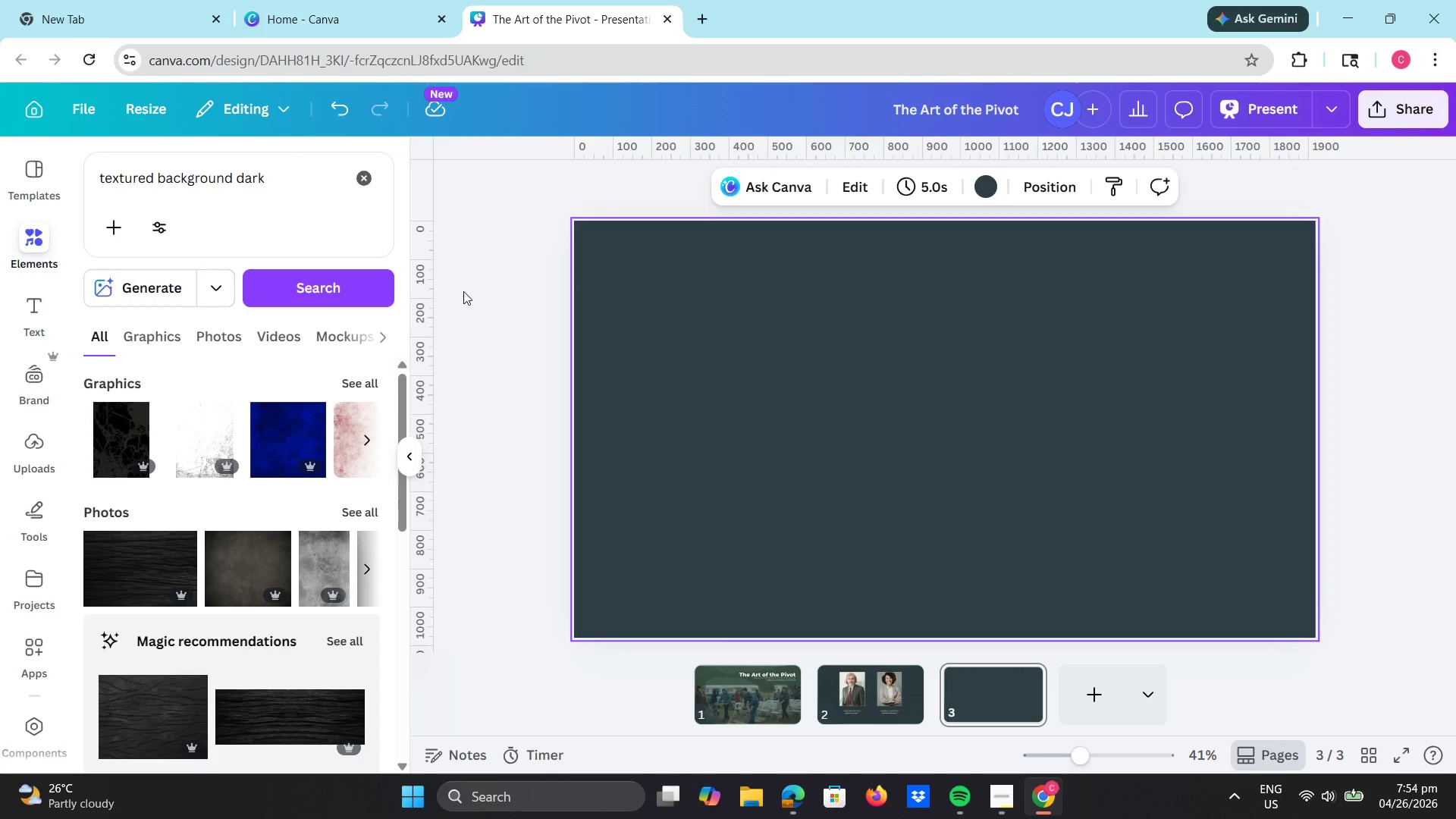 
wait(21.28)
 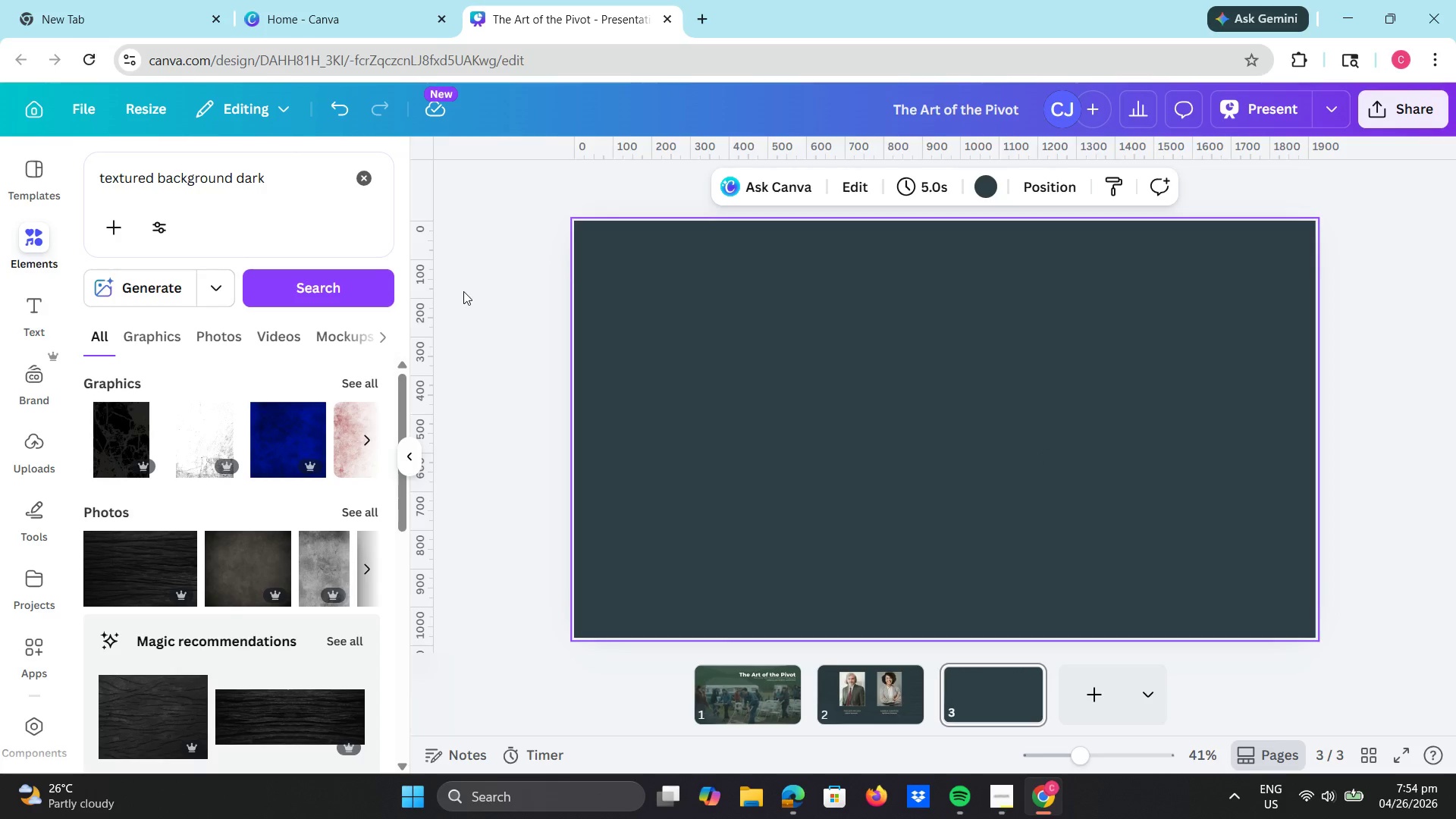 
double_click([273, 183])
 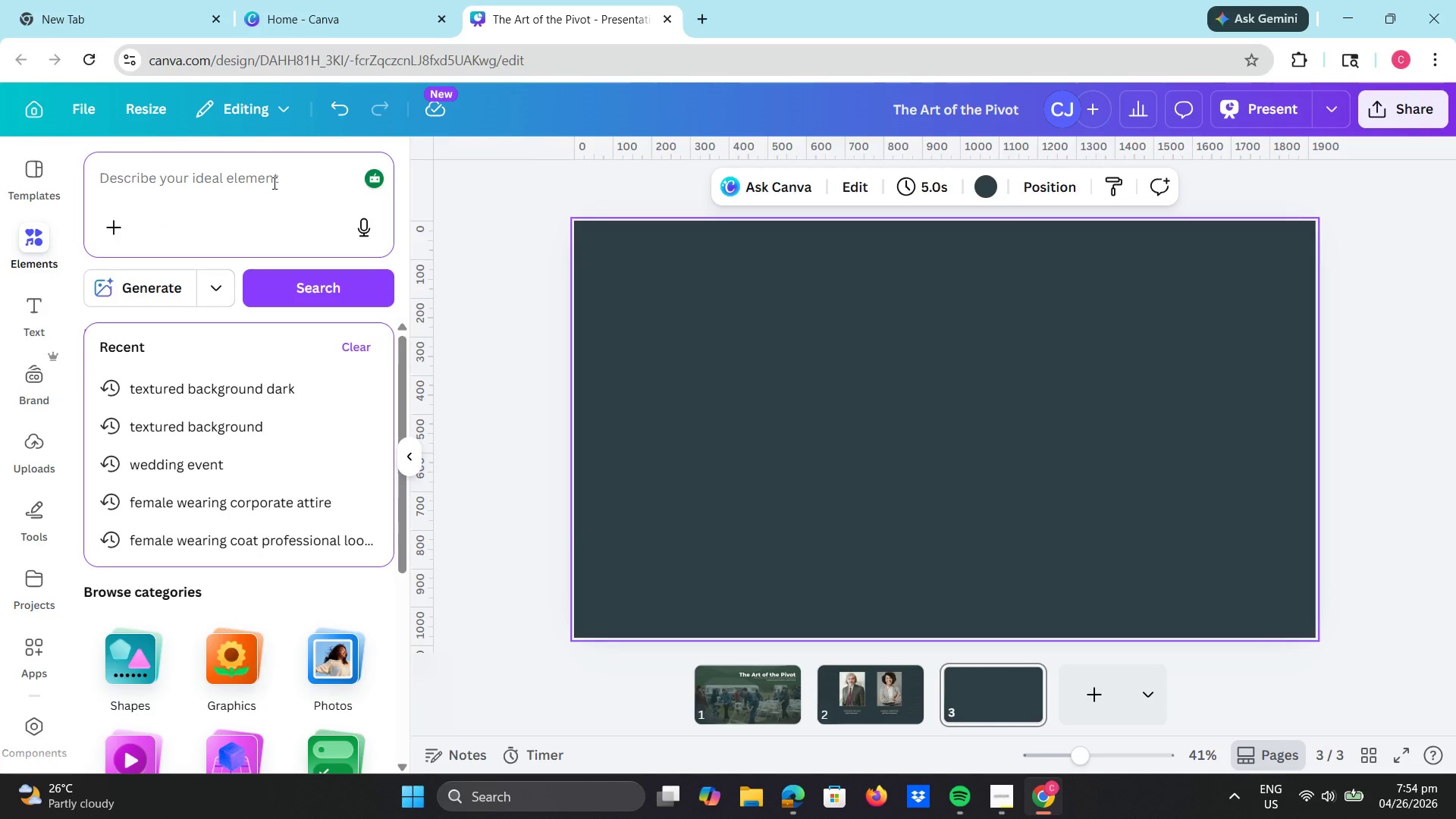 
type(professional event strategist portrait)
 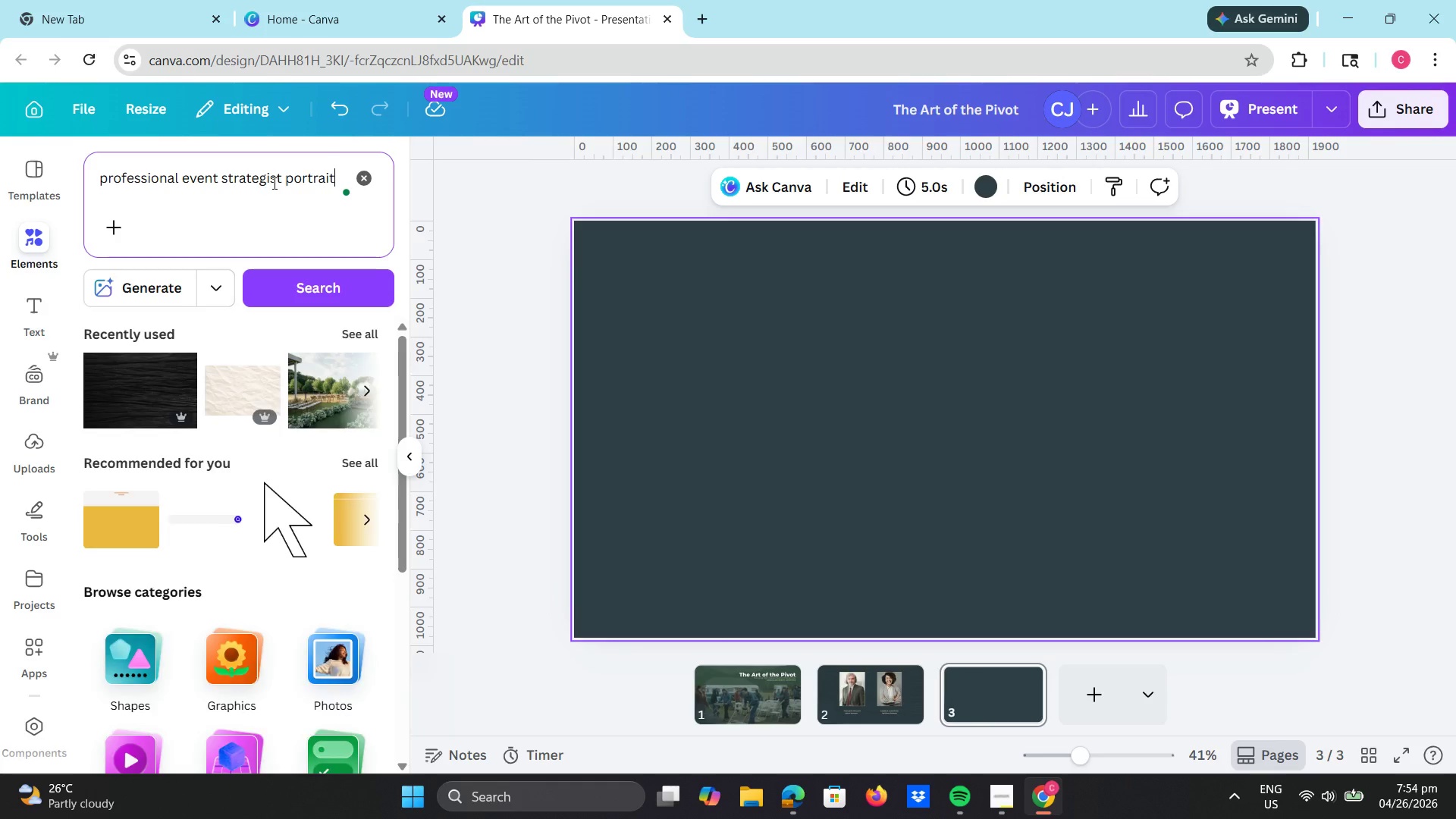 
key(Enter)
 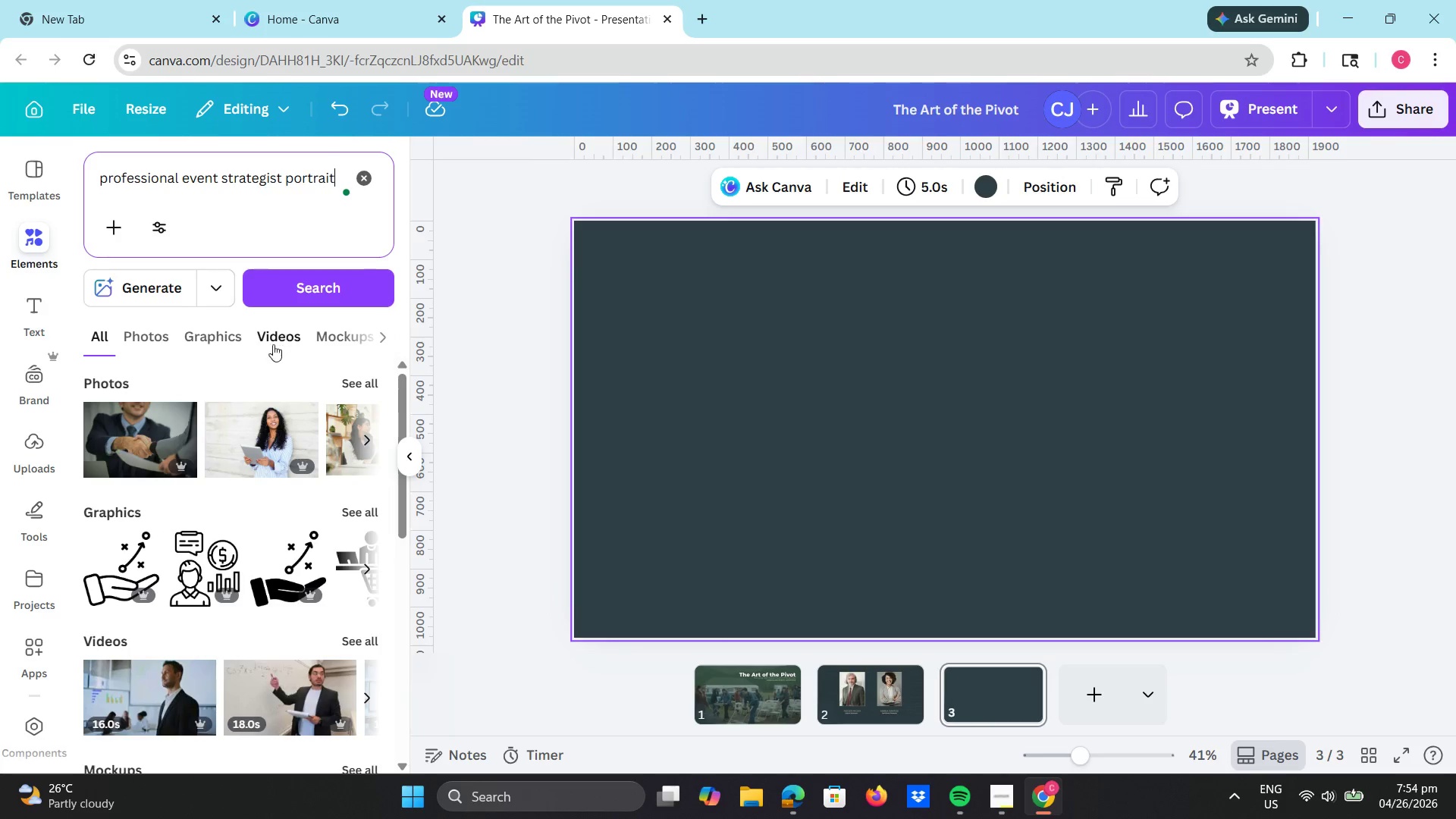 
left_click([159, 340])
 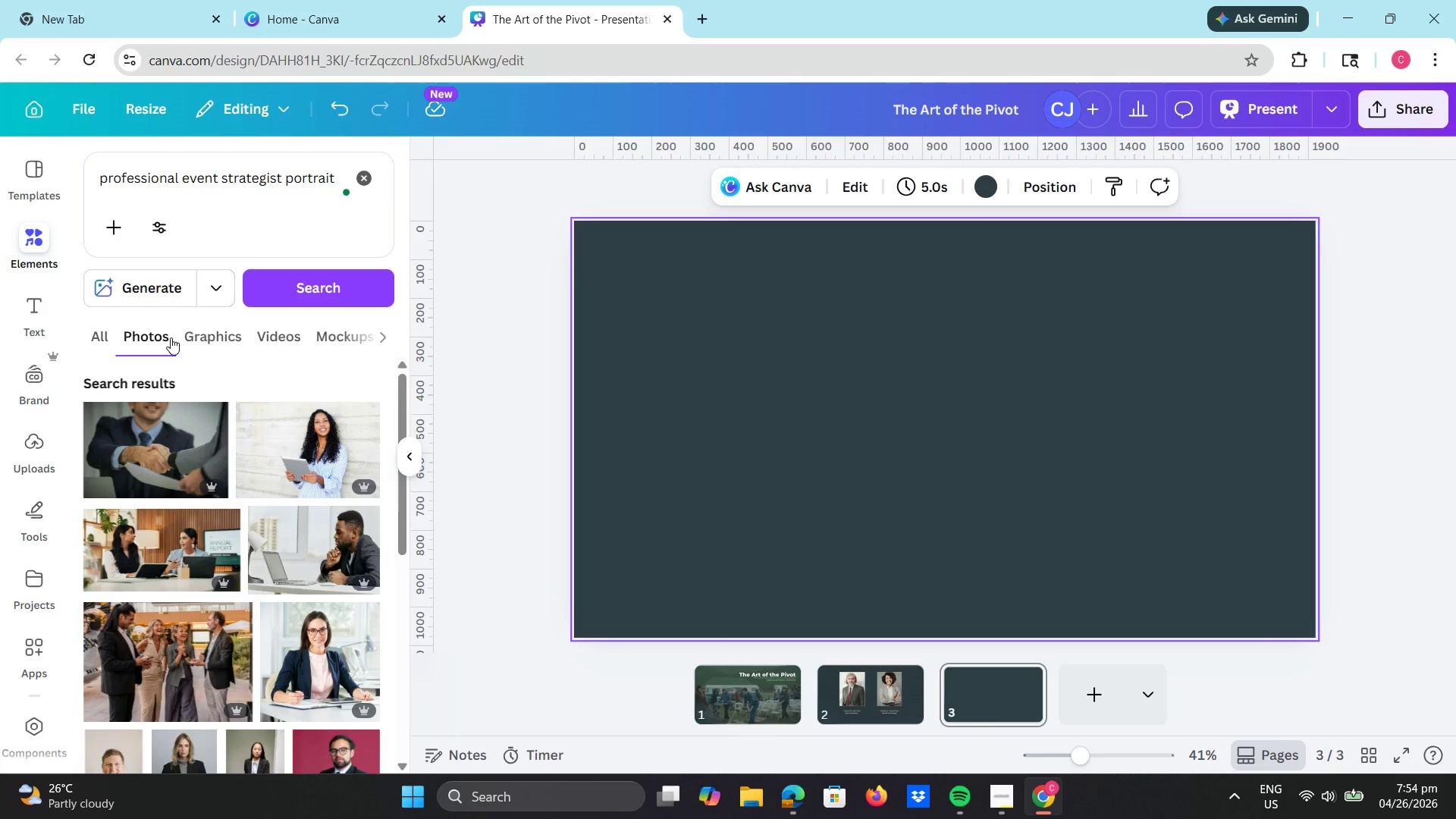 
wait(12.3)
 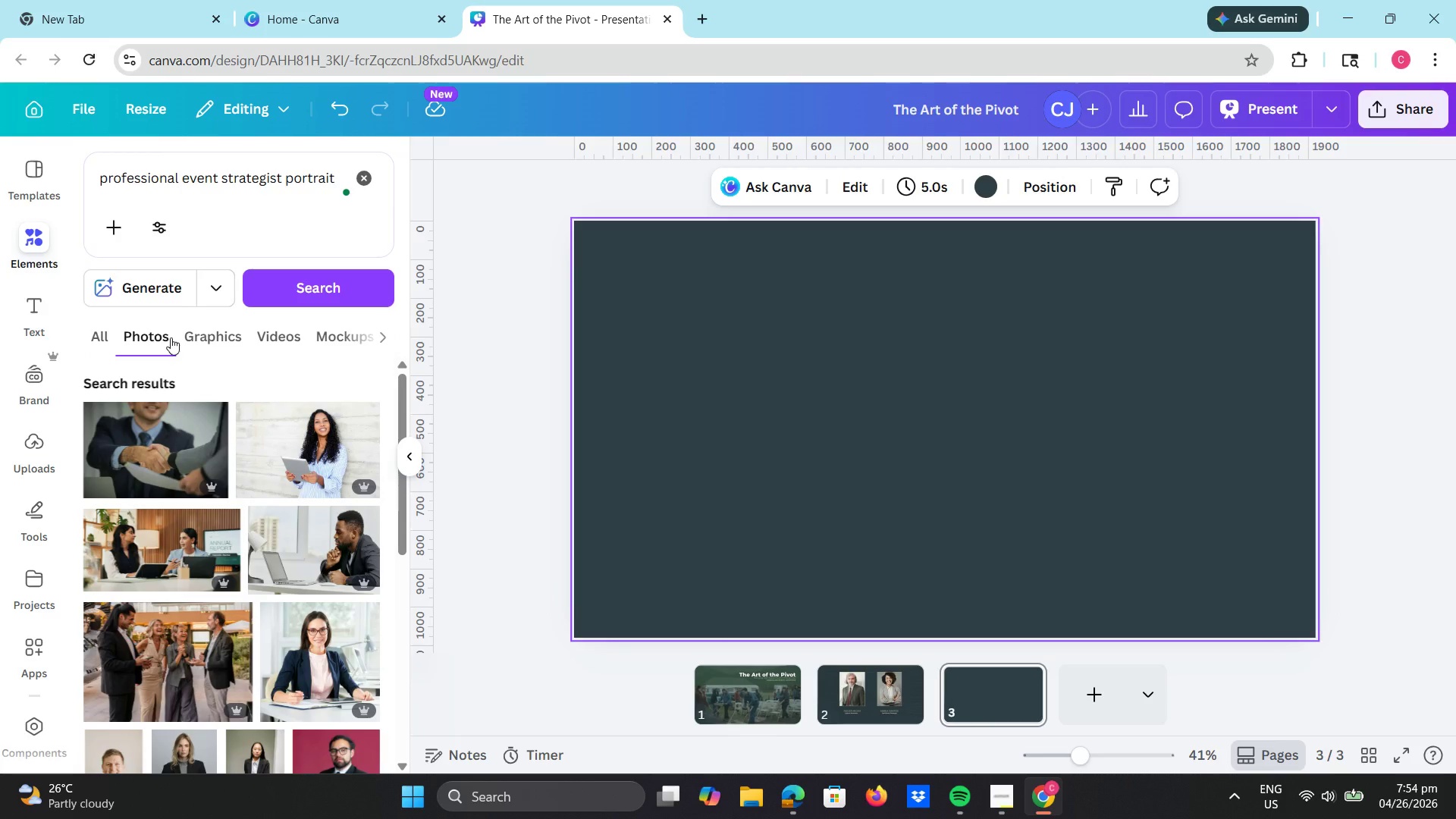 
scroll: coordinate [306, 545], scroll_direction: down, amount: 2.0
 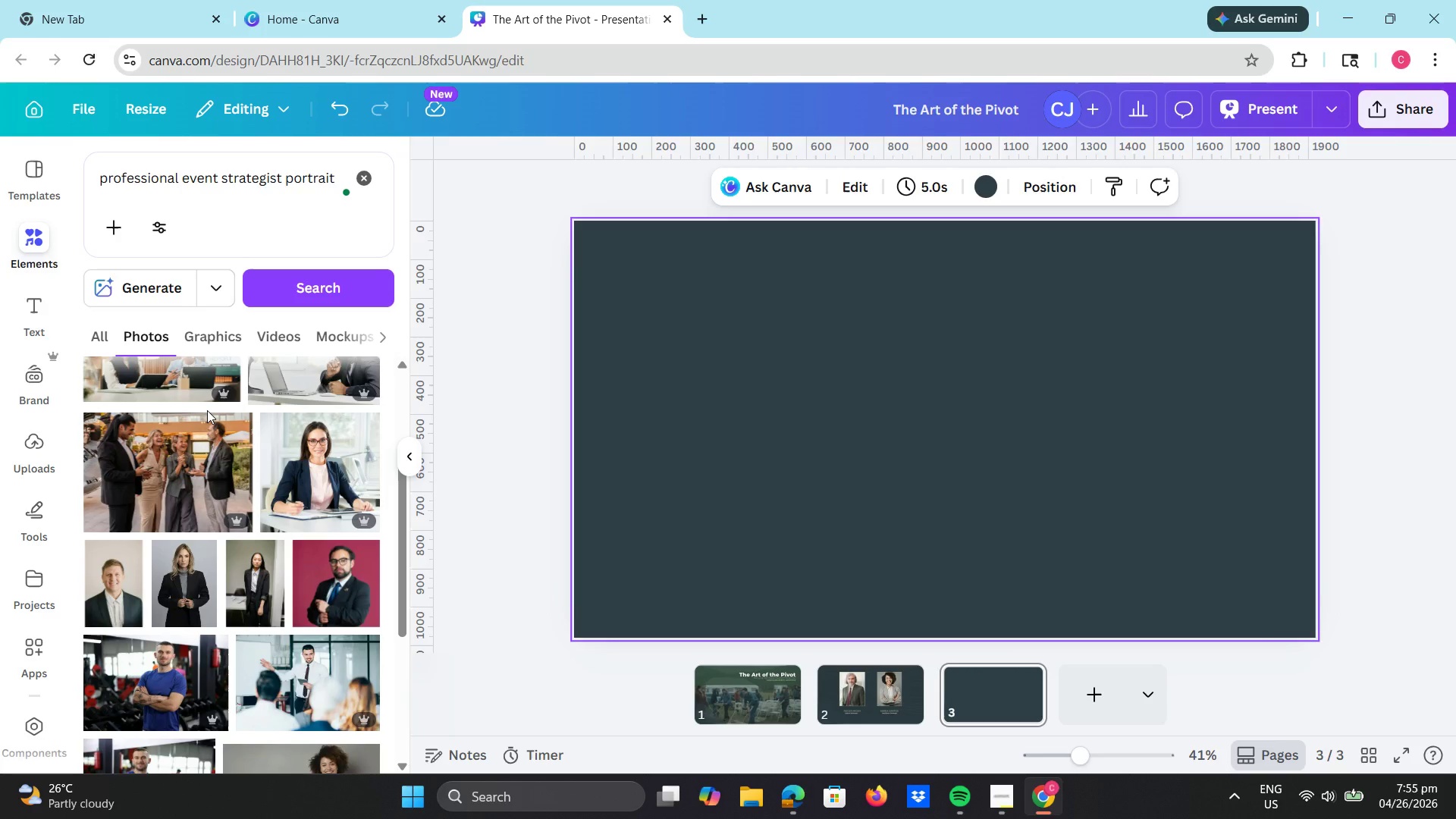 
wait(5.68)
 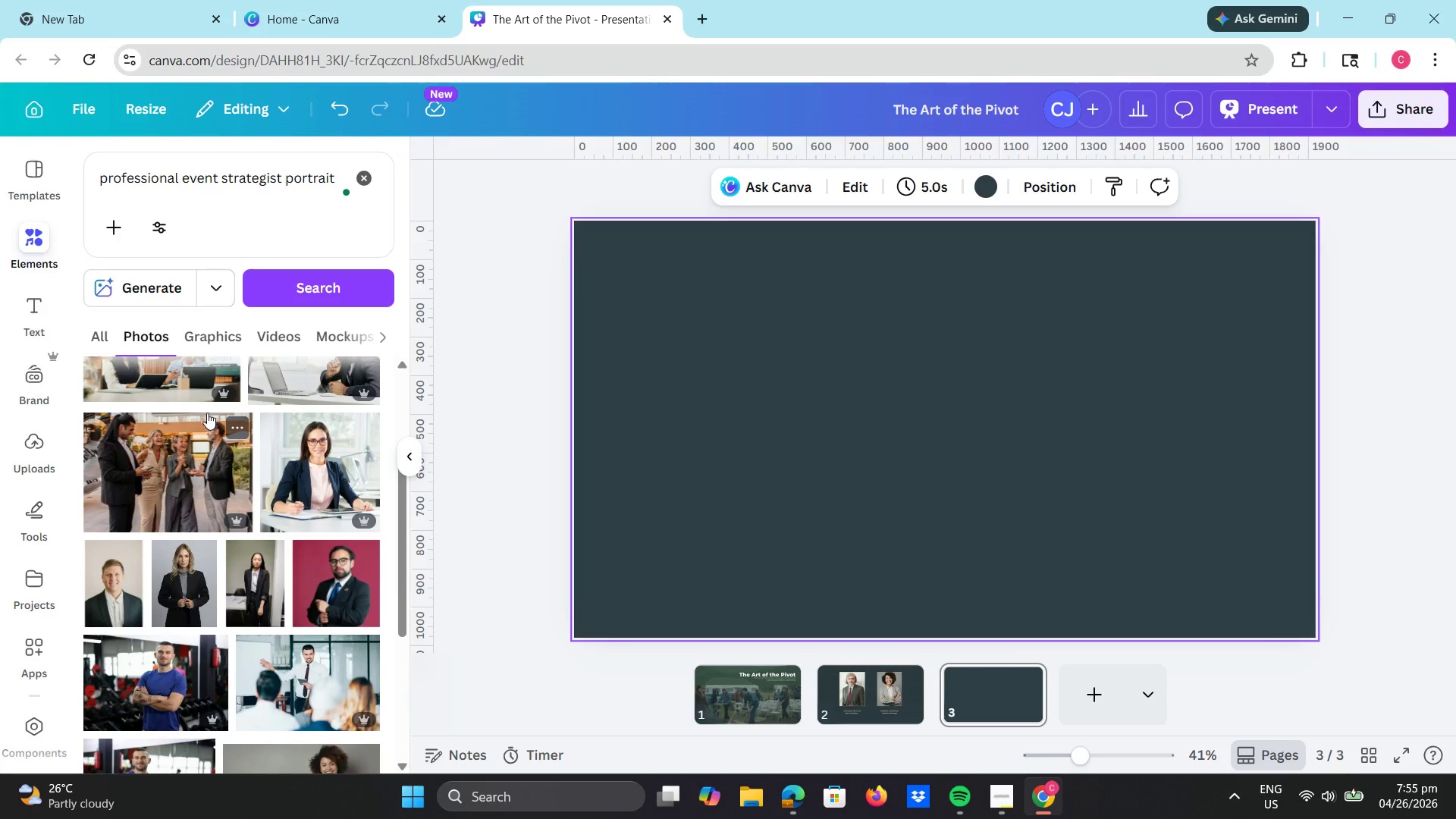 
left_click([854, 712])
 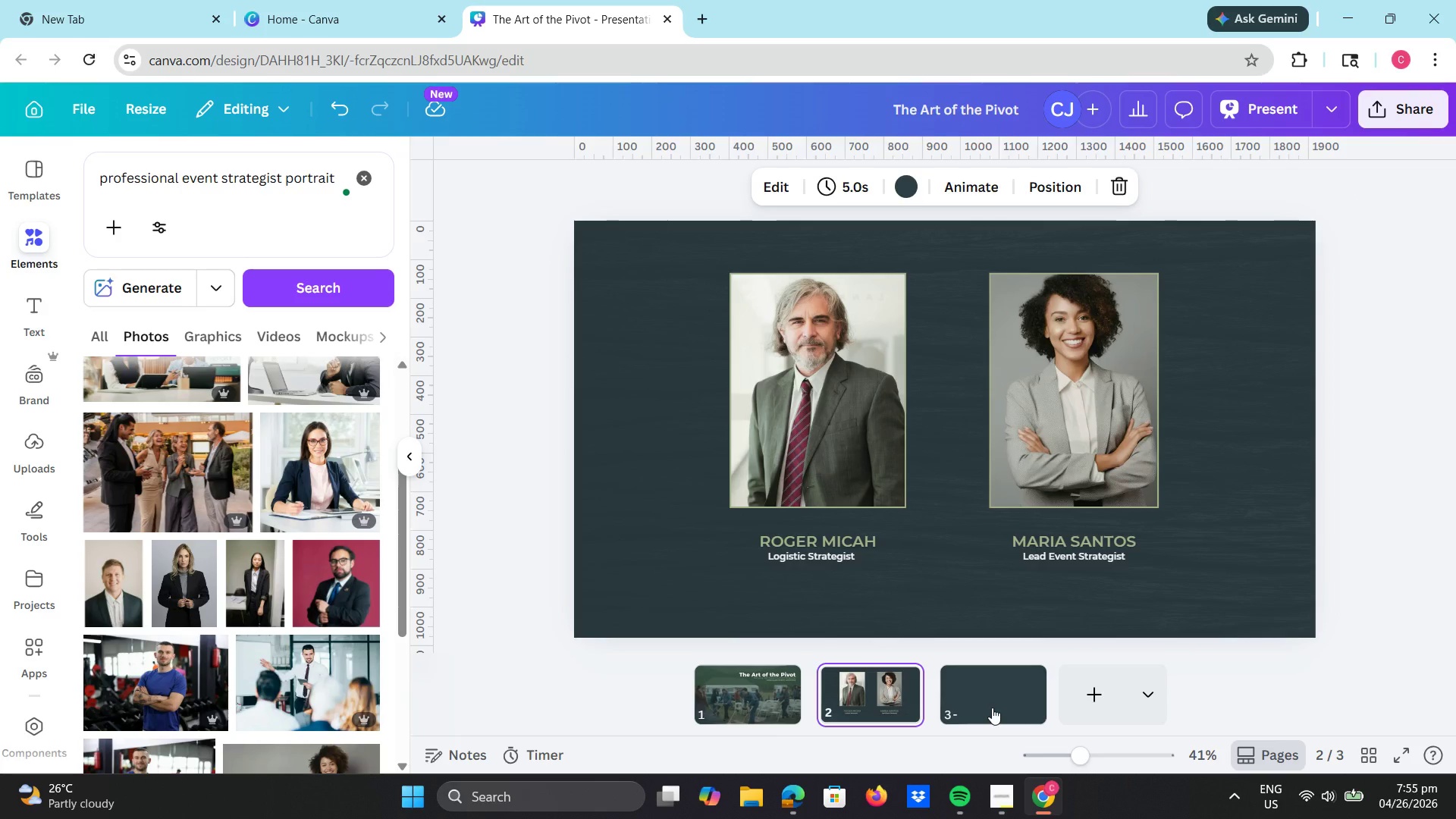 
wait(12.31)
 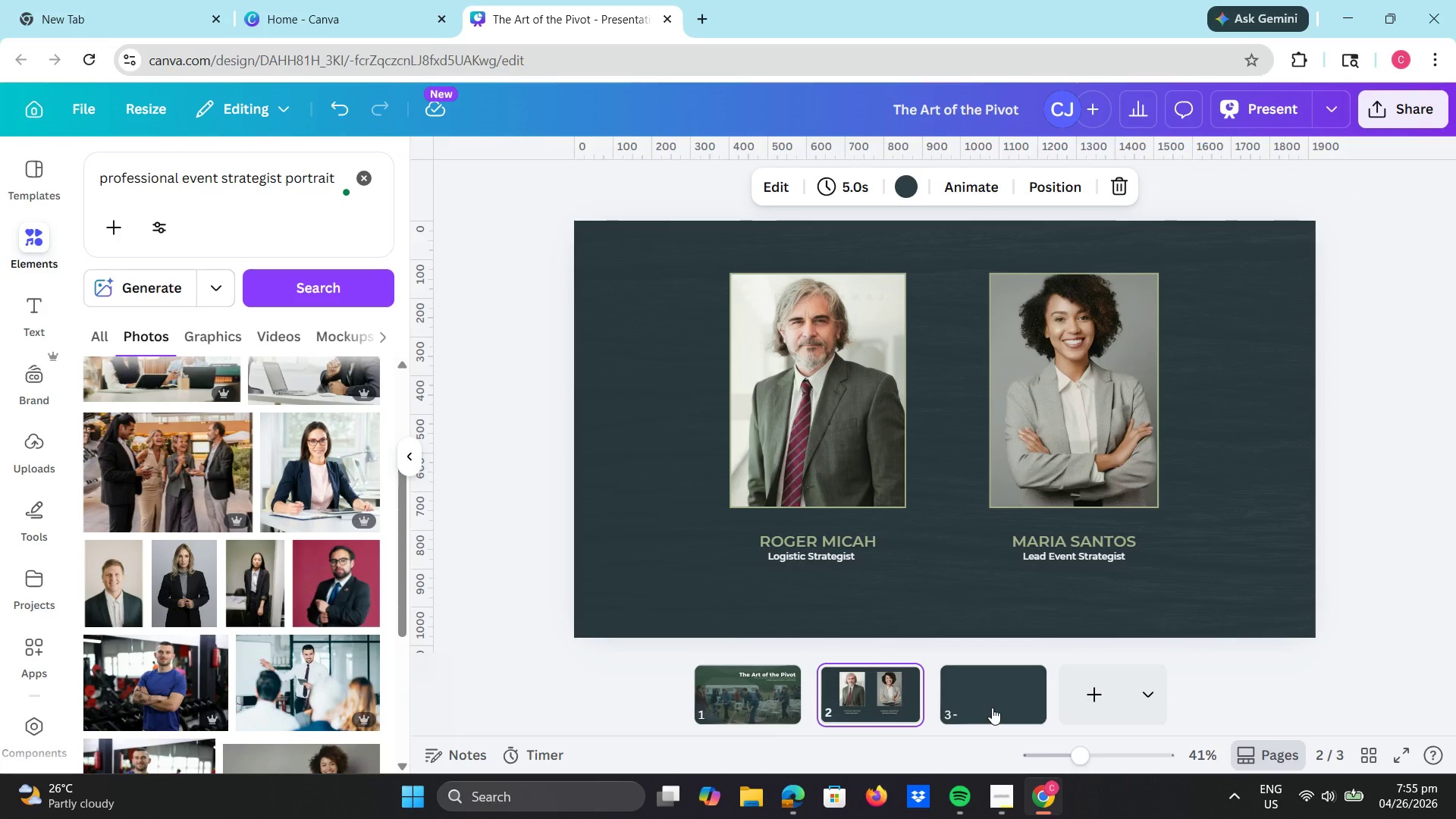 
double_click([299, 180])
 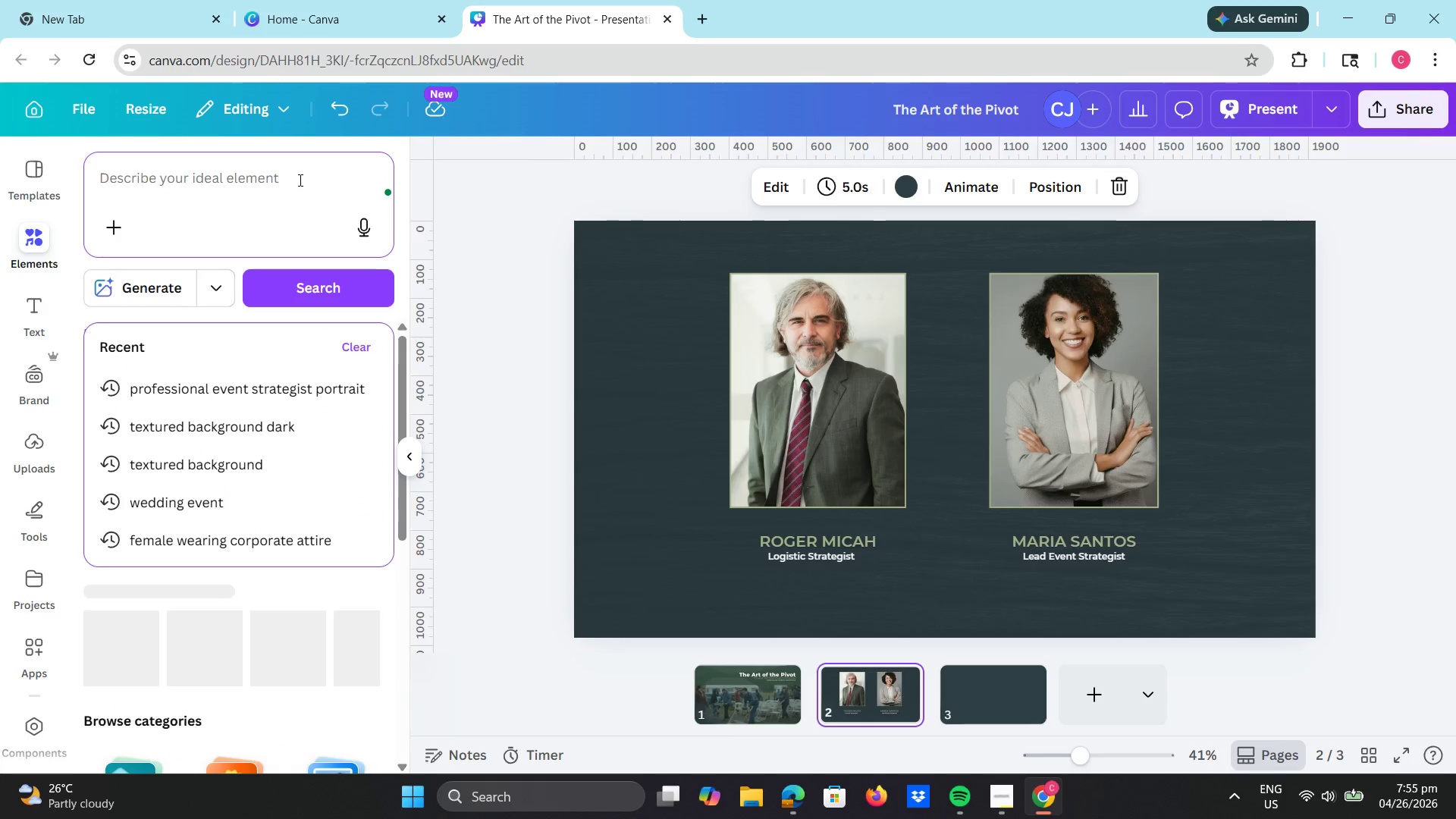 
type(event crew relocating outdoor wedding setu)
key(Backspace)
type( up moving chiars teamwork )
 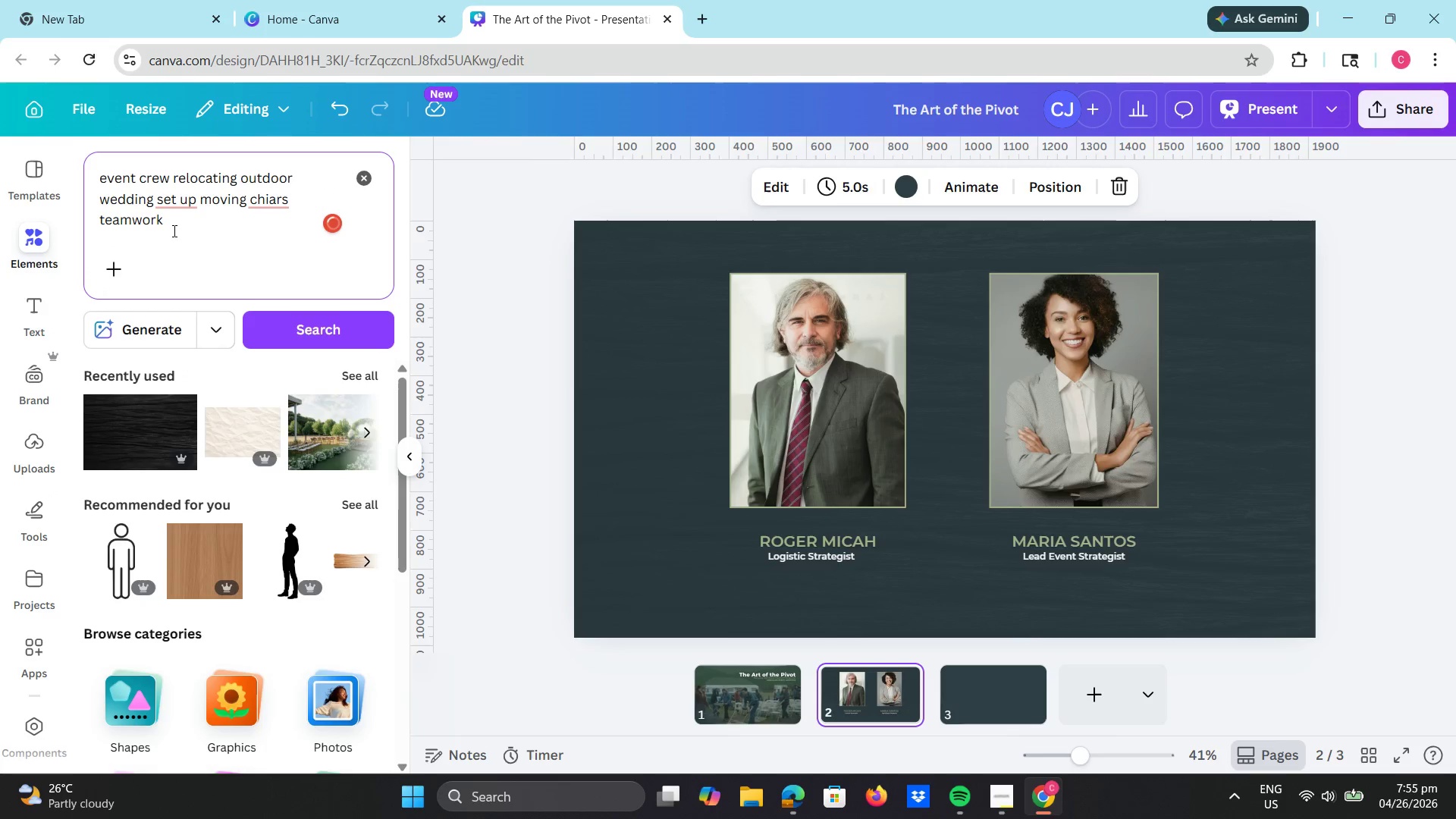 
mouse_move([148, 327])
 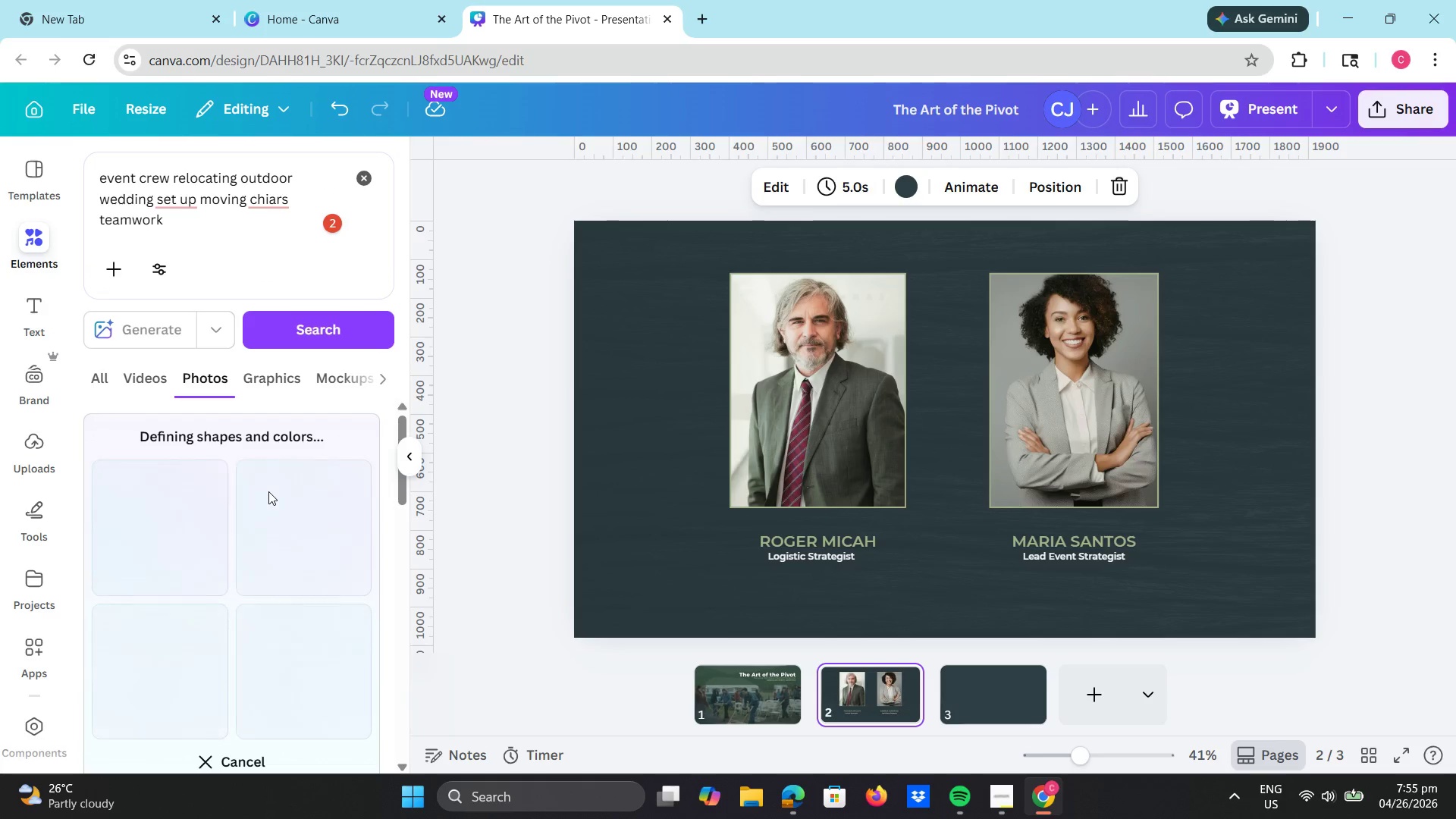 
scroll: coordinate [271, 483], scroll_direction: down, amount: 1.0
 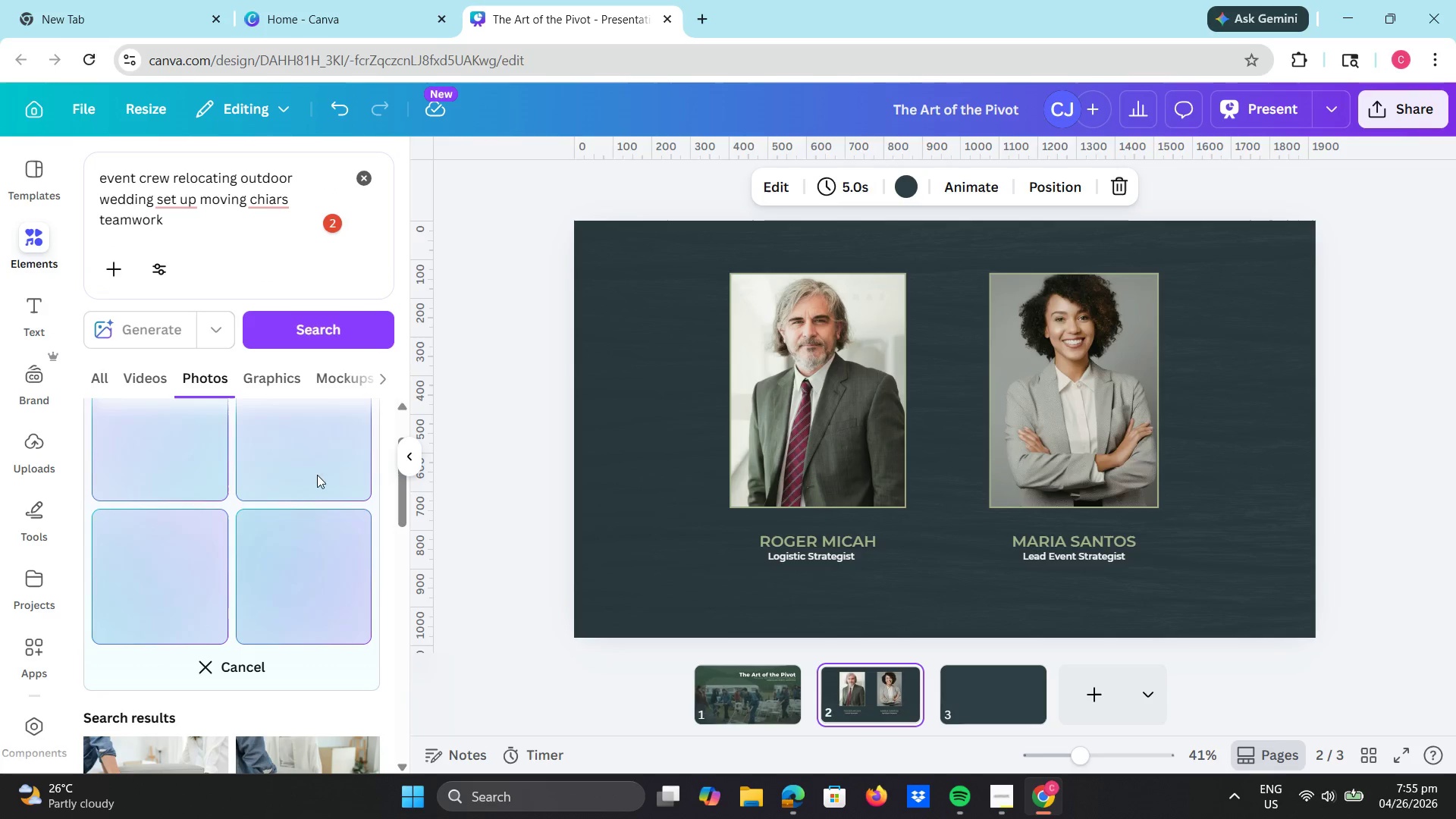 
double_click([817, 556])
 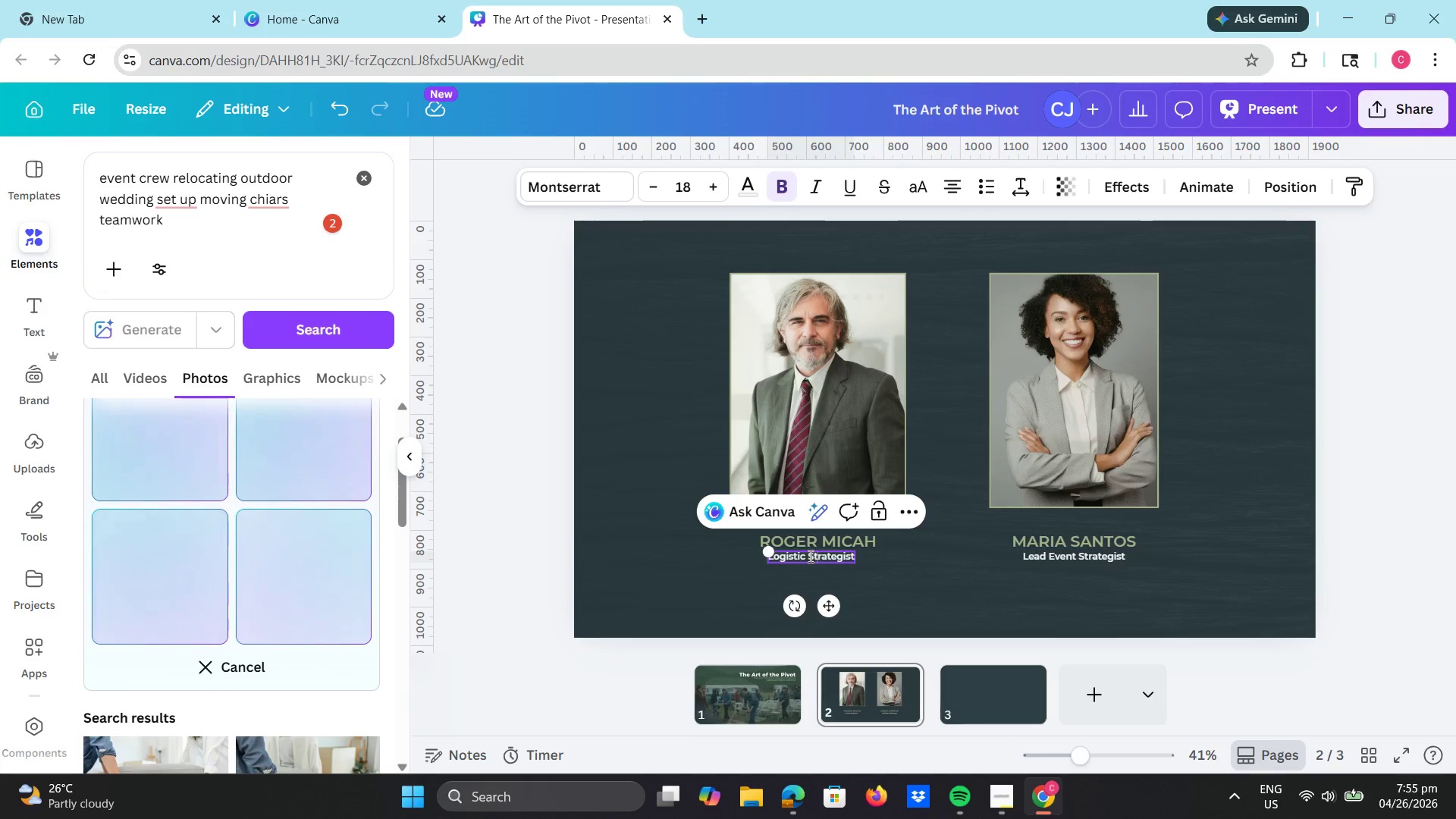 
left_click_drag(start_coordinate=[808, 555], to_coordinate=[854, 561])
 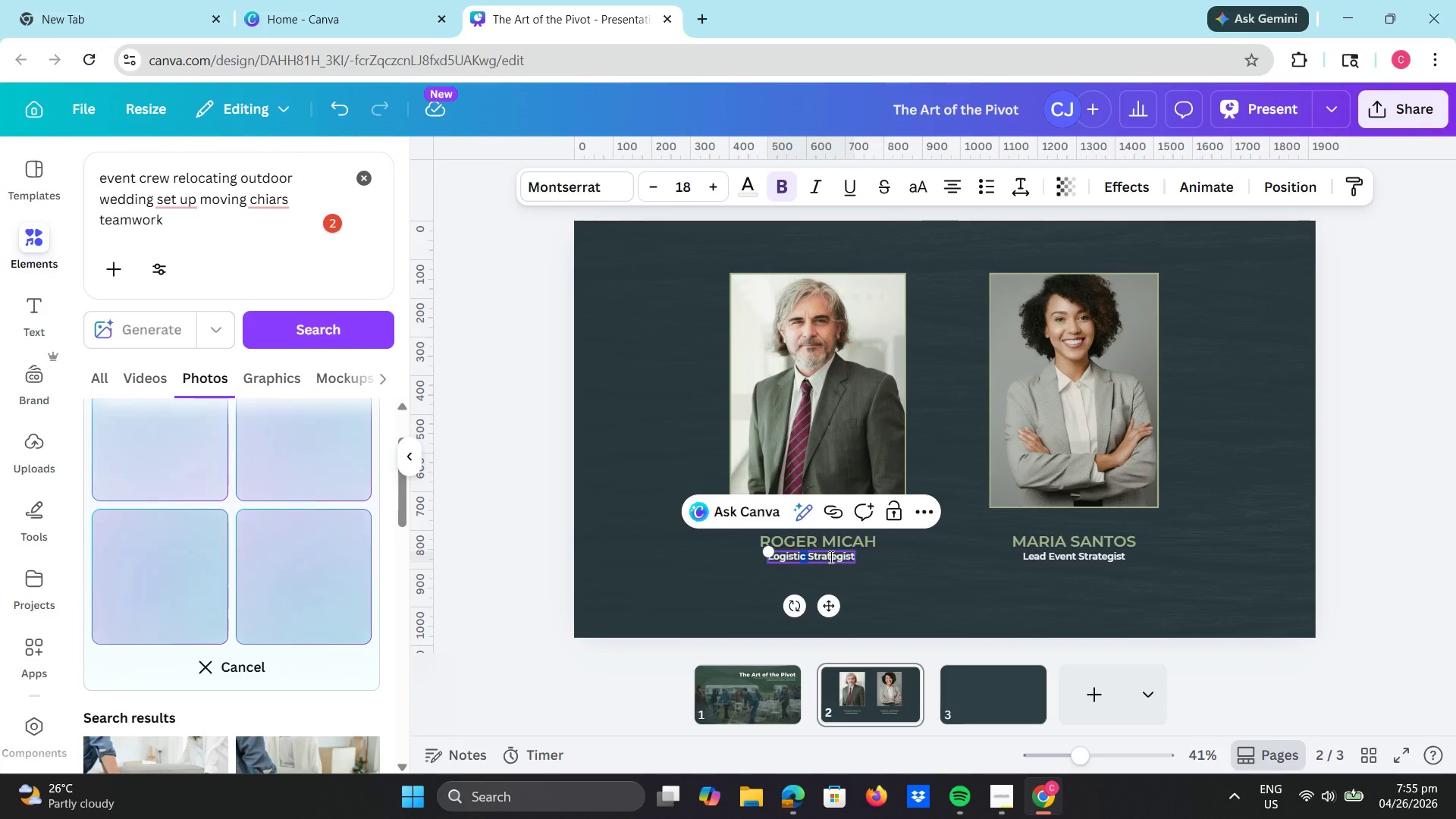 
left_click([829, 556])
 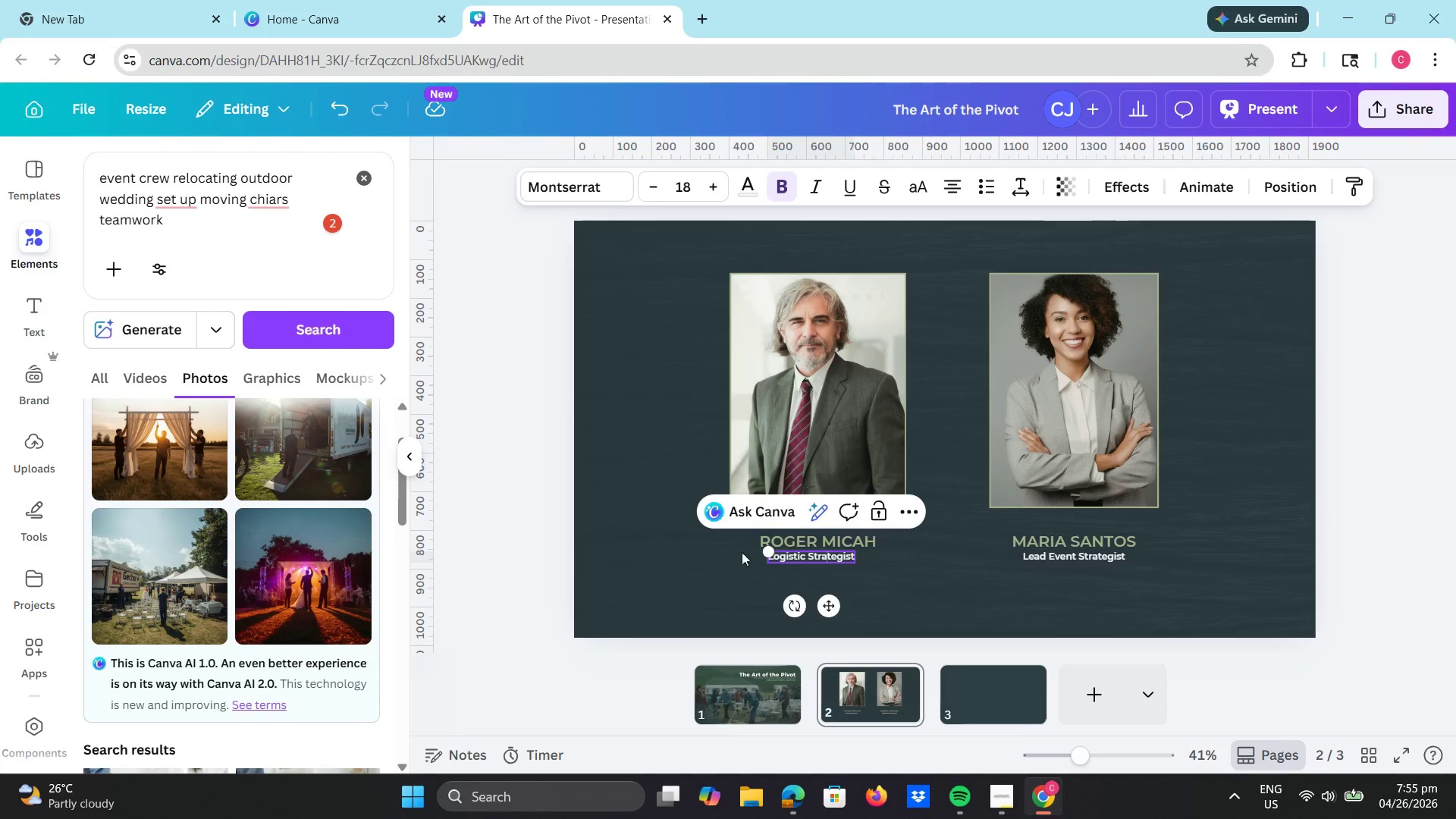 
wait(5.95)
 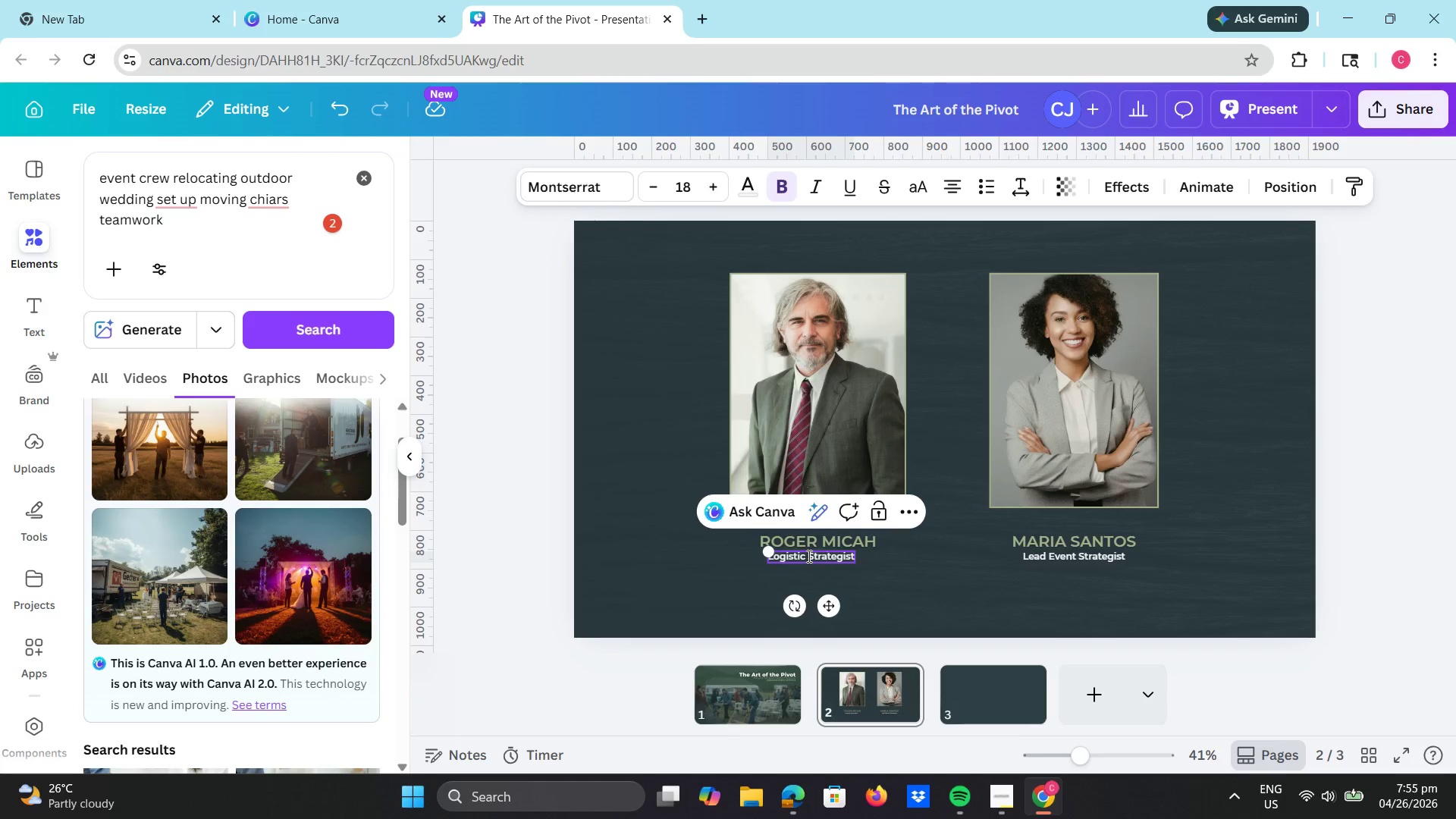 
scroll: coordinate [287, 611], scroll_direction: down, amount: 2.0
 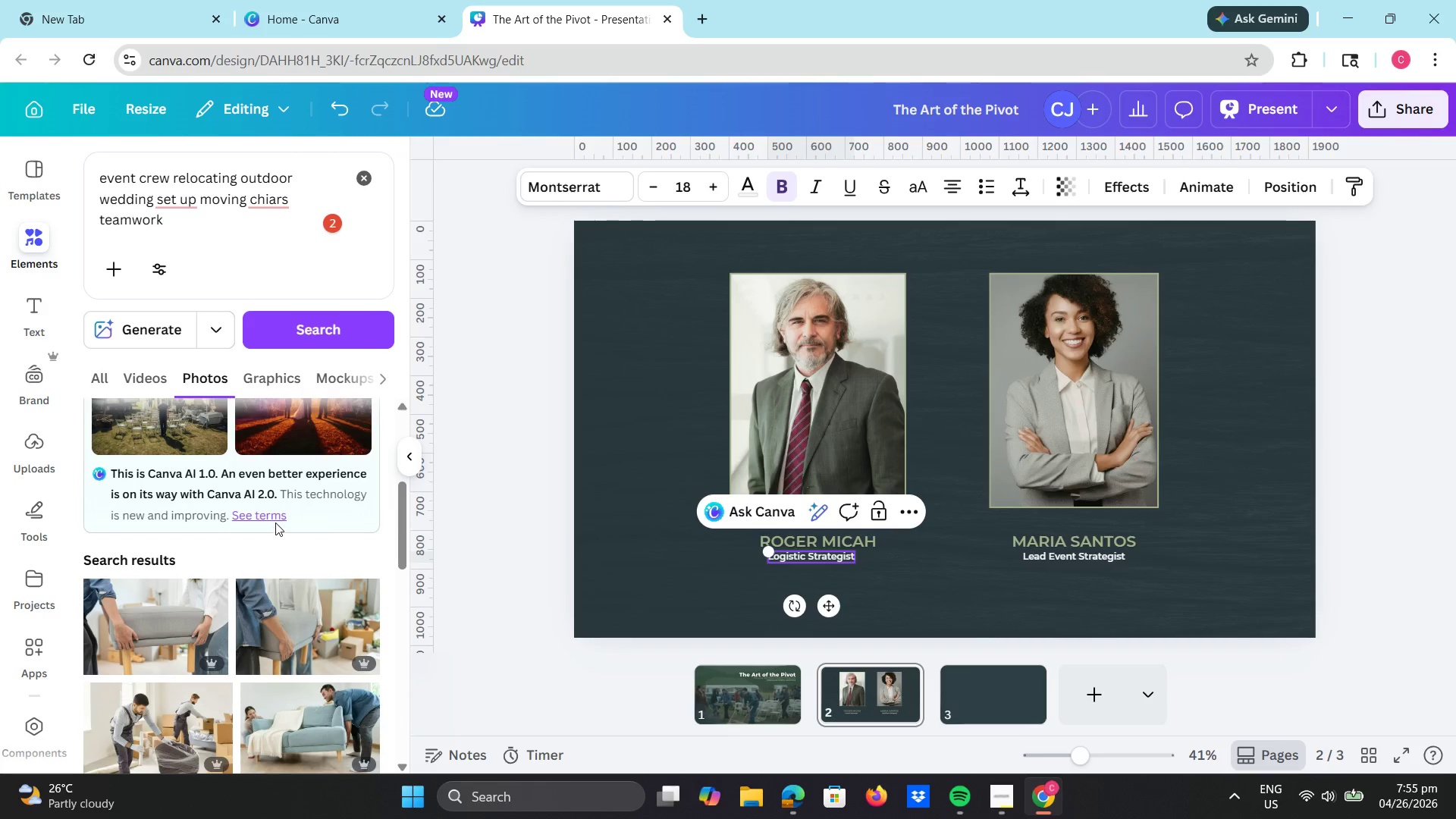 
scroll: coordinate [148, 510], scroll_direction: up, amount: 5.0
 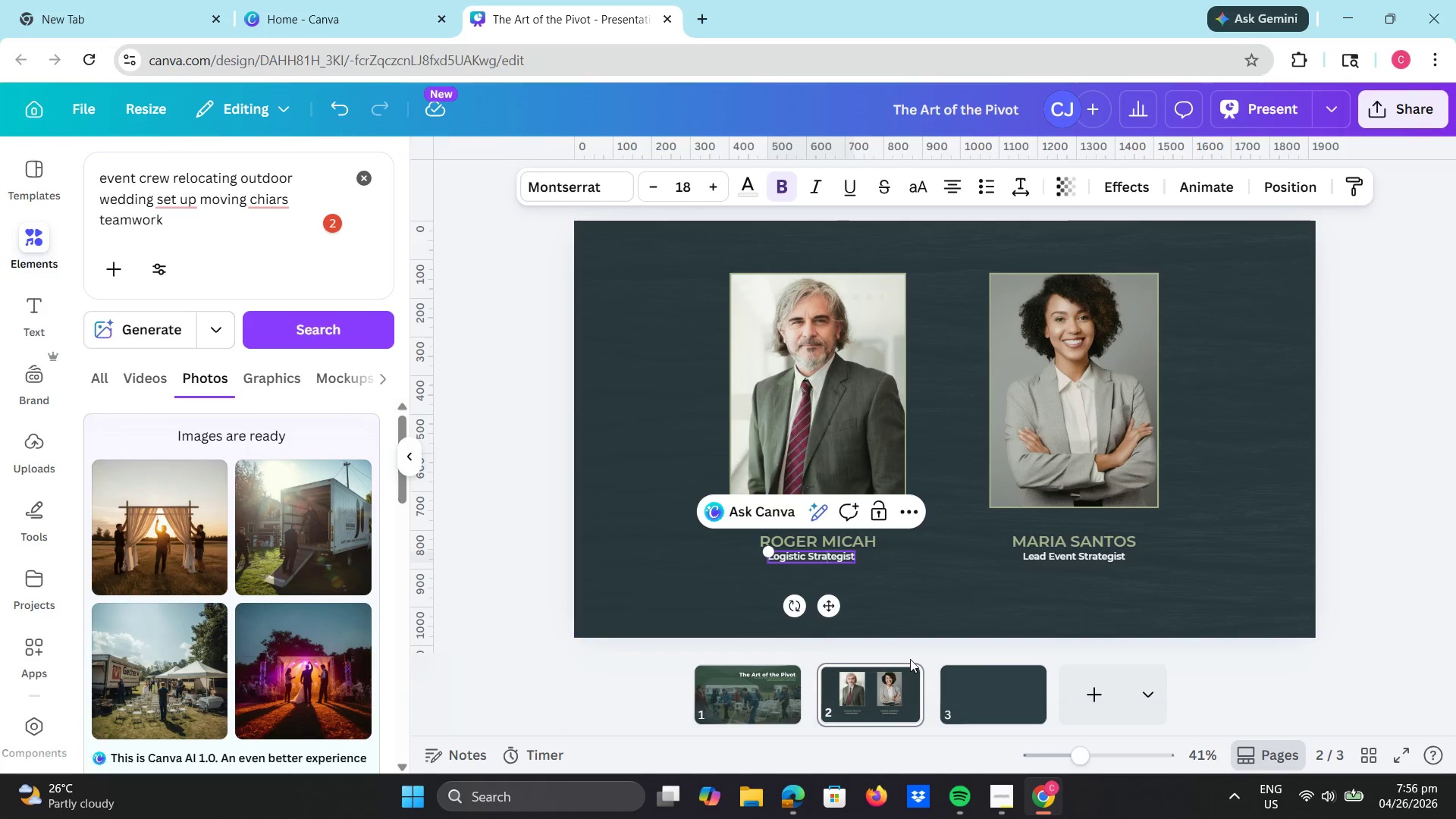 
left_click([999, 690])
 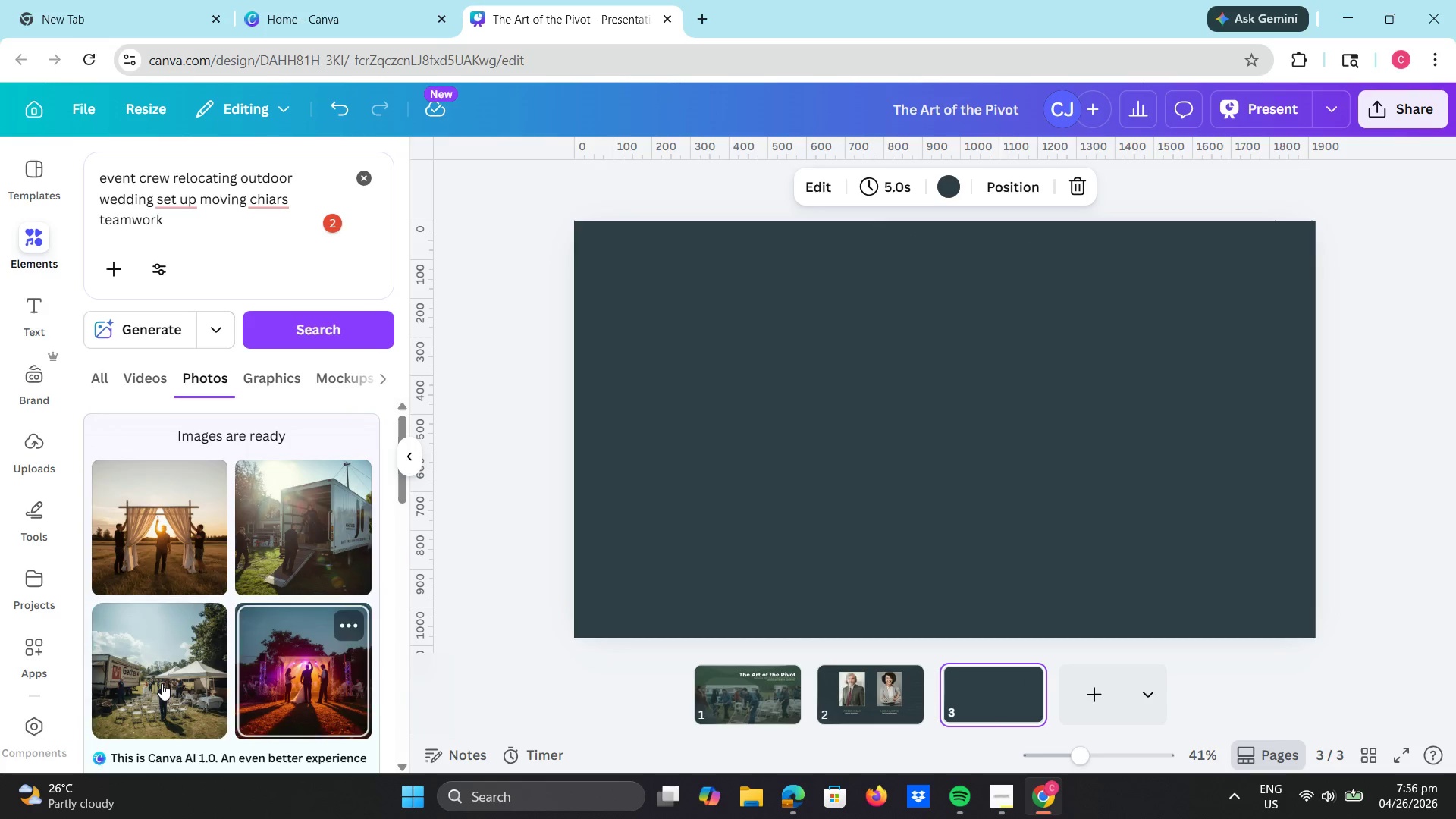 
left_click([161, 683])
 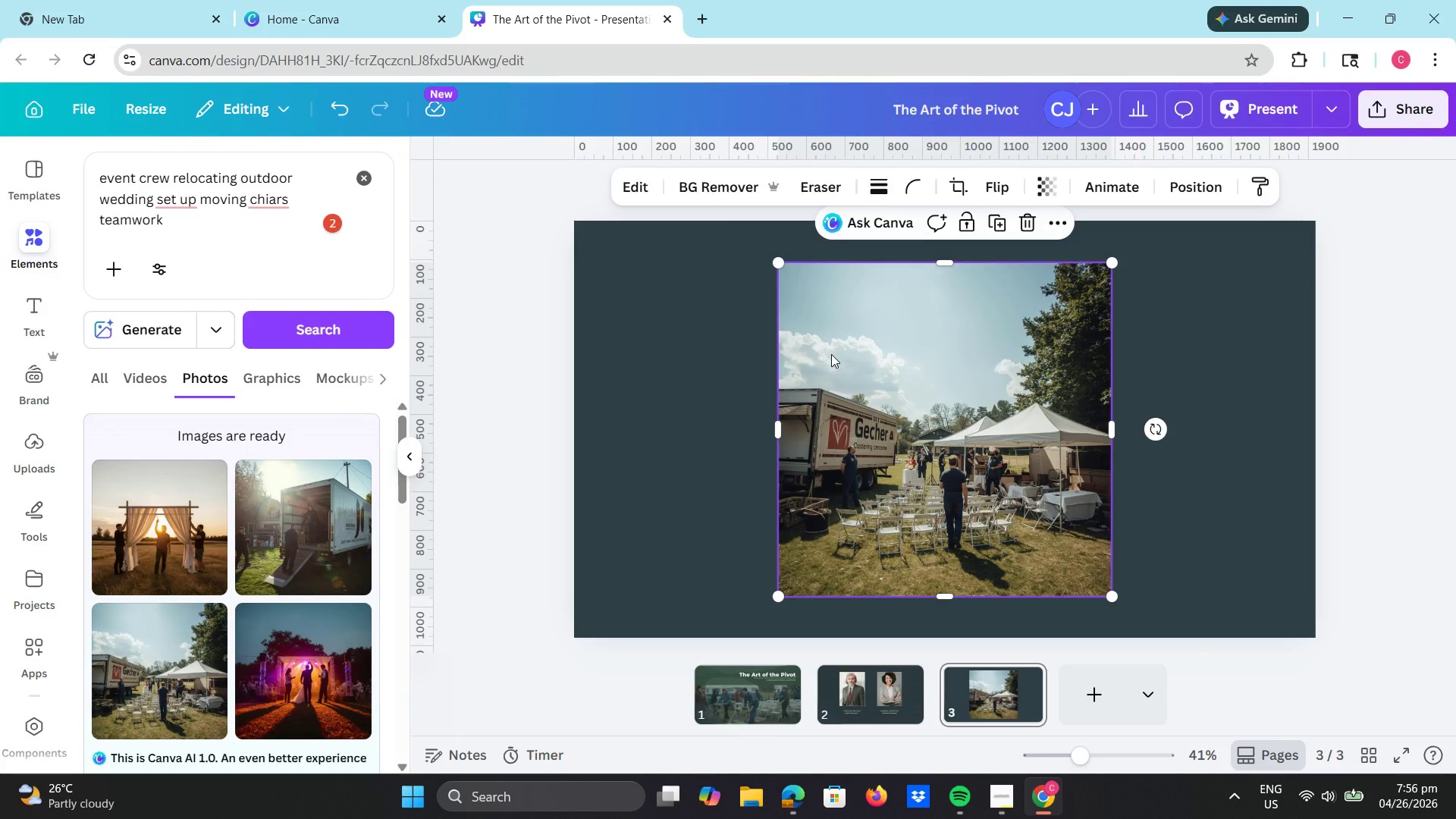 
wait(14.5)
 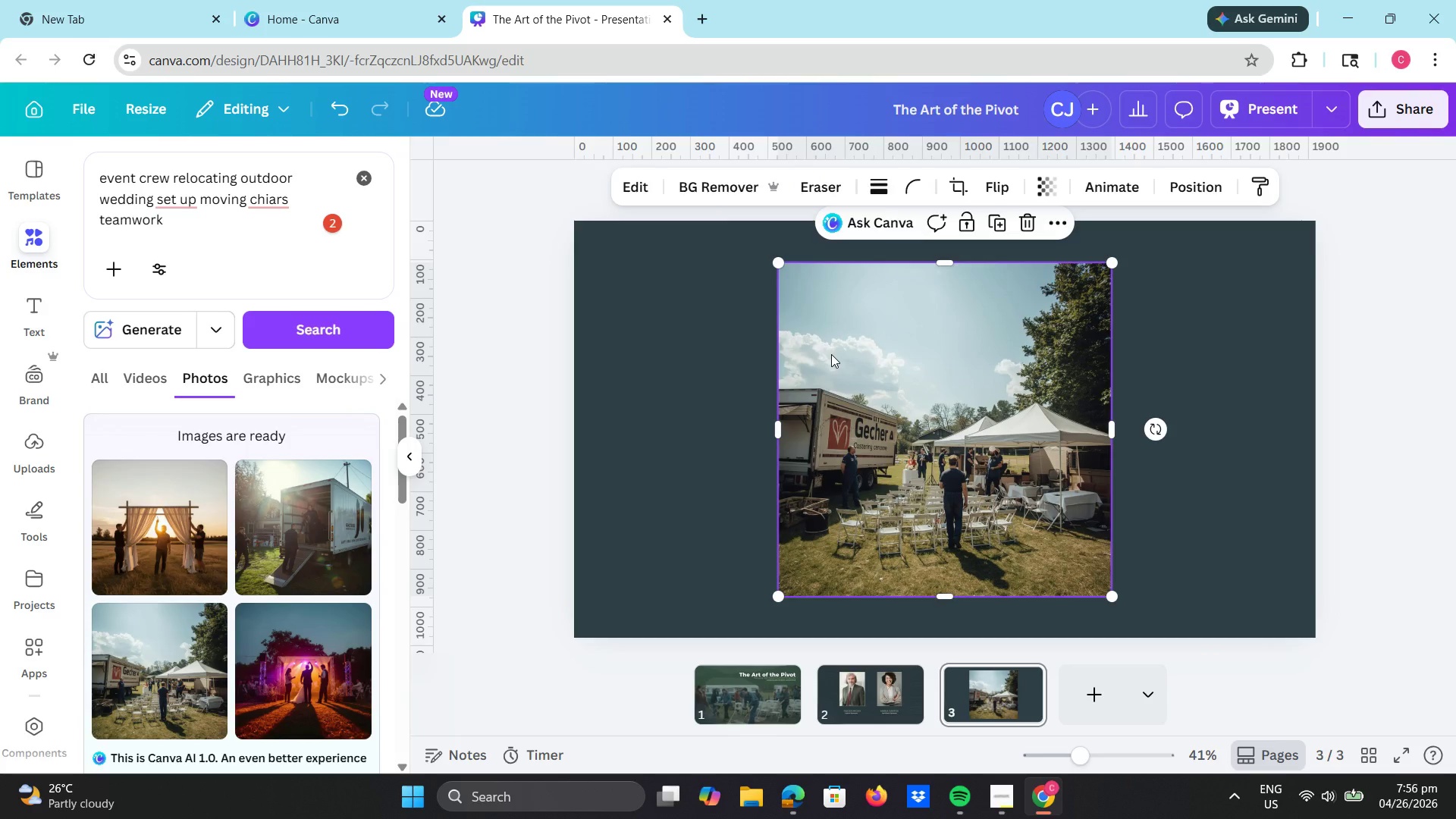 
right_click([890, 395])
 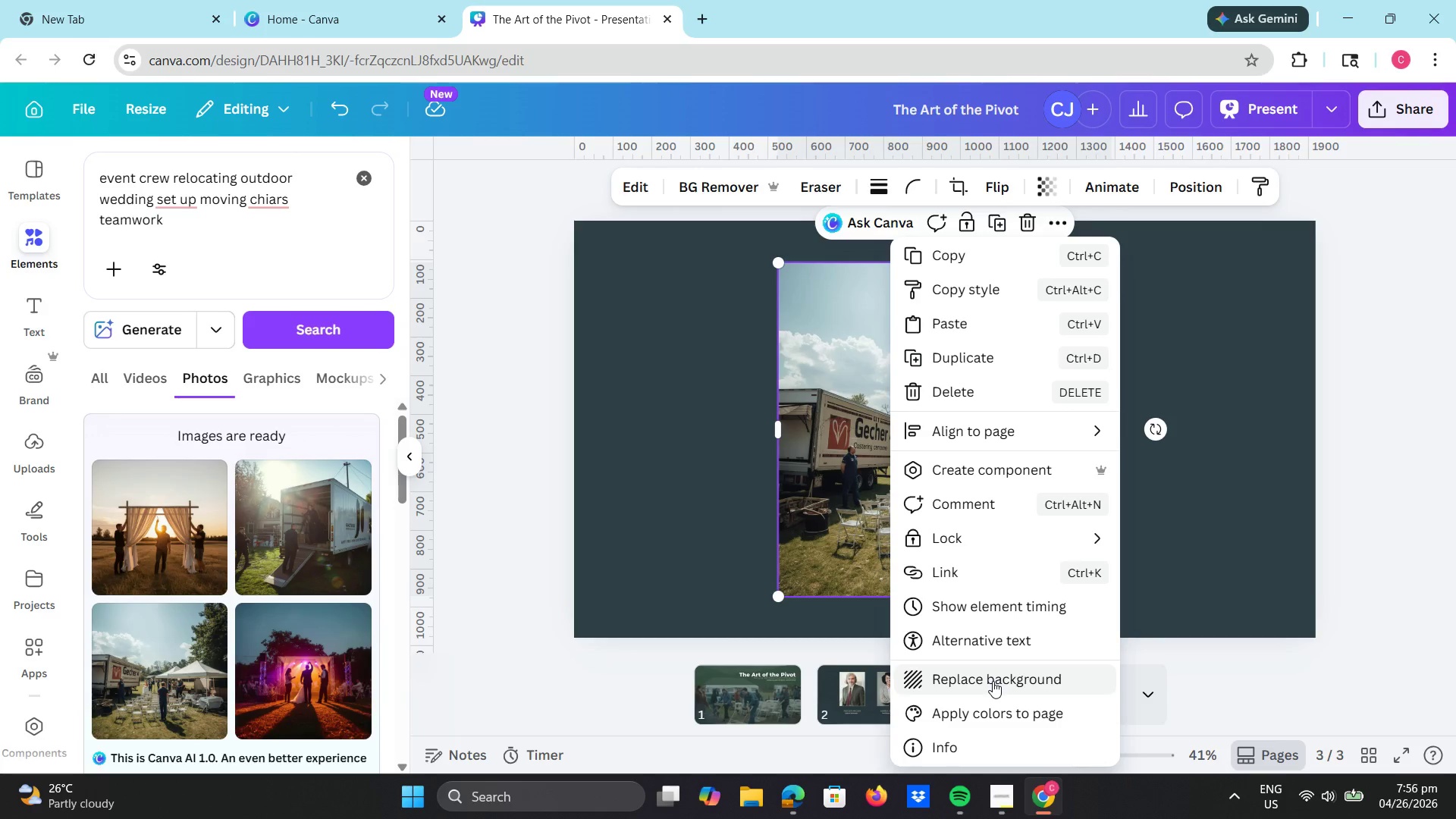 
left_click([745, 437])
 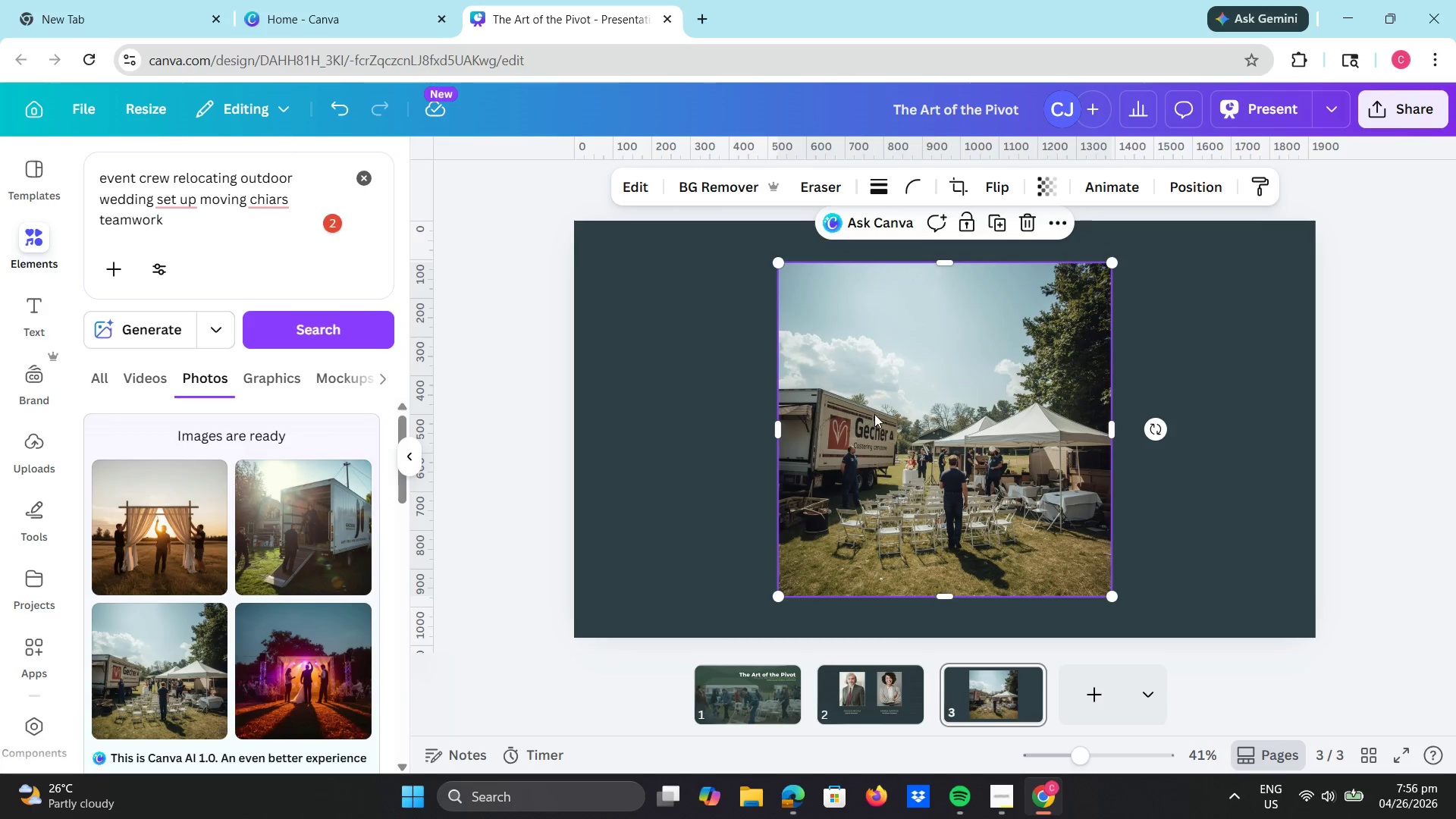 
left_click_drag(start_coordinate=[874, 414], to_coordinate=[666, 363])
 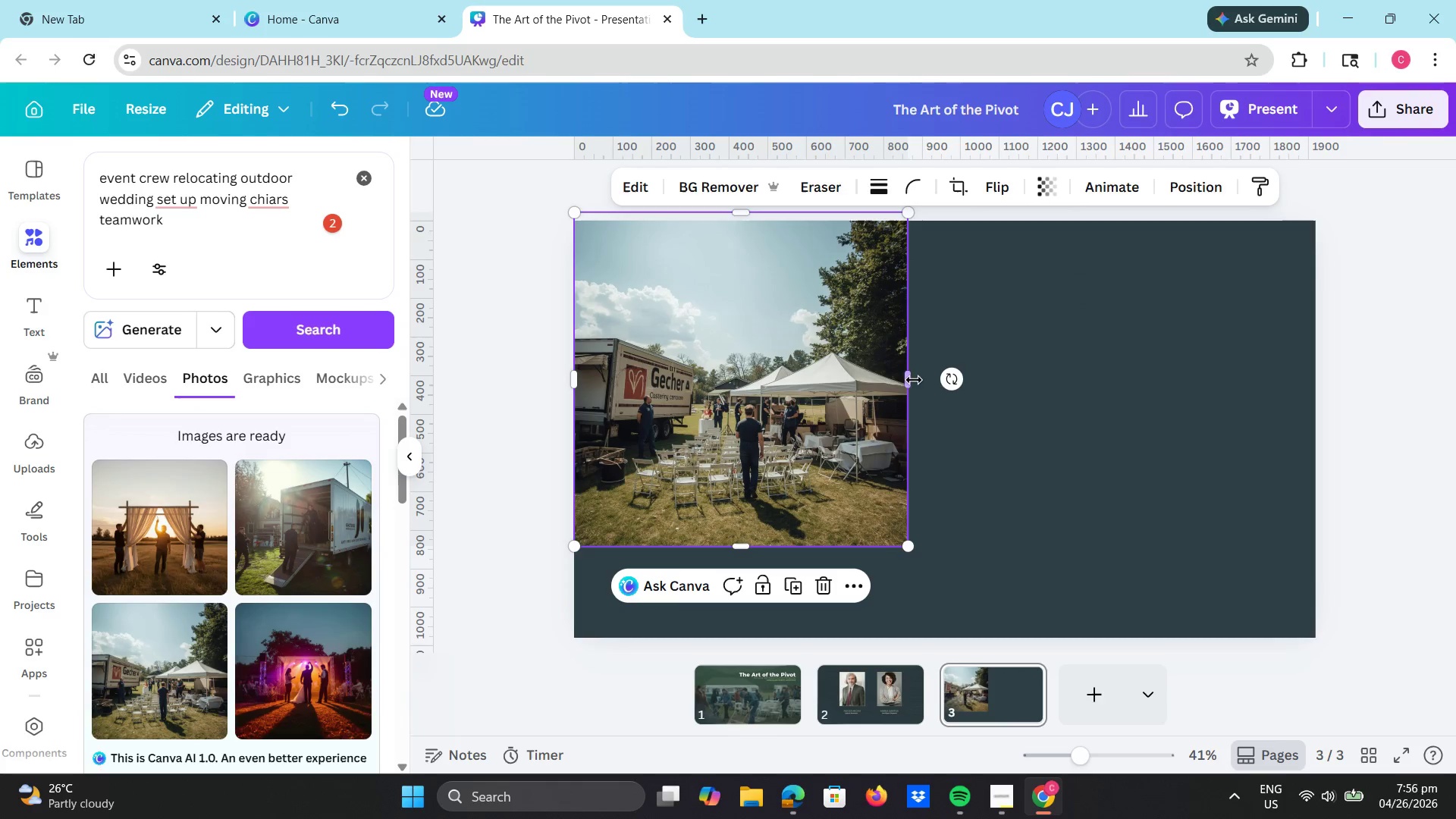 
left_click_drag(start_coordinate=[908, 377], to_coordinate=[1348, 401])
 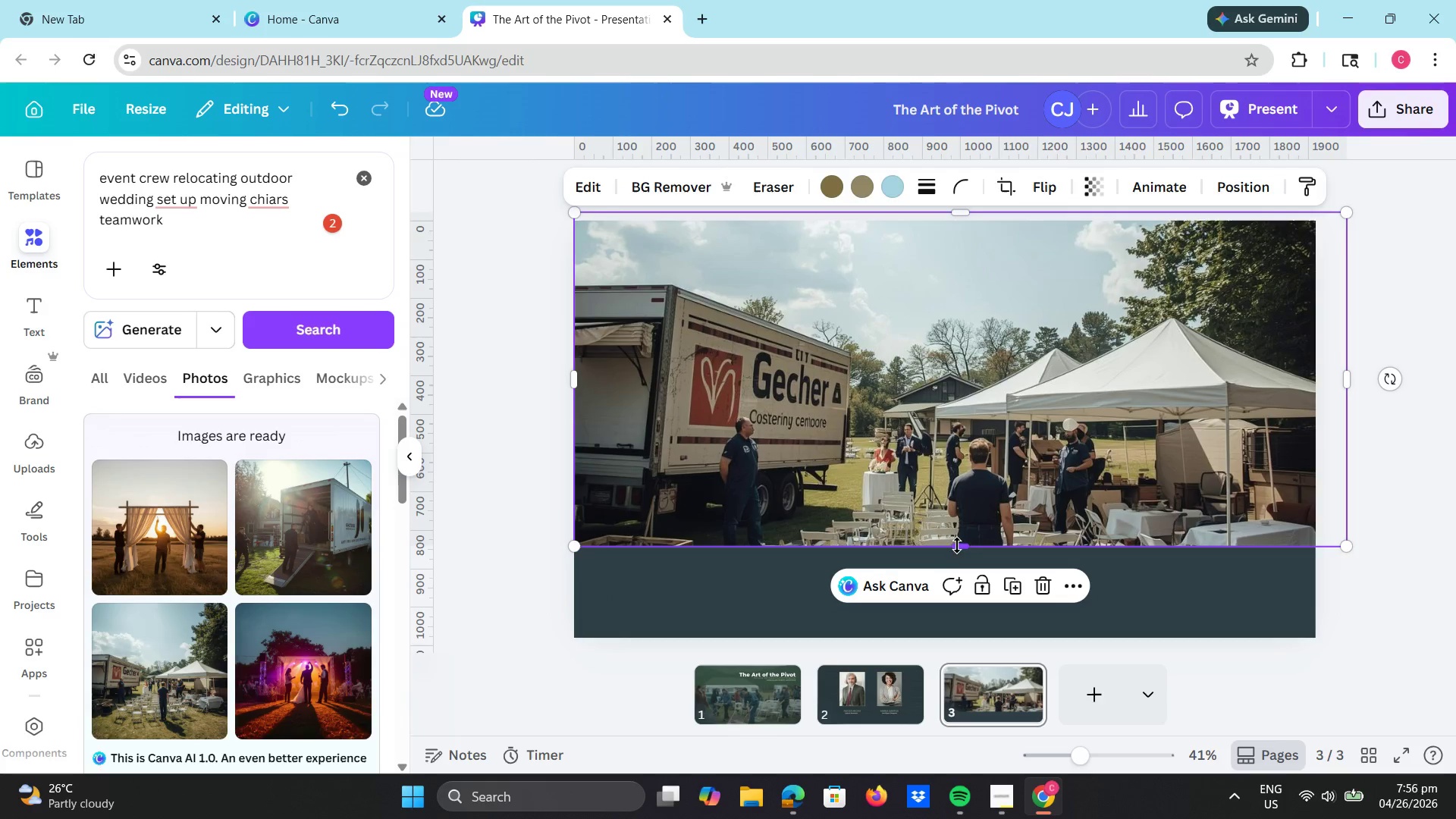 
left_click_drag(start_coordinate=[957, 549], to_coordinate=[958, 659])
 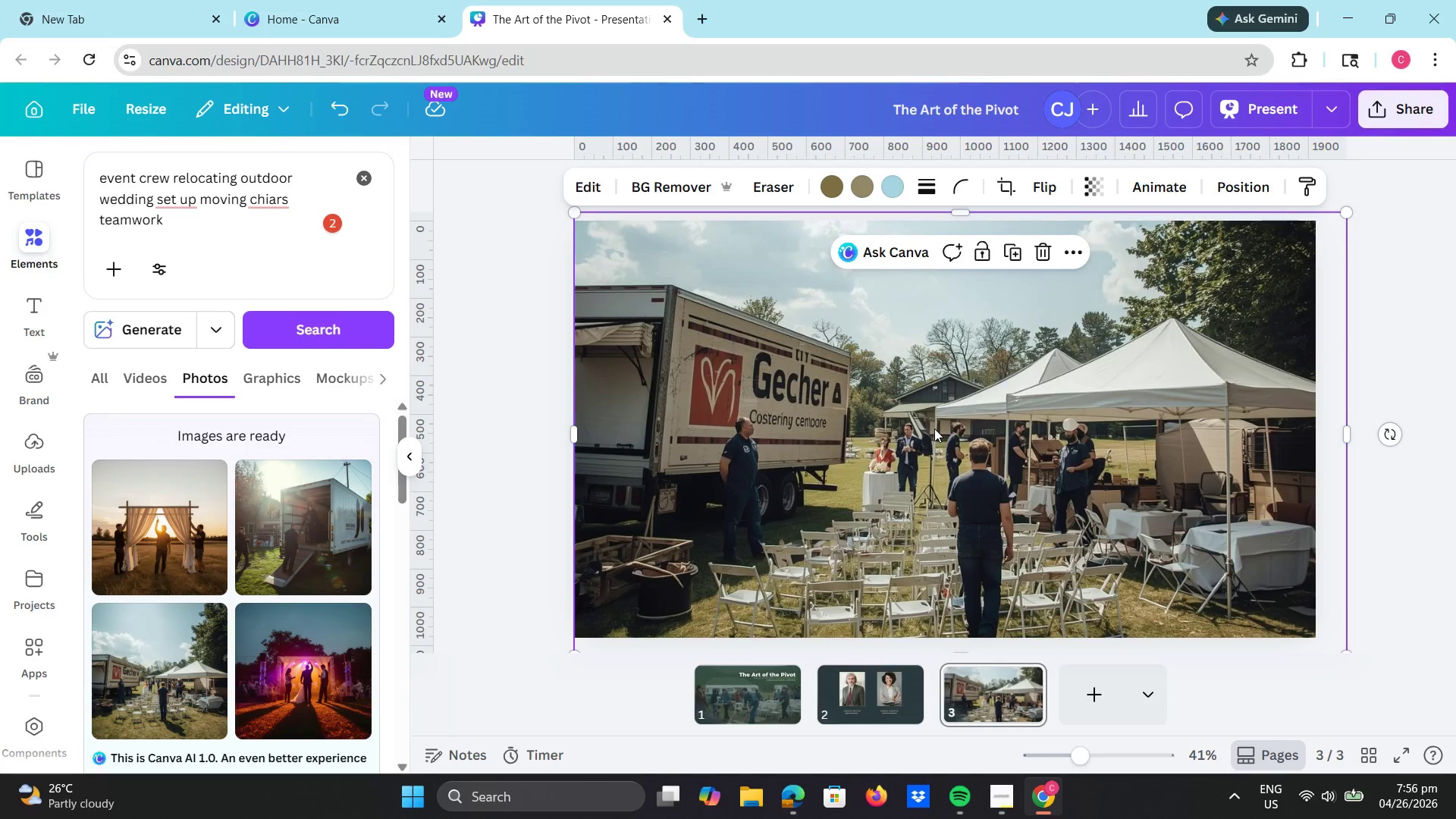 
wait(11.83)
 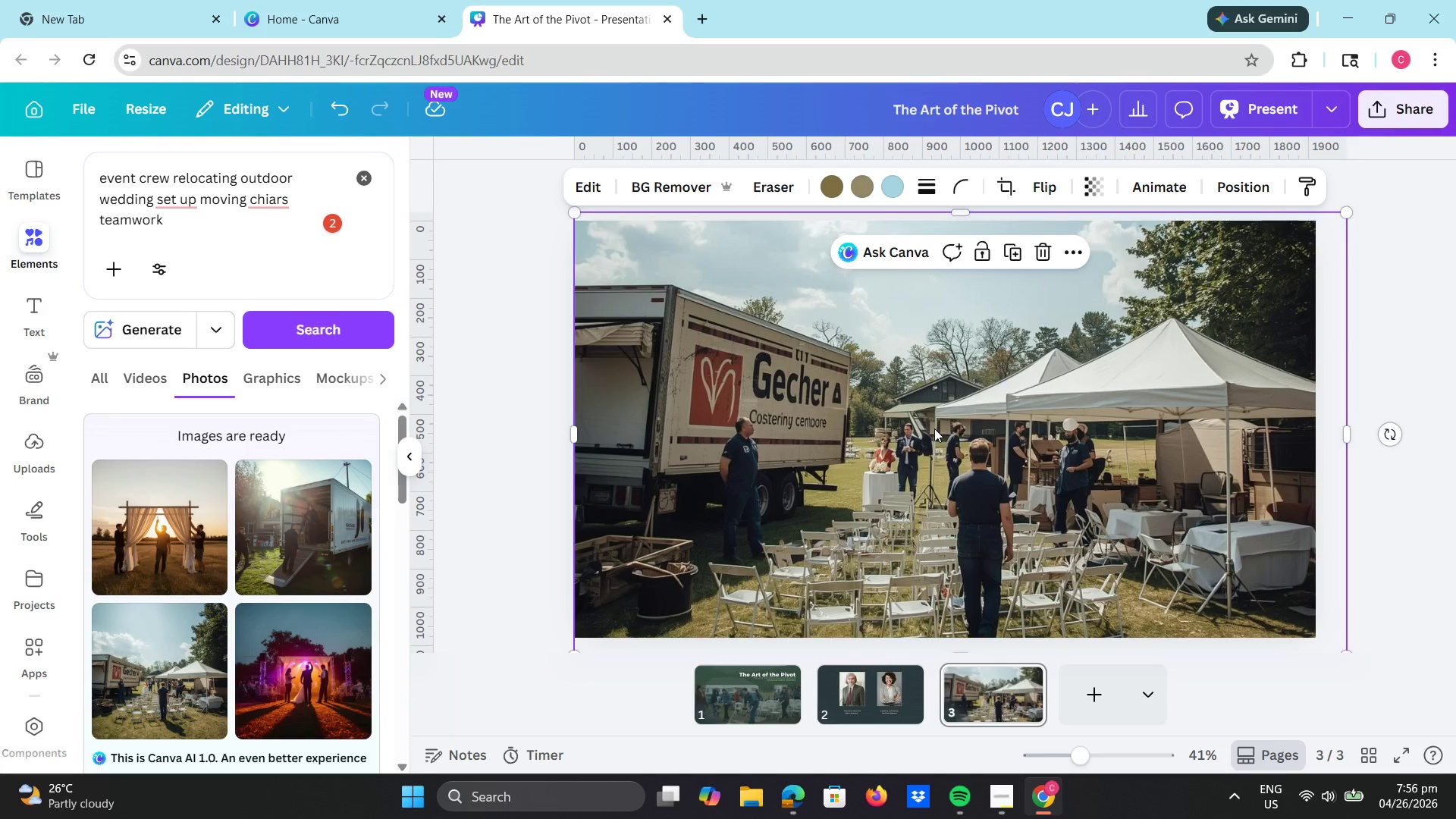 
left_click([366, 175])
 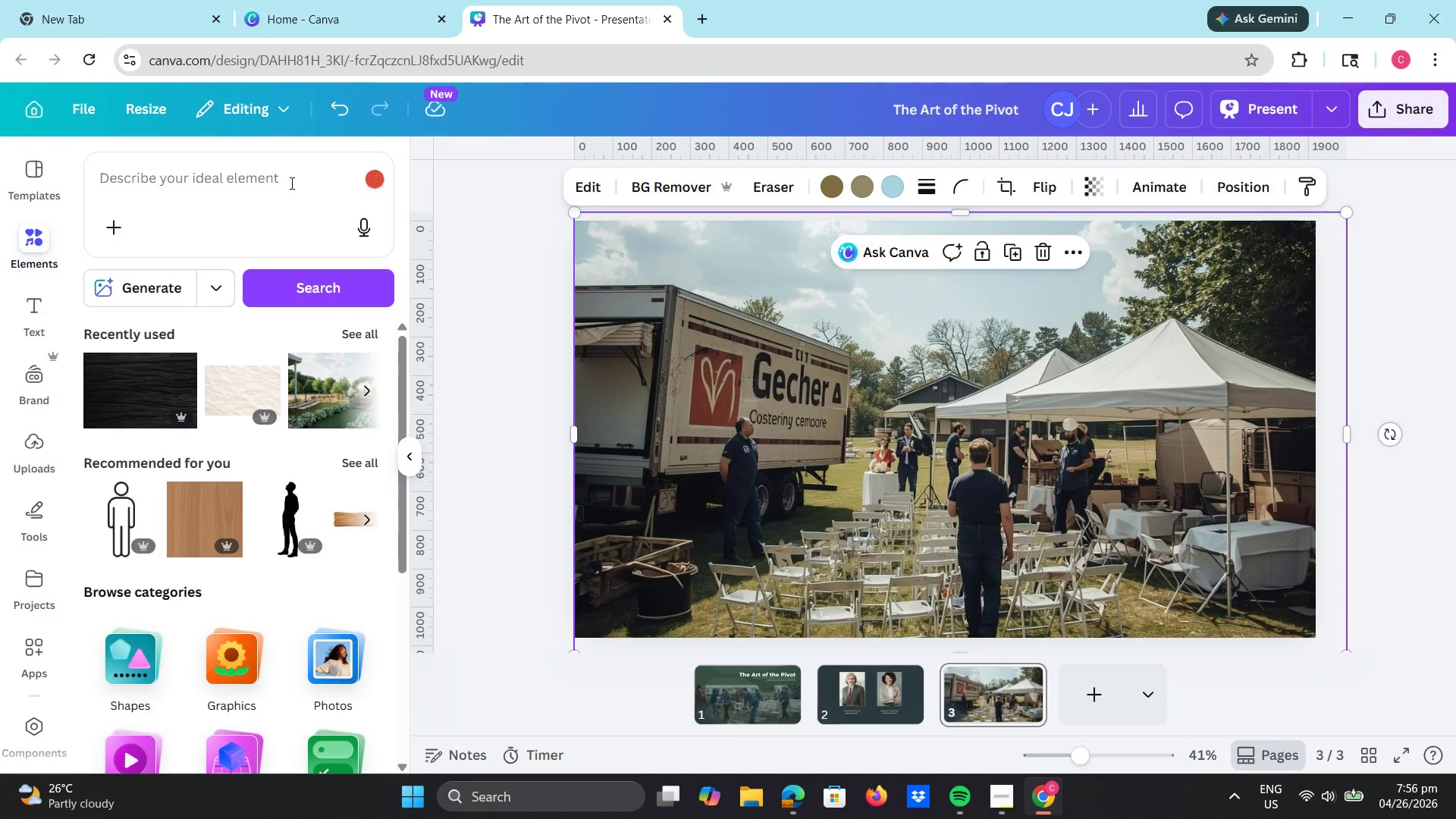 
left_click([290, 182])
 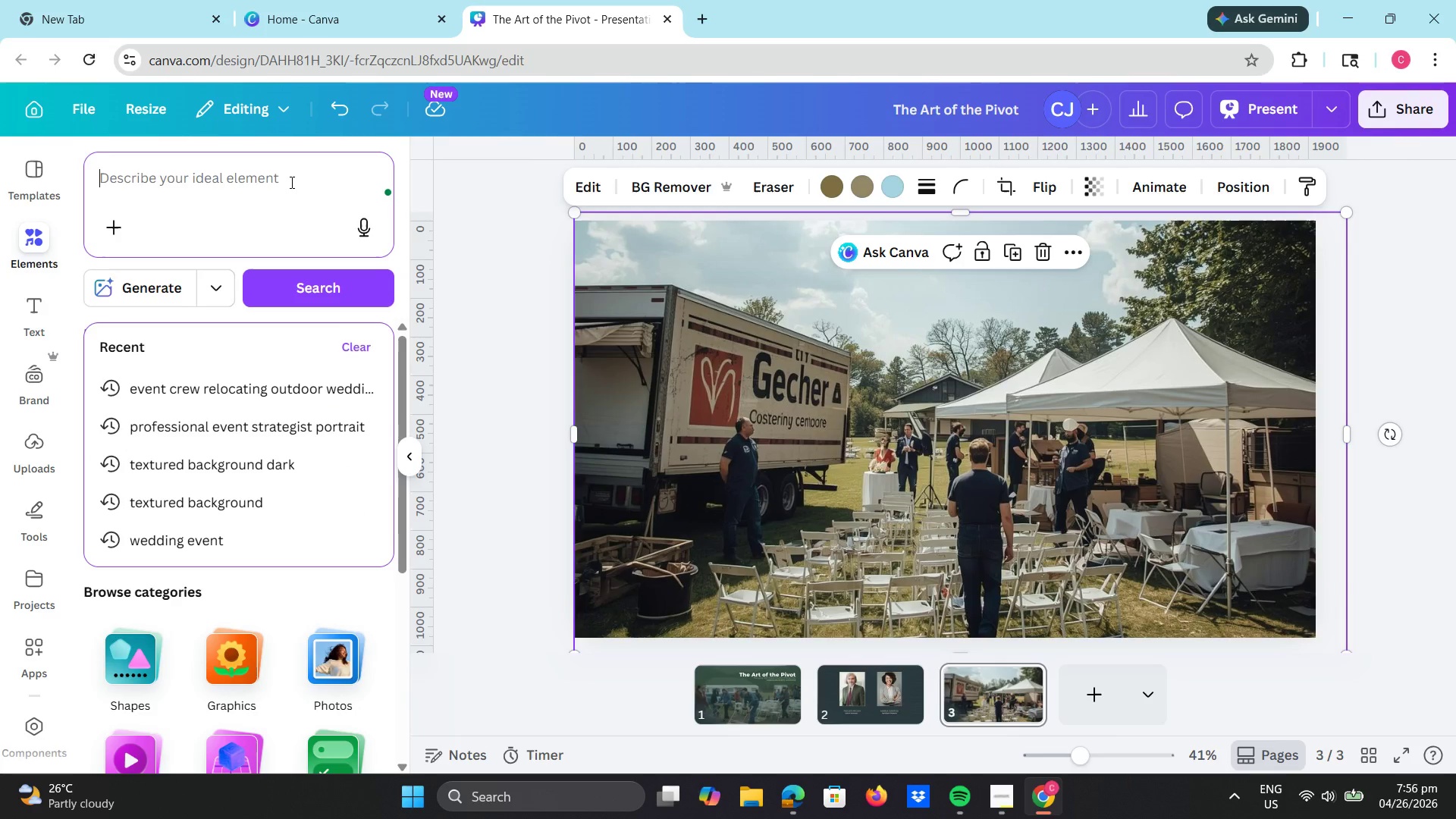 
type(grren overlay)
 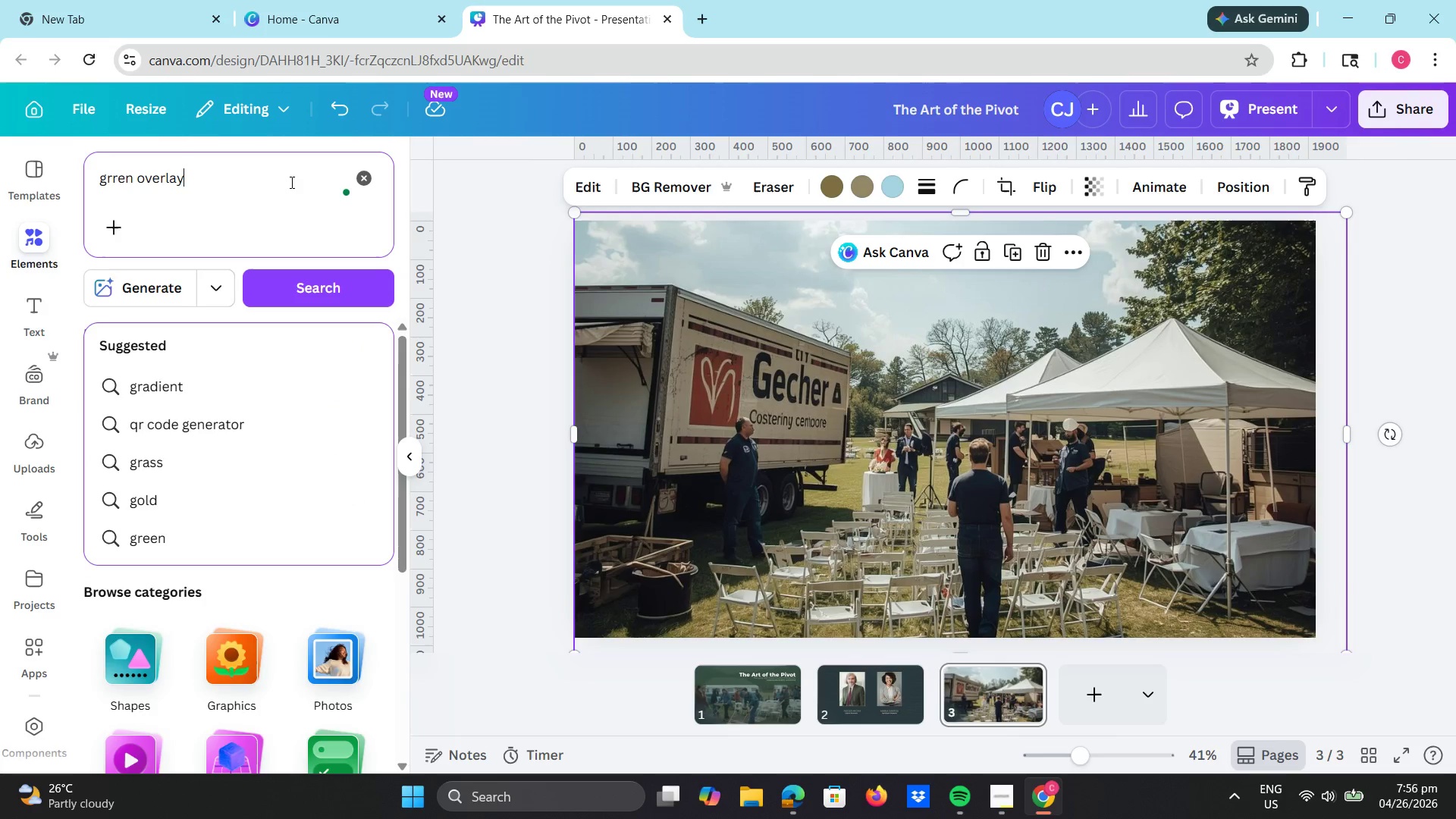 
key(Enter)
 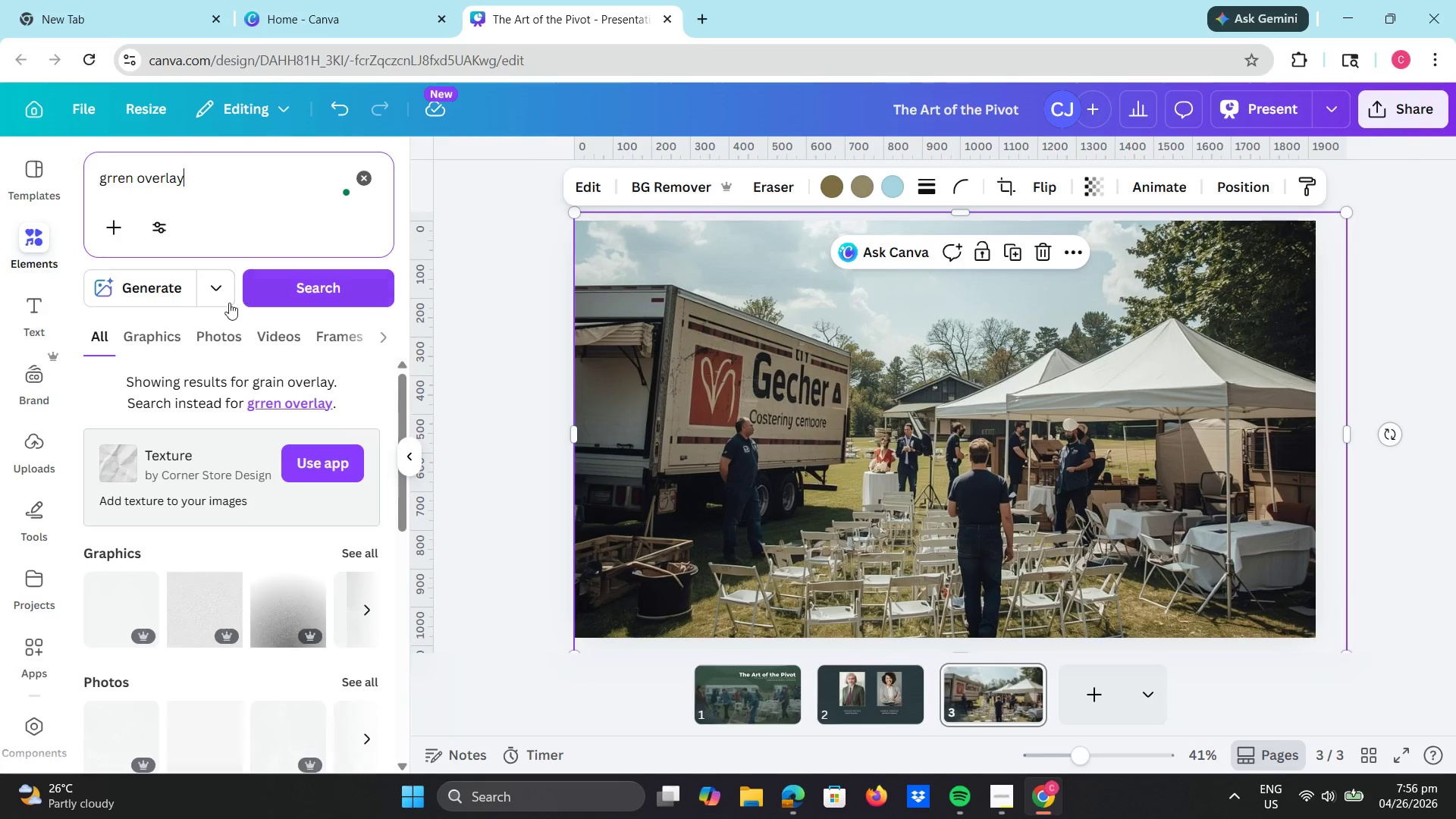 
left_click([160, 336])
 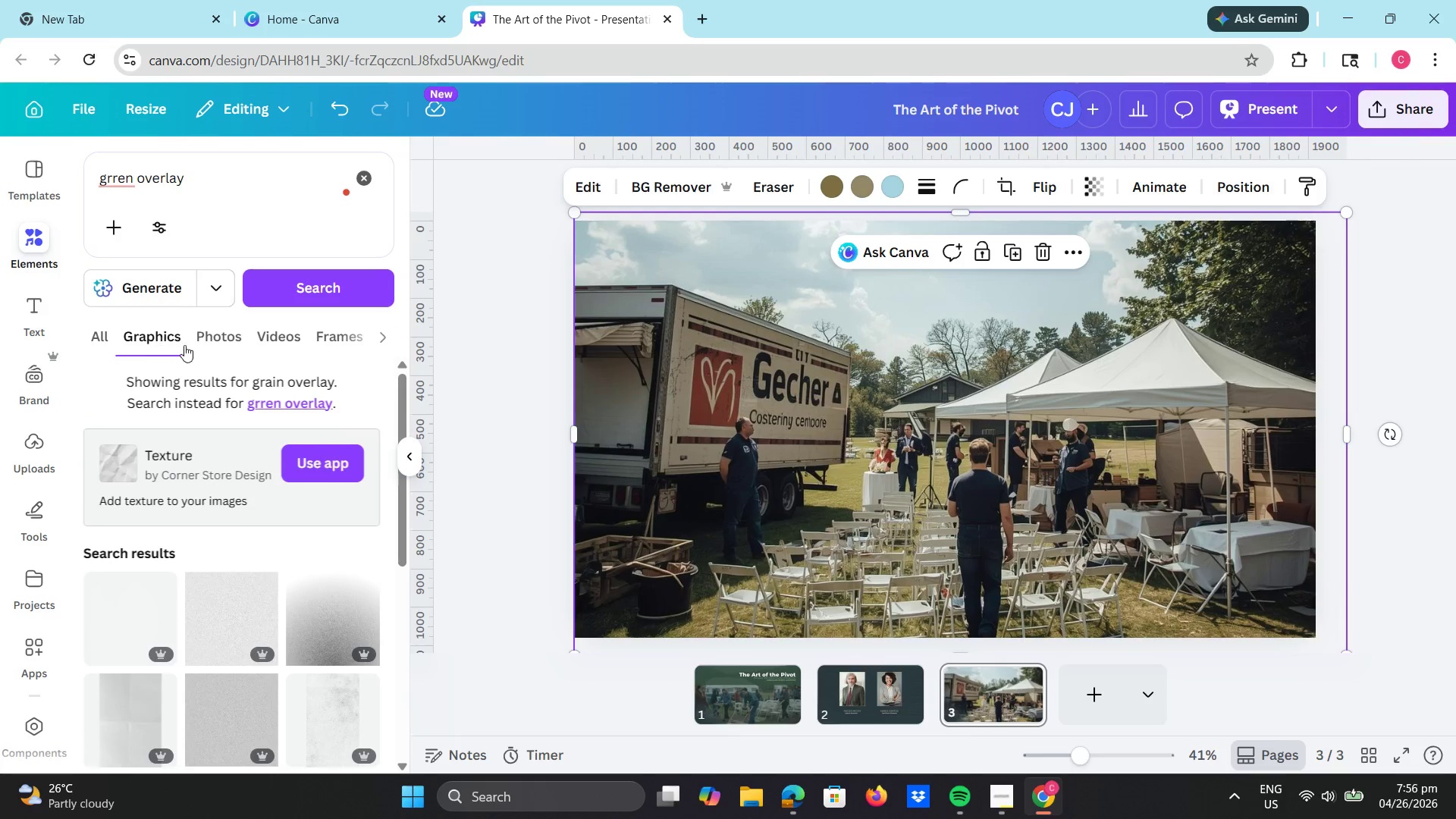 
scroll: coordinate [300, 484], scroll_direction: down, amount: 4.0
 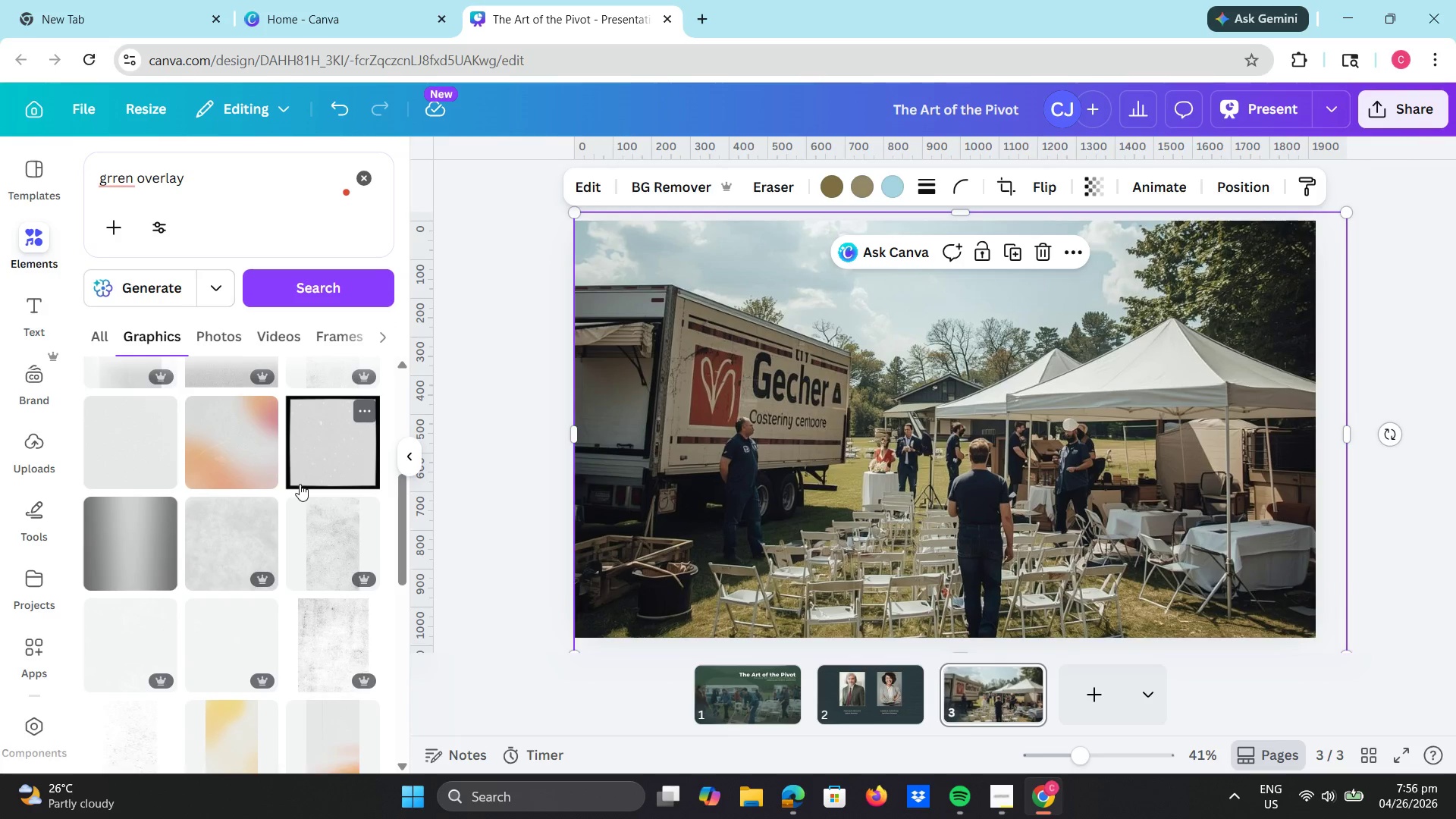 
scroll: coordinate [300, 484], scroll_direction: up, amount: 3.0
 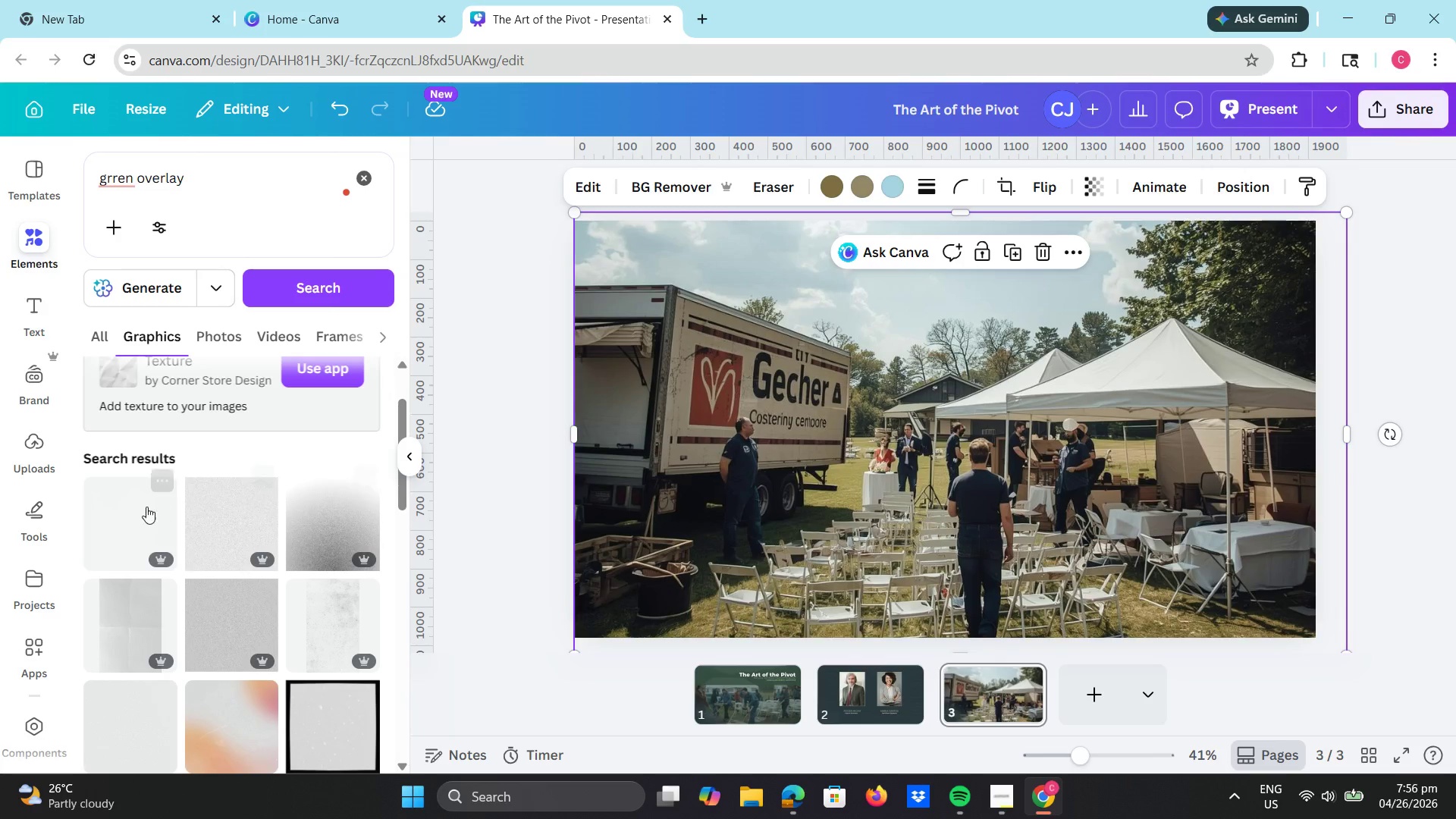 
left_click([103, 508])
 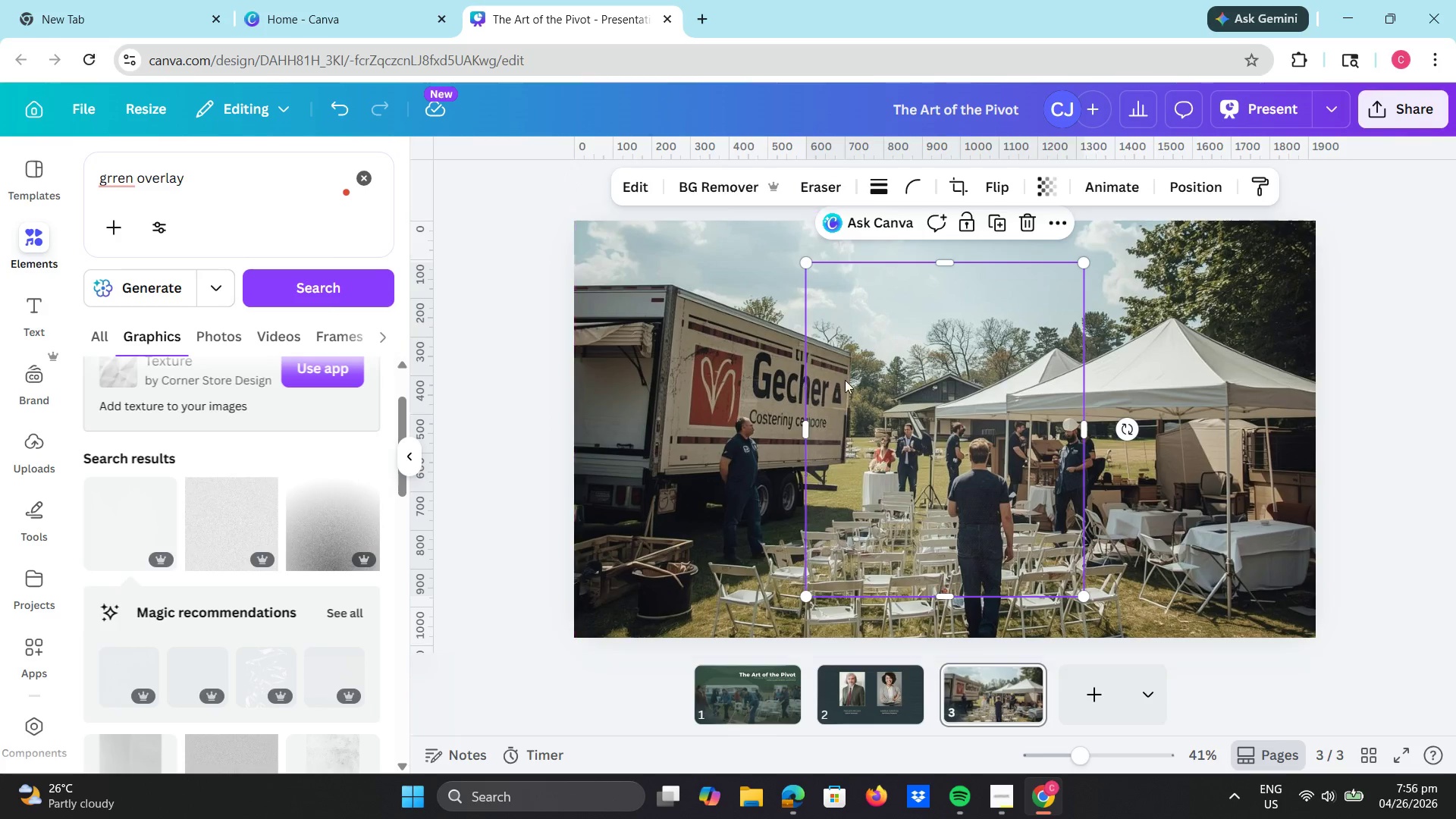 
left_click_drag(start_coordinate=[915, 416], to_coordinate=[755, 405])
 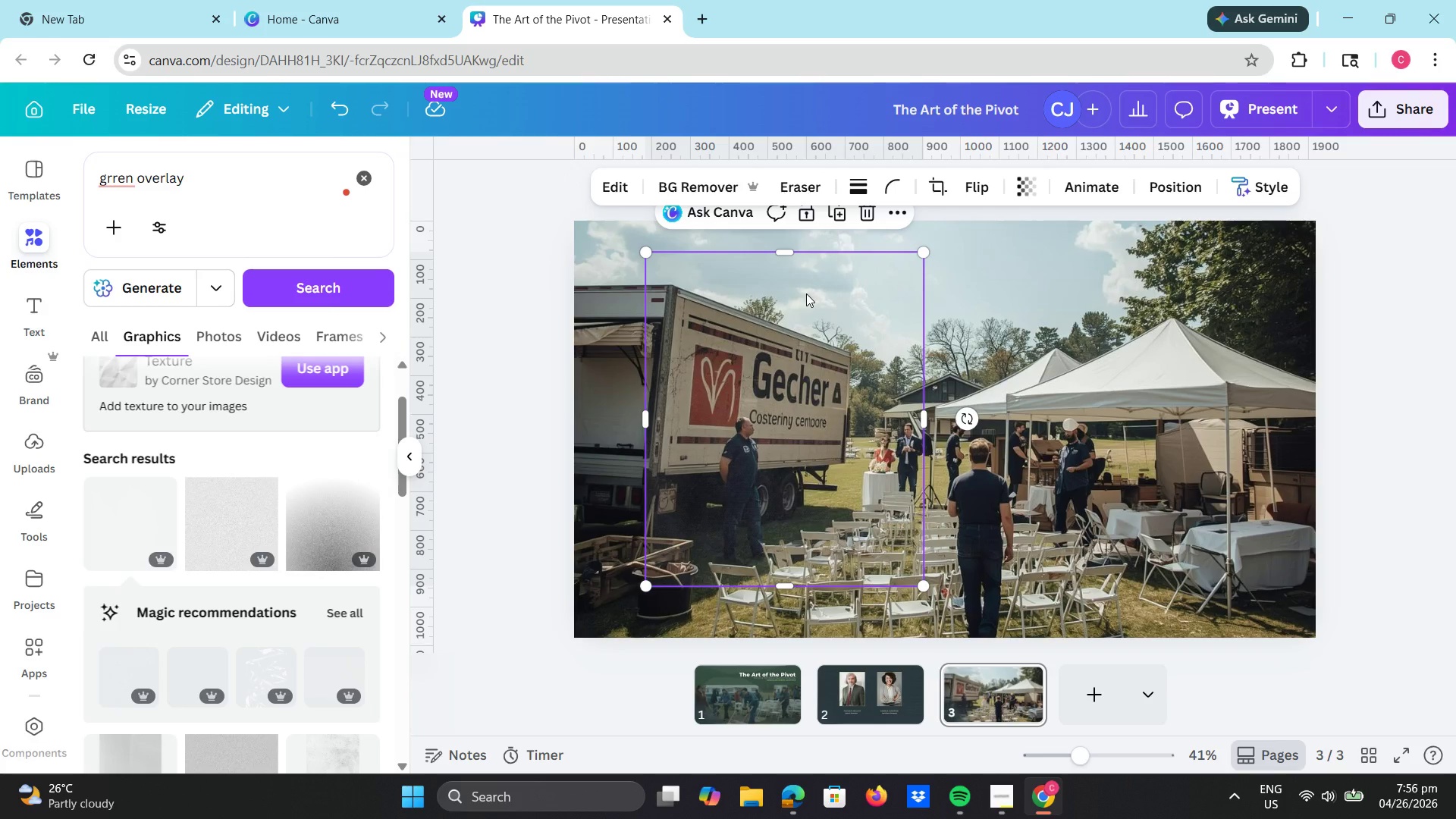 
left_click([864, 216])
 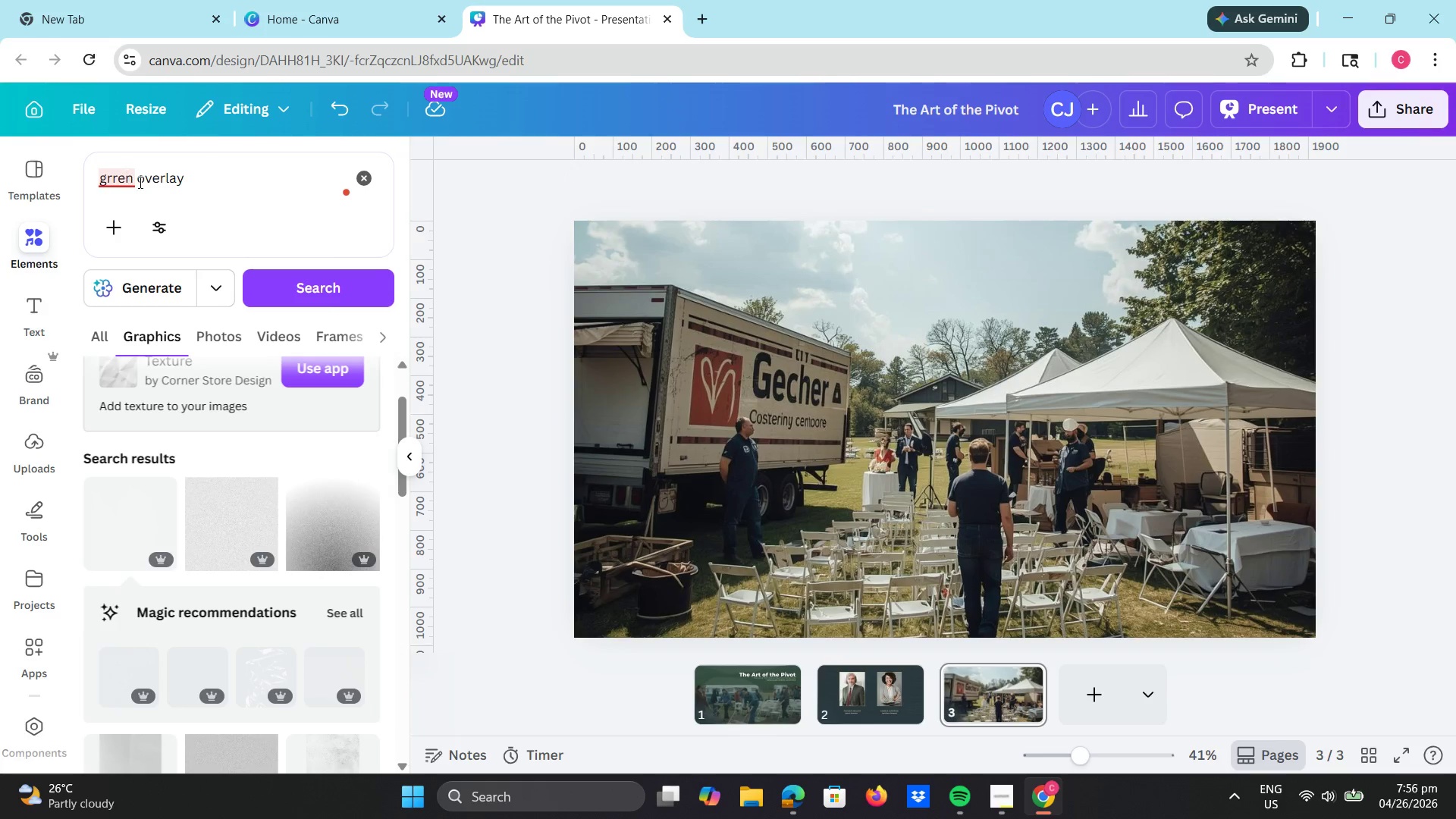 
left_click([134, 182])
 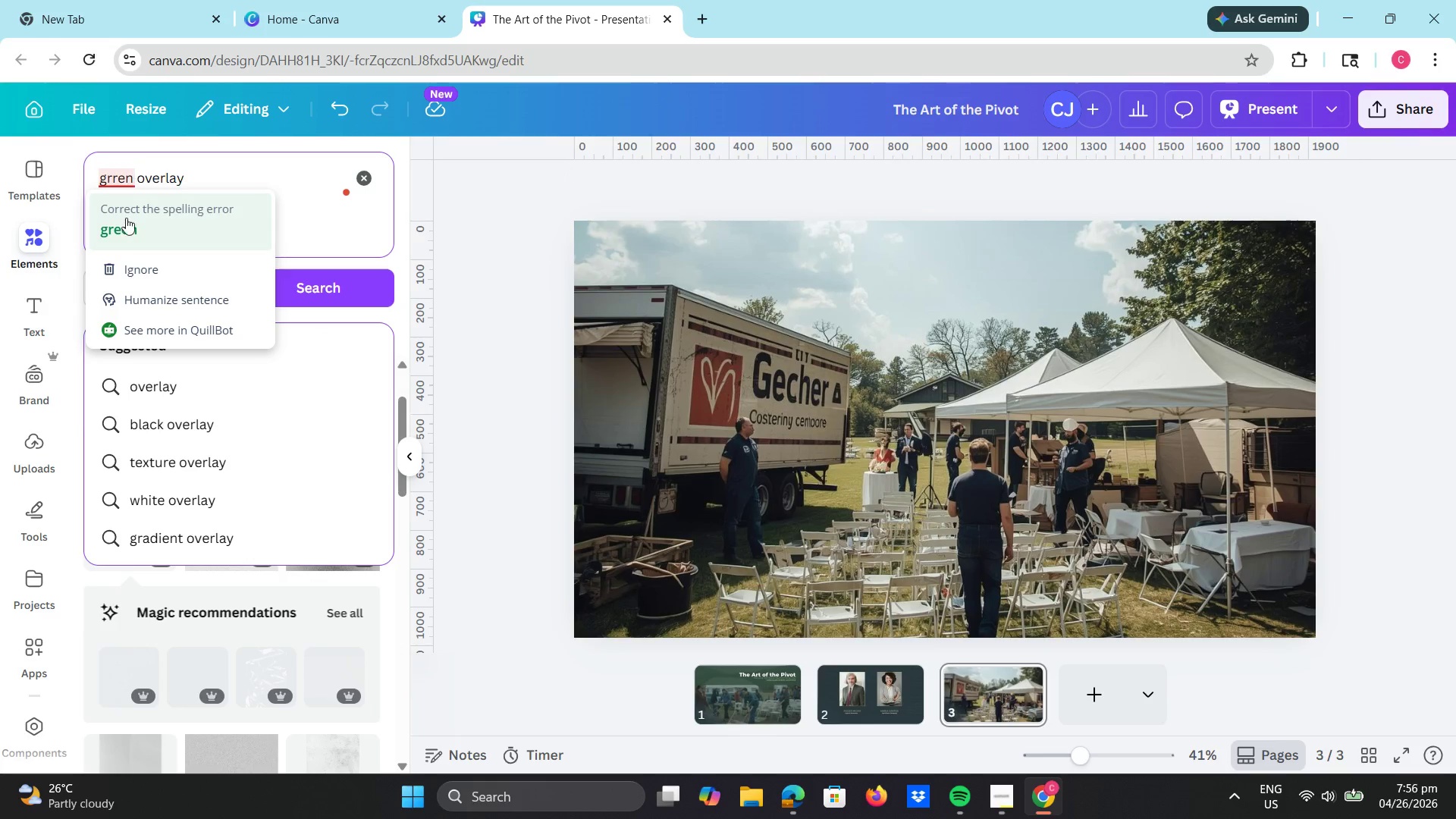 
left_click([126, 243])
 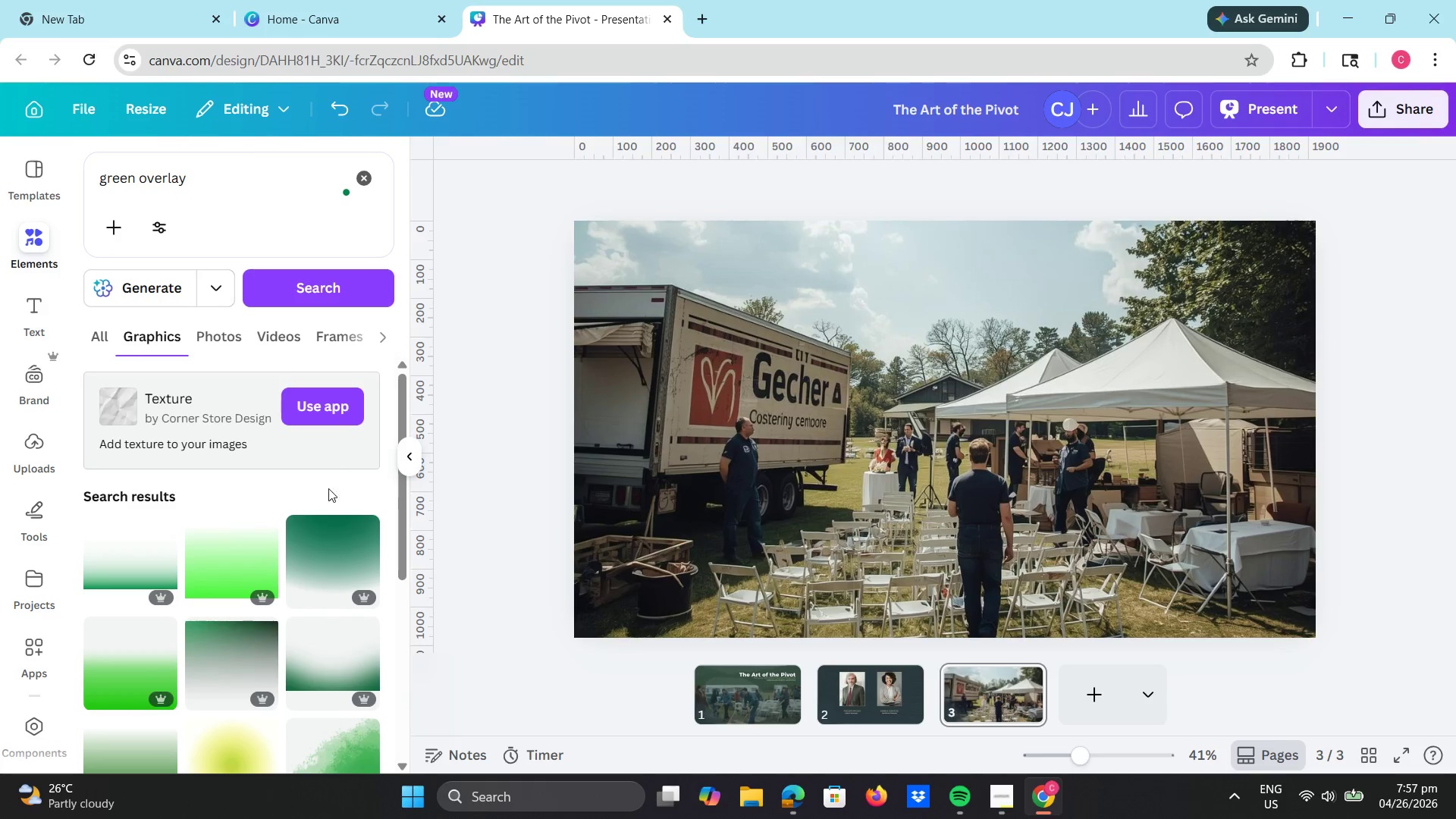 
left_click([309, 552])
 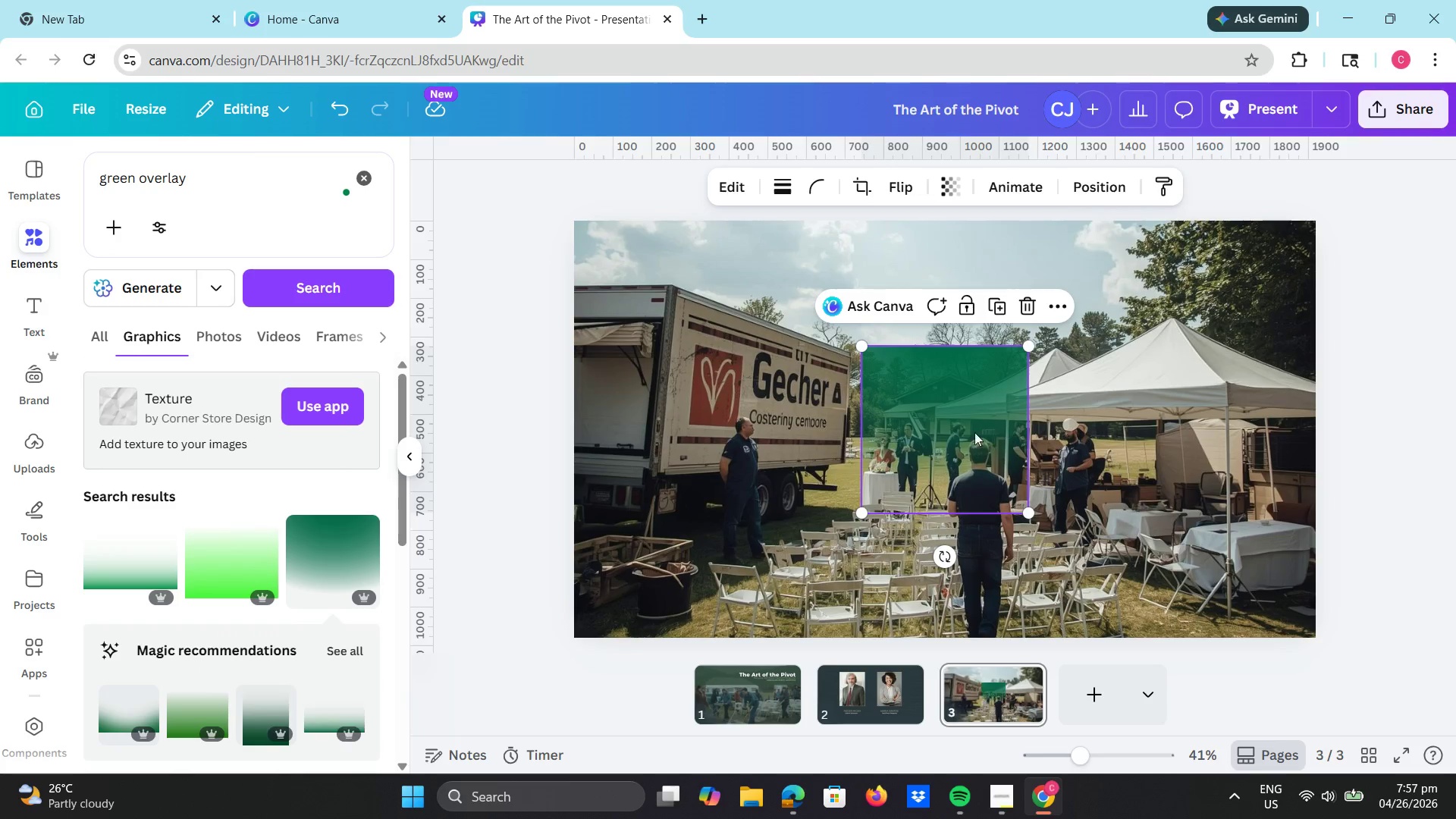 
left_click_drag(start_coordinate=[953, 432], to_coordinate=[626, 286])
 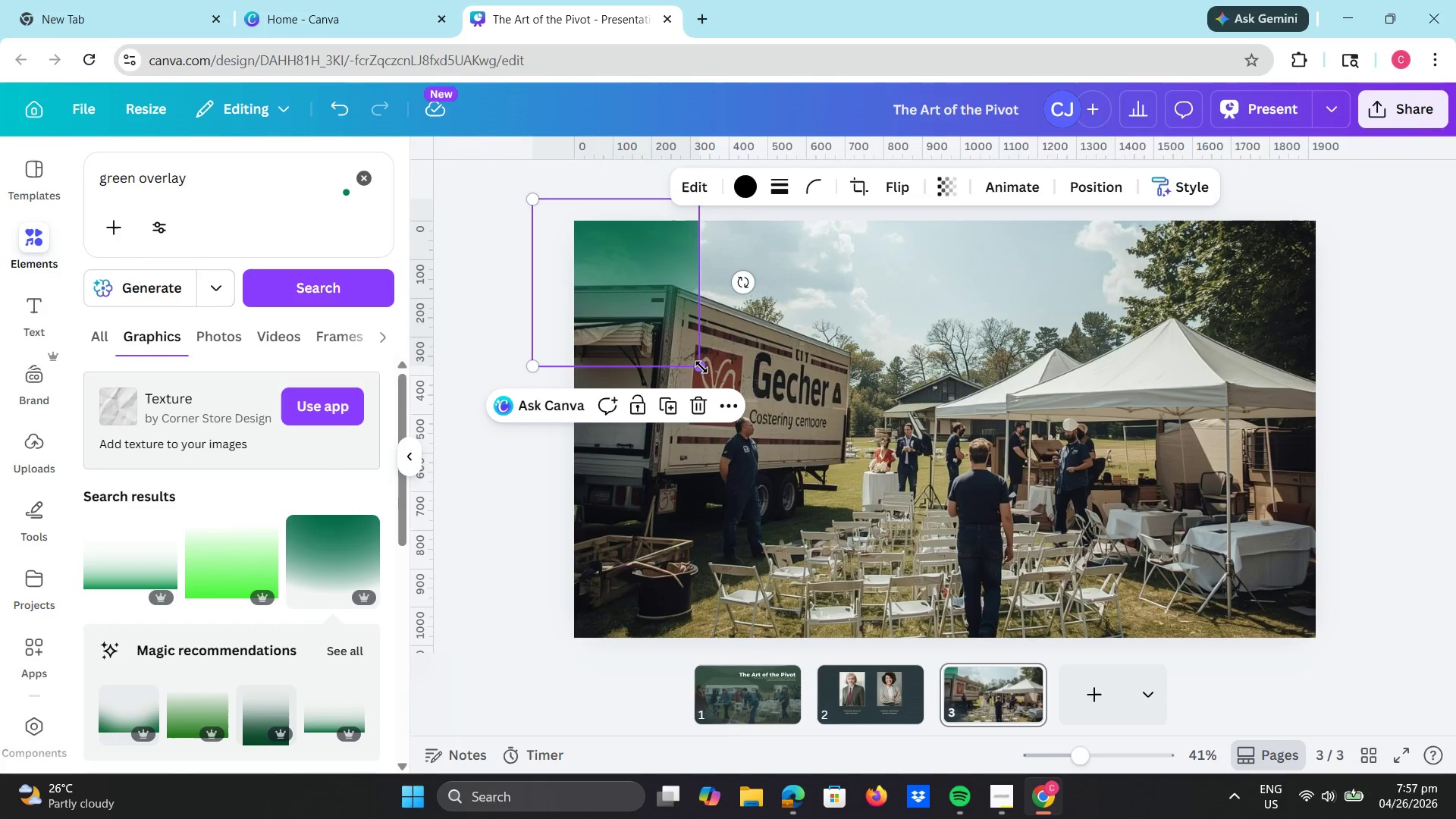 
left_click_drag(start_coordinate=[701, 366], to_coordinate=[1359, 552])
 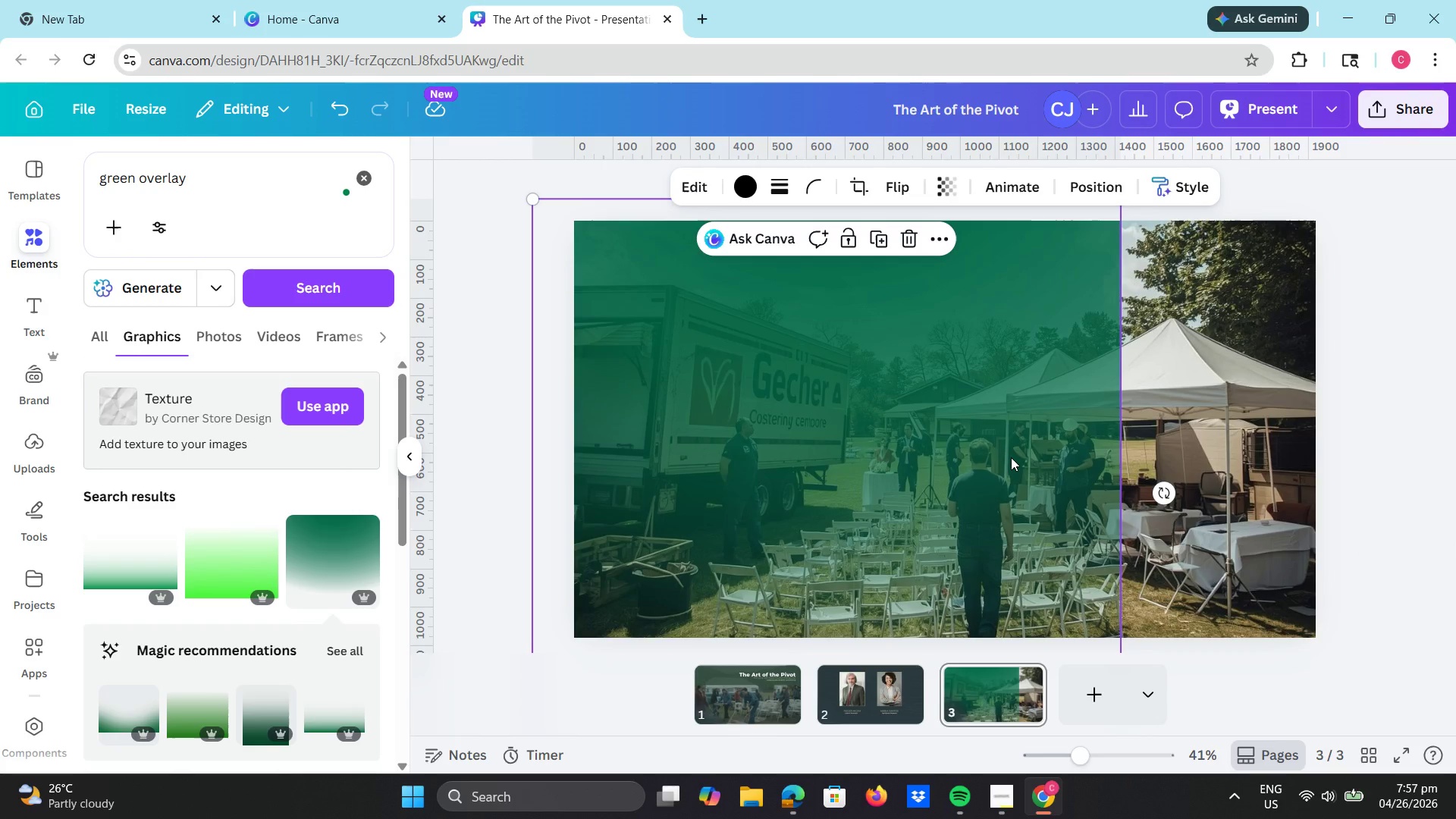 
left_click_drag(start_coordinate=[1011, 457], to_coordinate=[1018, 449])
 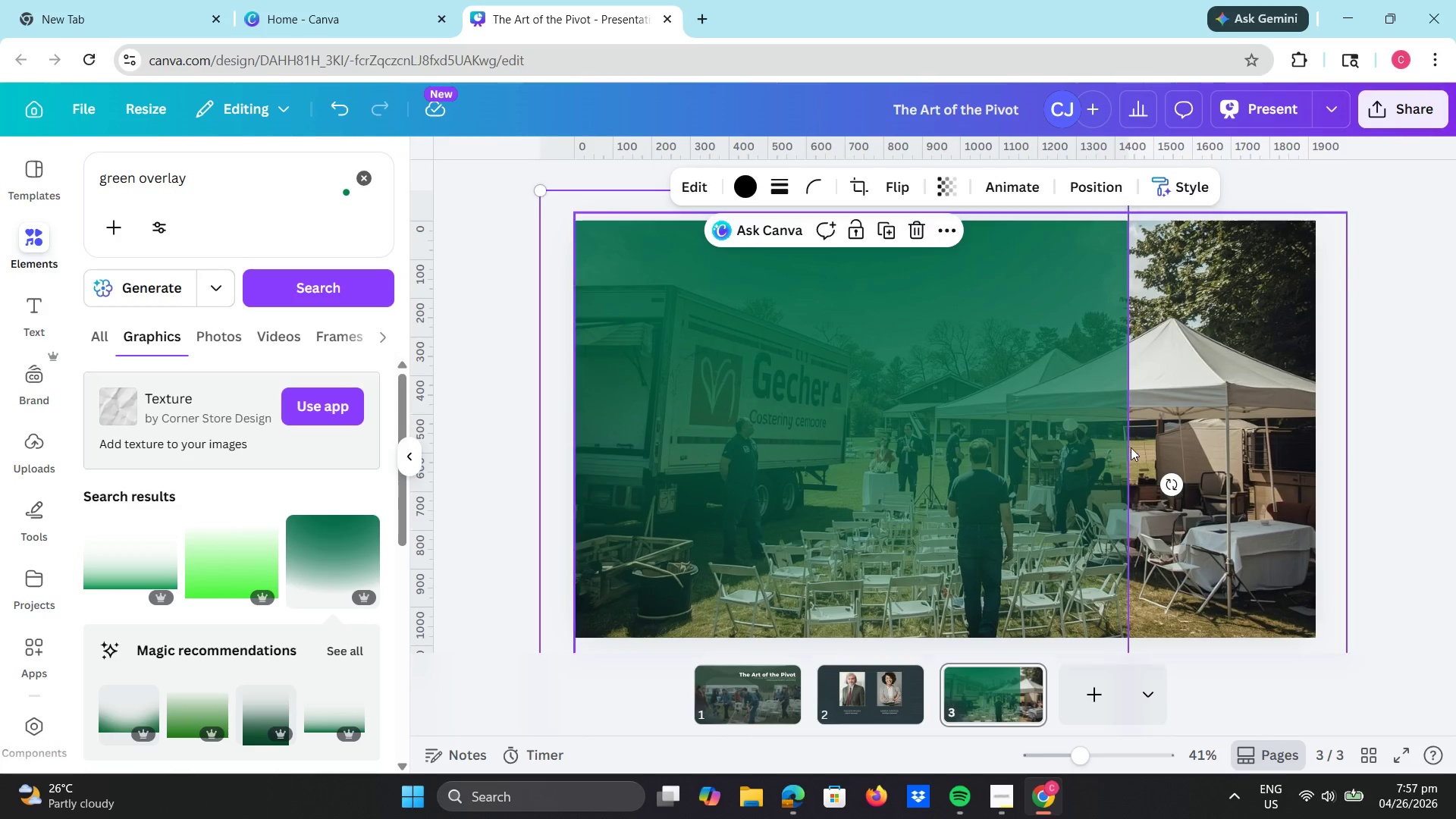 
left_click_drag(start_coordinate=[1062, 472], to_coordinate=[979, 606])
 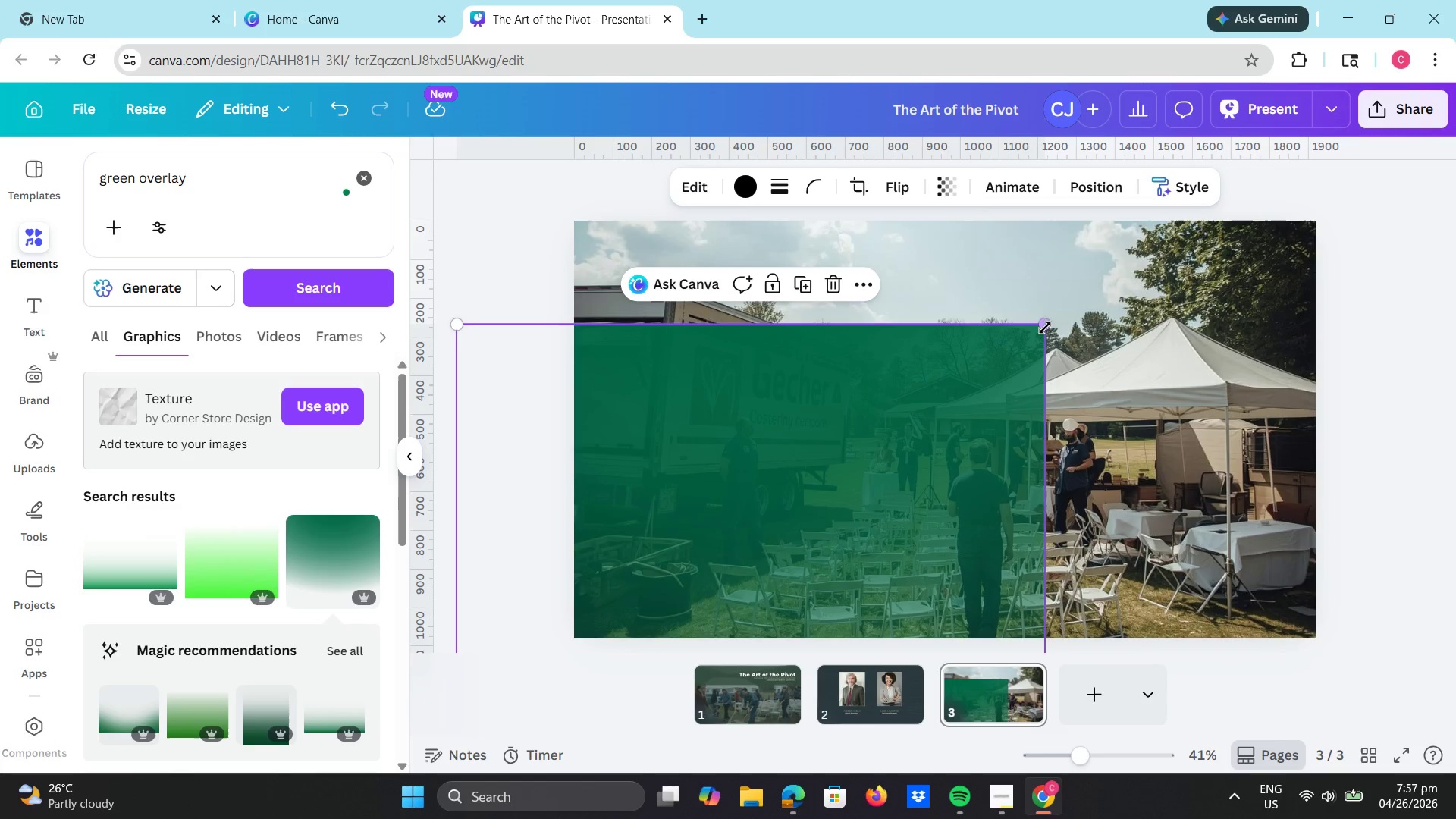 
left_click_drag(start_coordinate=[1046, 327], to_coordinate=[1455, 229])
 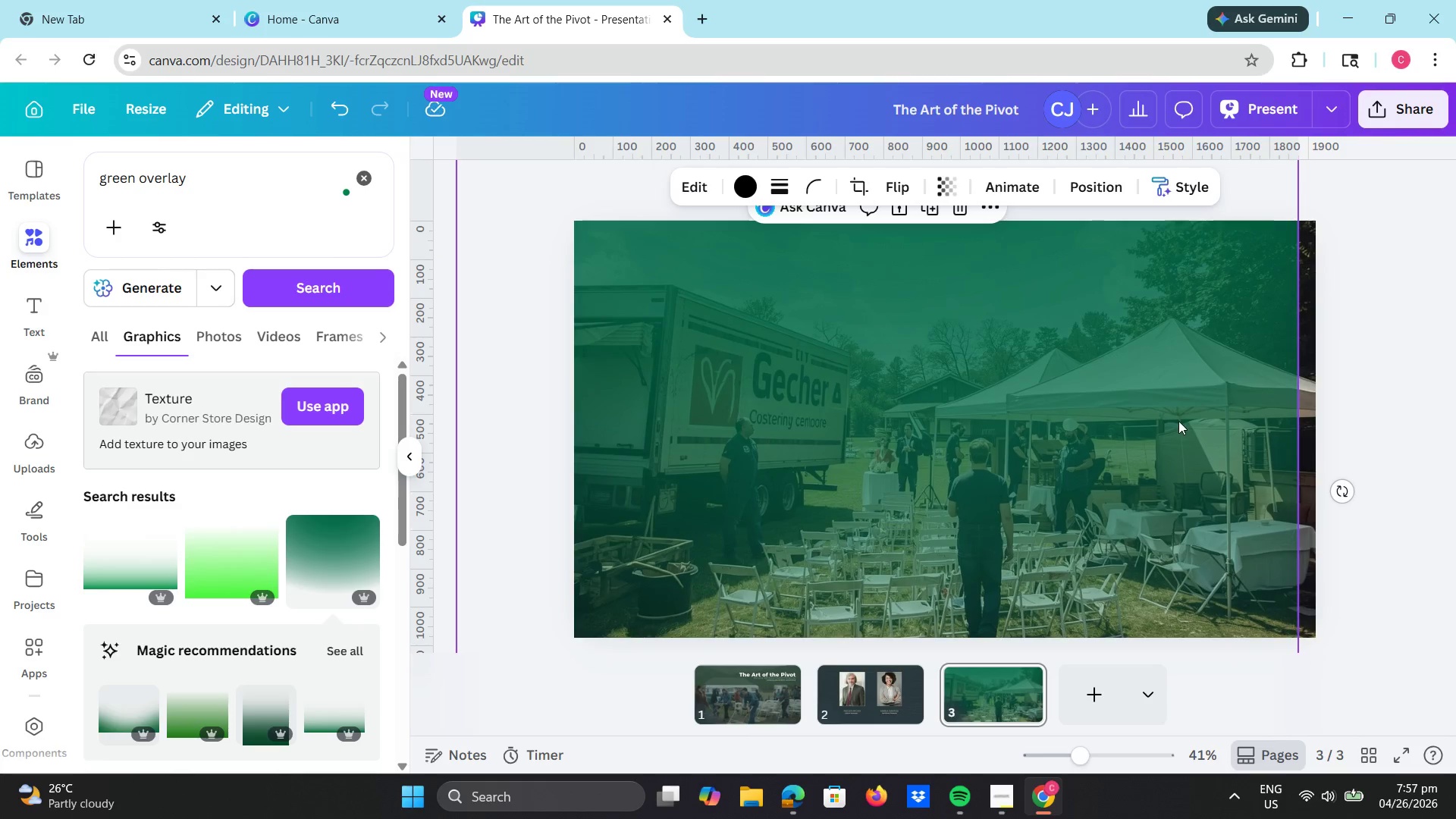 
left_click_drag(start_coordinate=[1177, 426], to_coordinate=[1216, 398])
 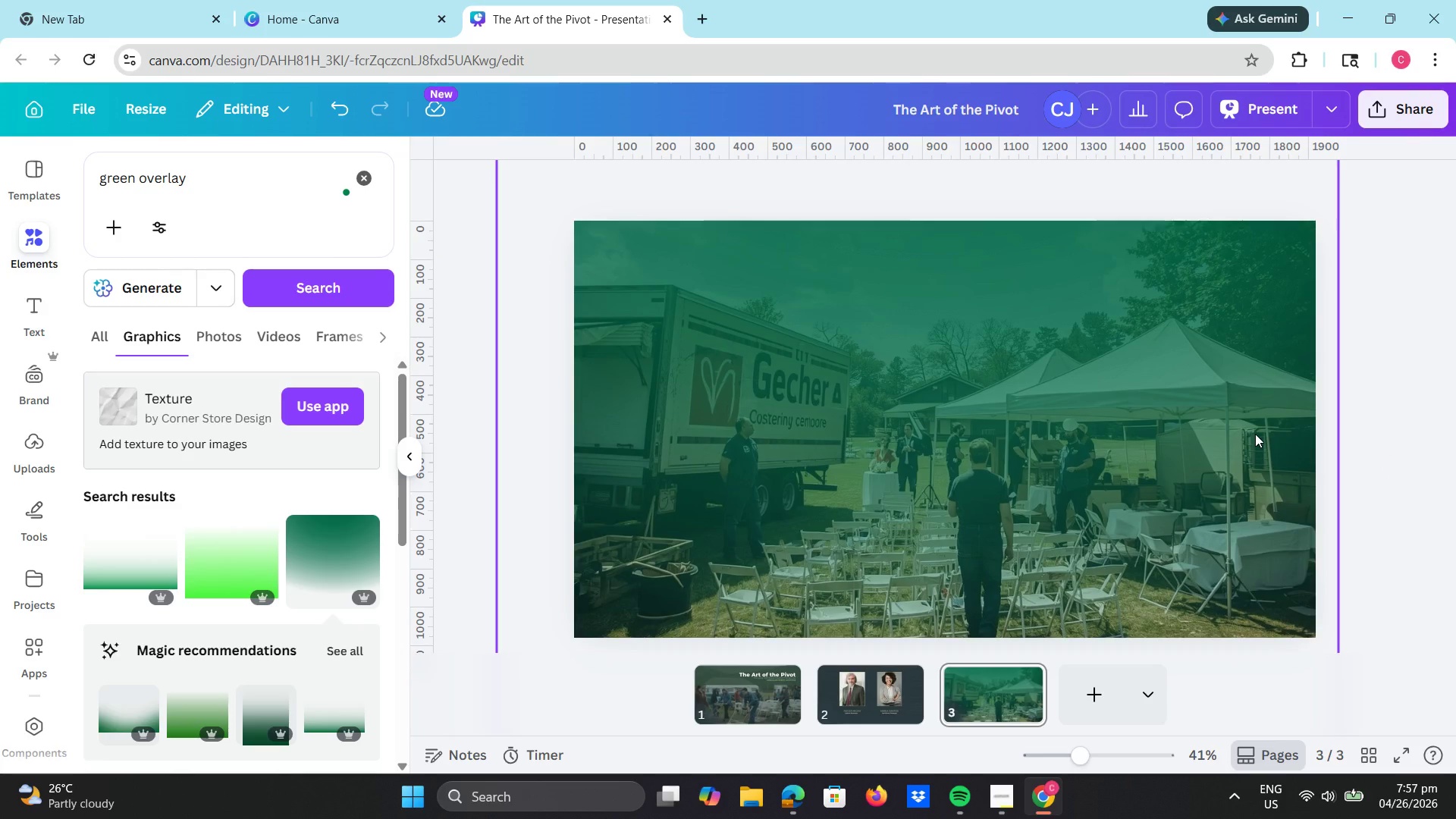 
wait(5.44)
 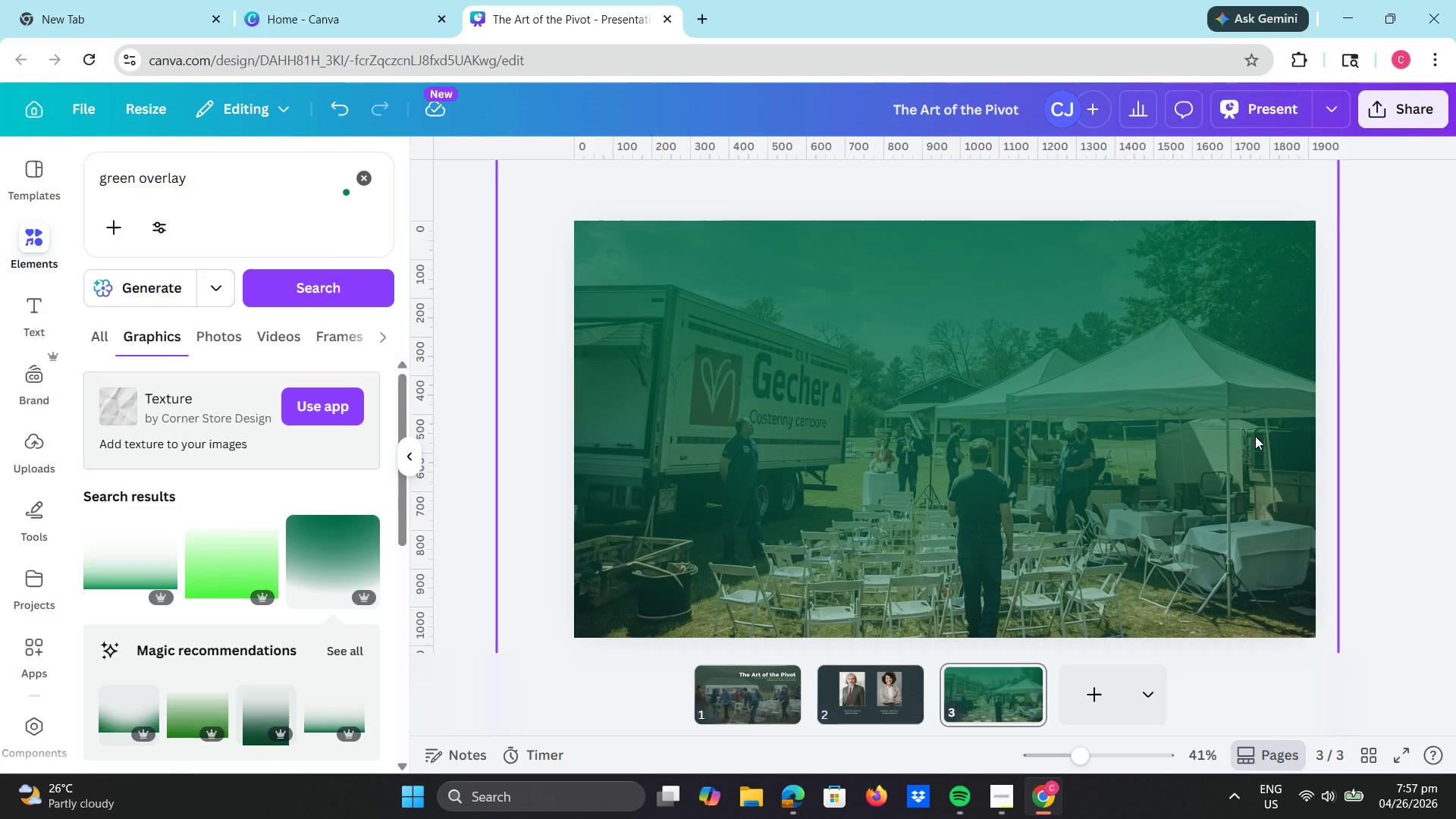 
scroll: coordinate [266, 587], scroll_direction: down, amount: 1.0
 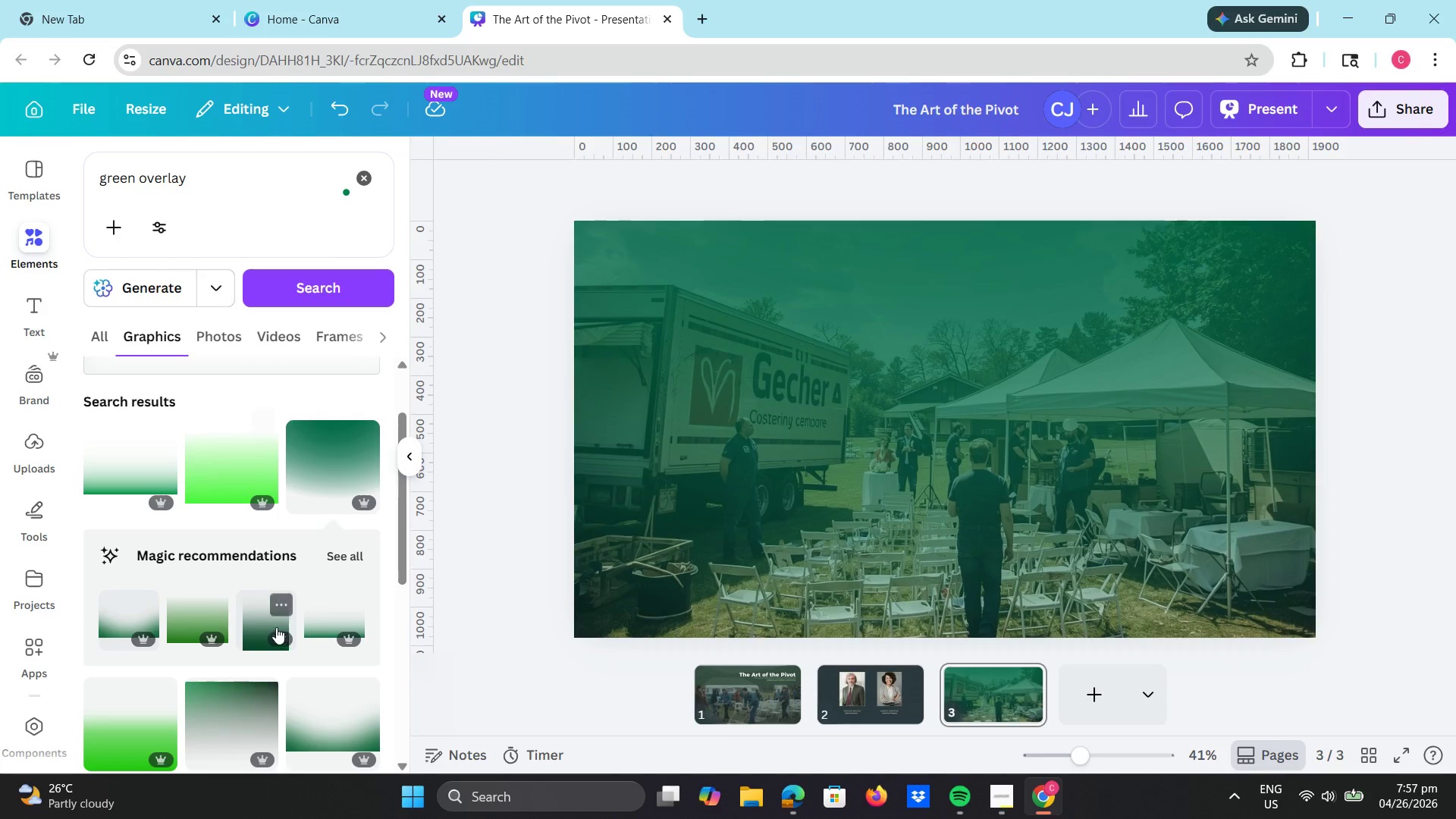 
left_click([264, 620])
 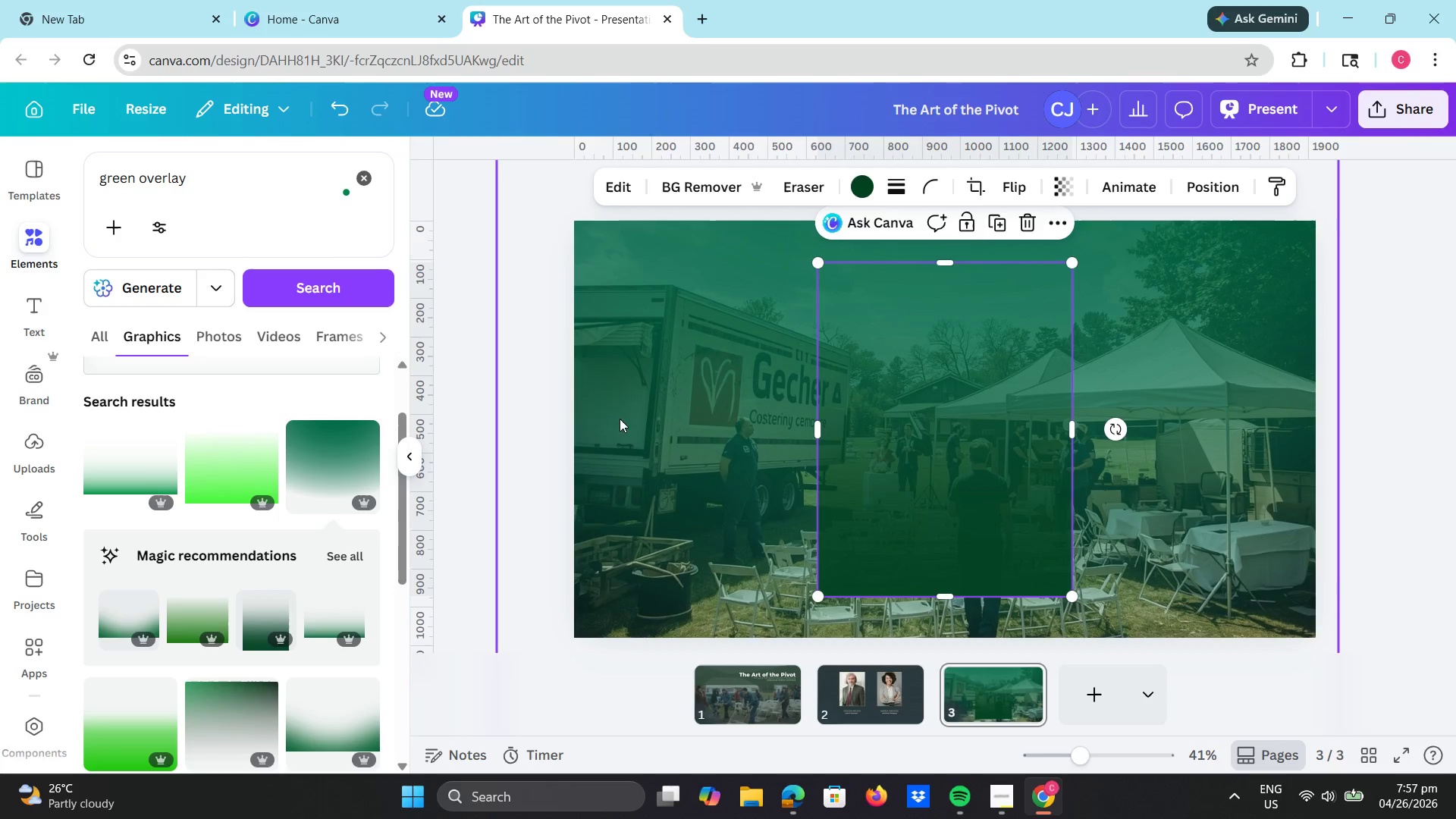 
left_click([690, 406])
 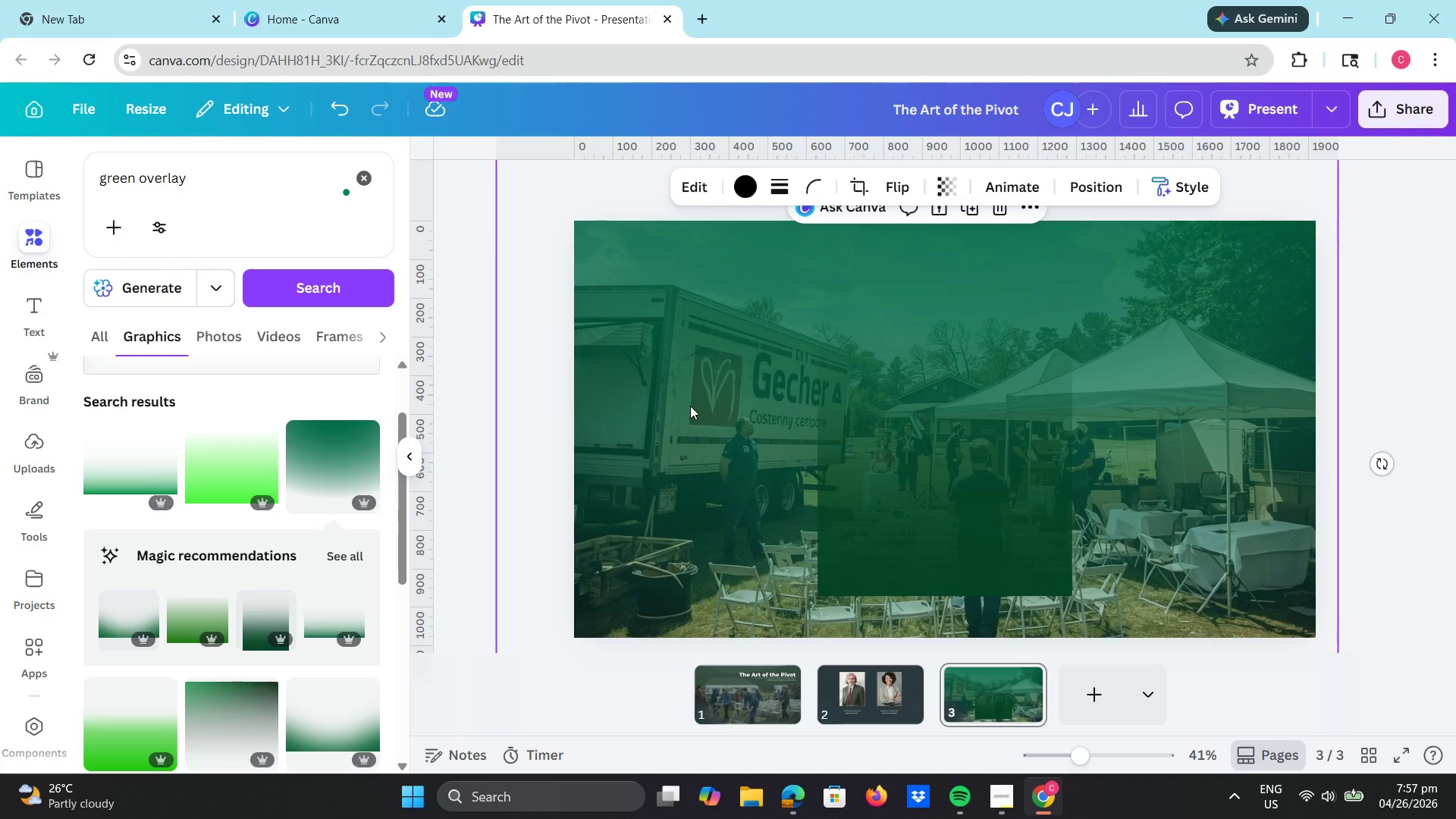 
key(Delete)
 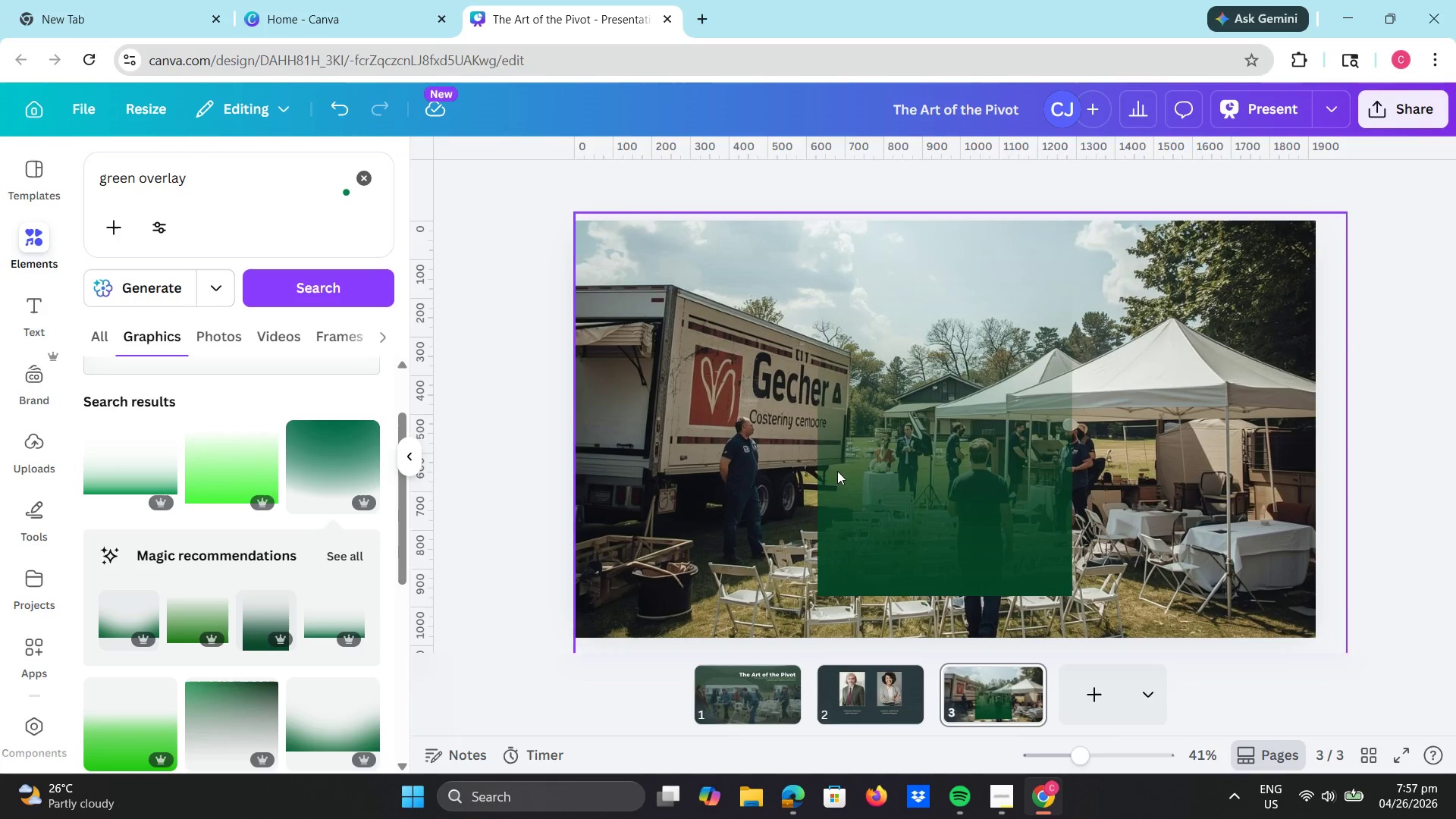 
left_click([902, 535])
 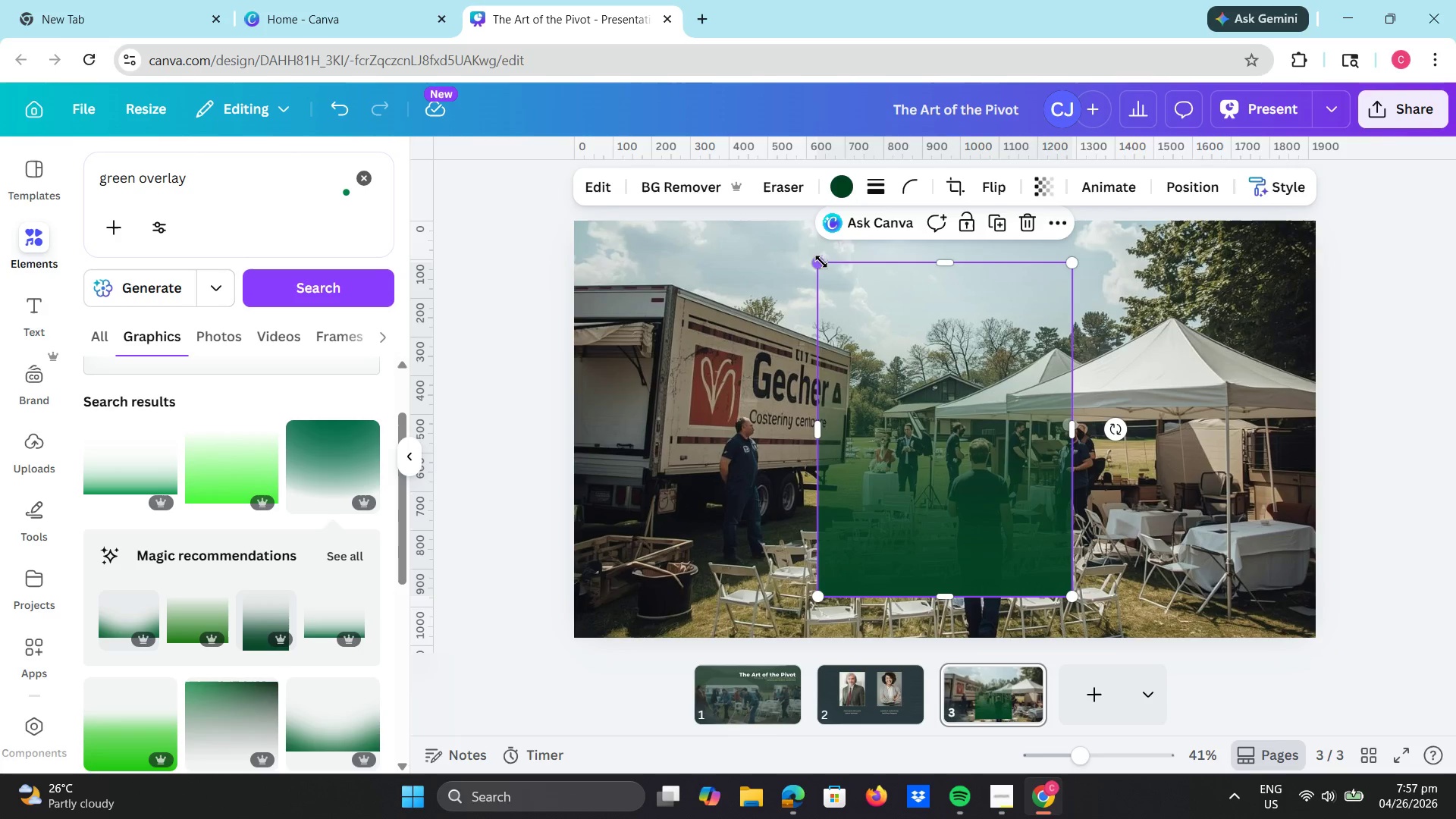 
left_click_drag(start_coordinate=[815, 265], to_coordinate=[347, 263])
 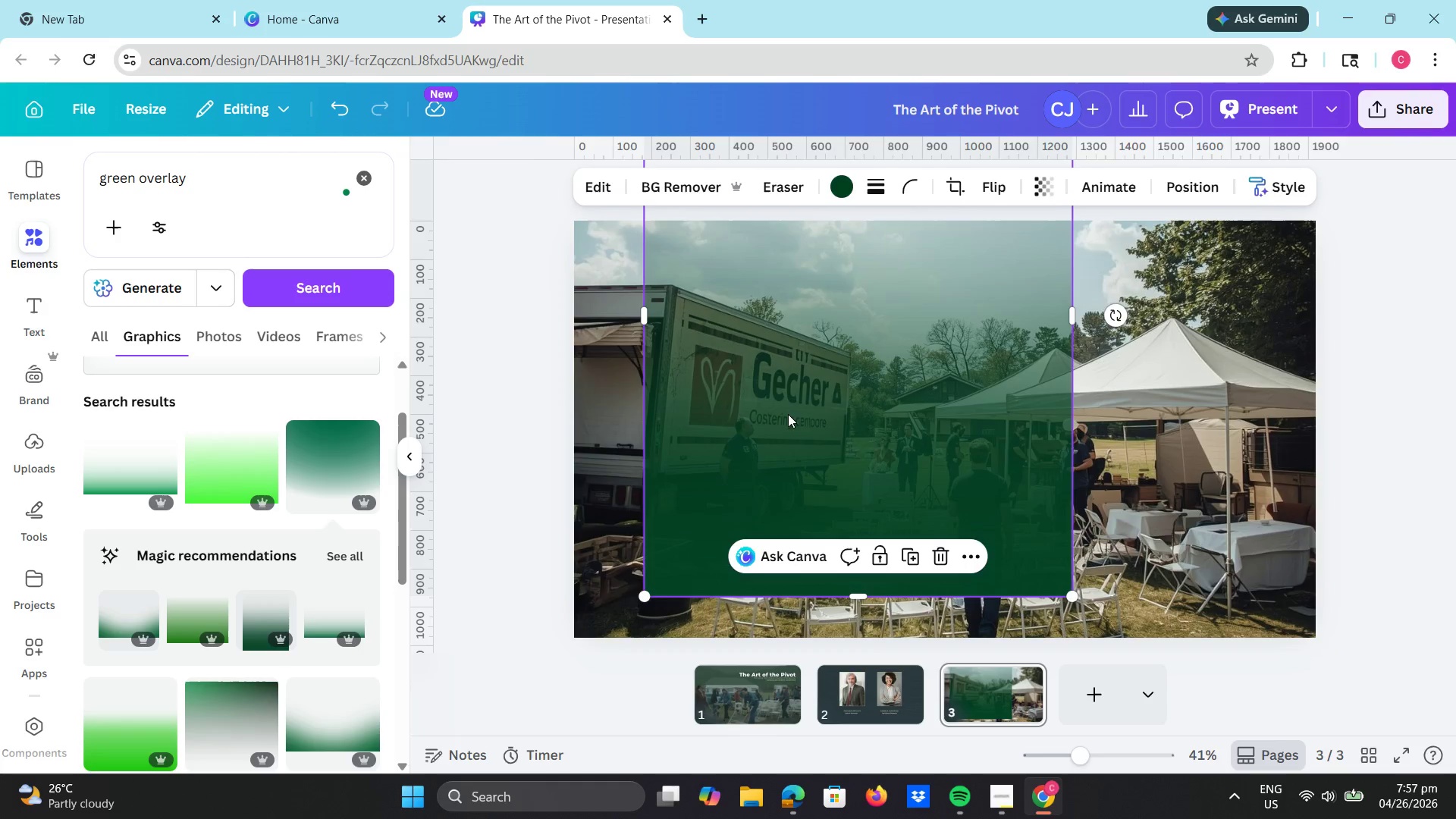 
left_click_drag(start_coordinate=[788, 415], to_coordinate=[713, 458])
 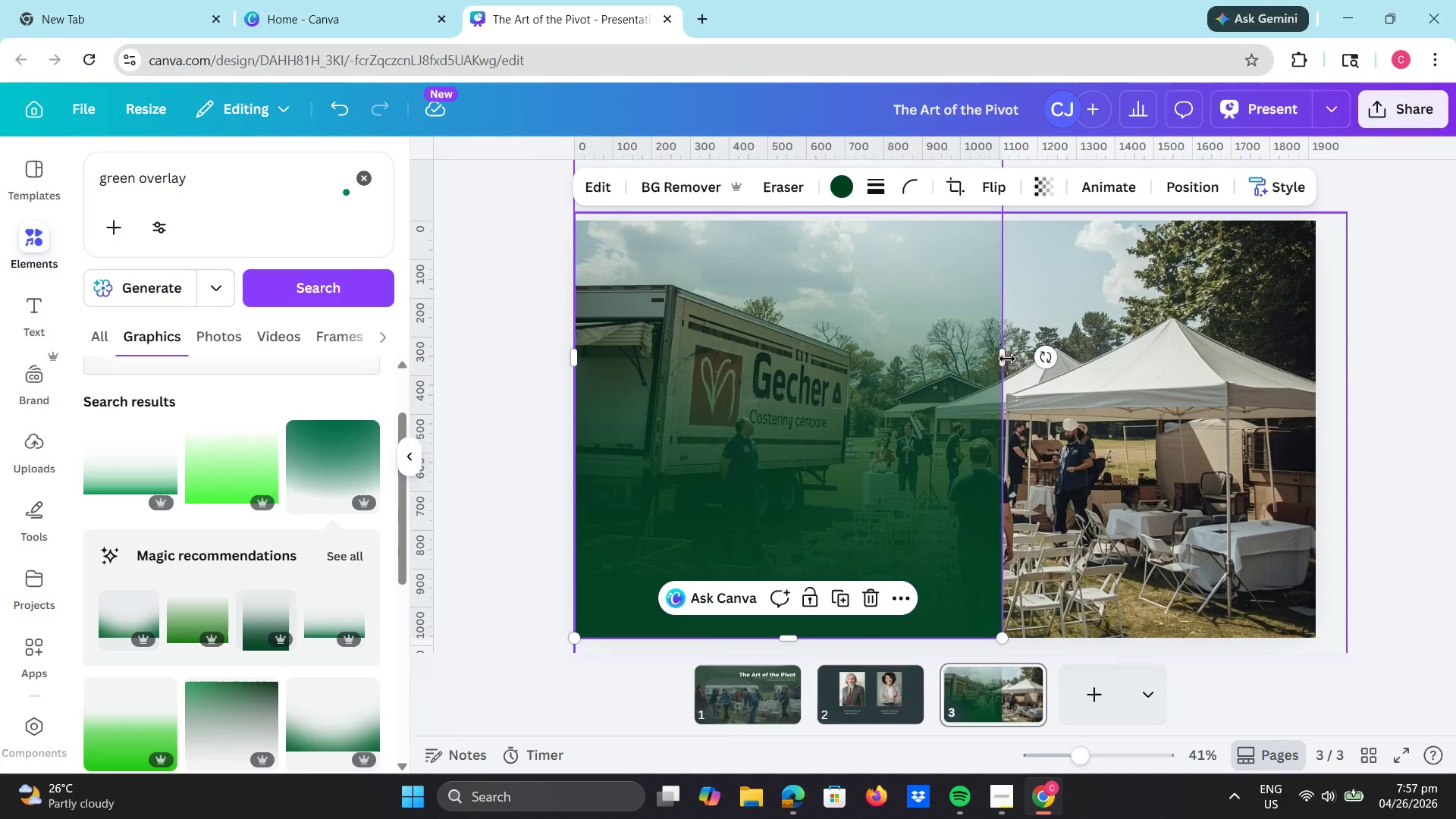 
left_click_drag(start_coordinate=[1004, 358], to_coordinate=[1439, 376])
 